 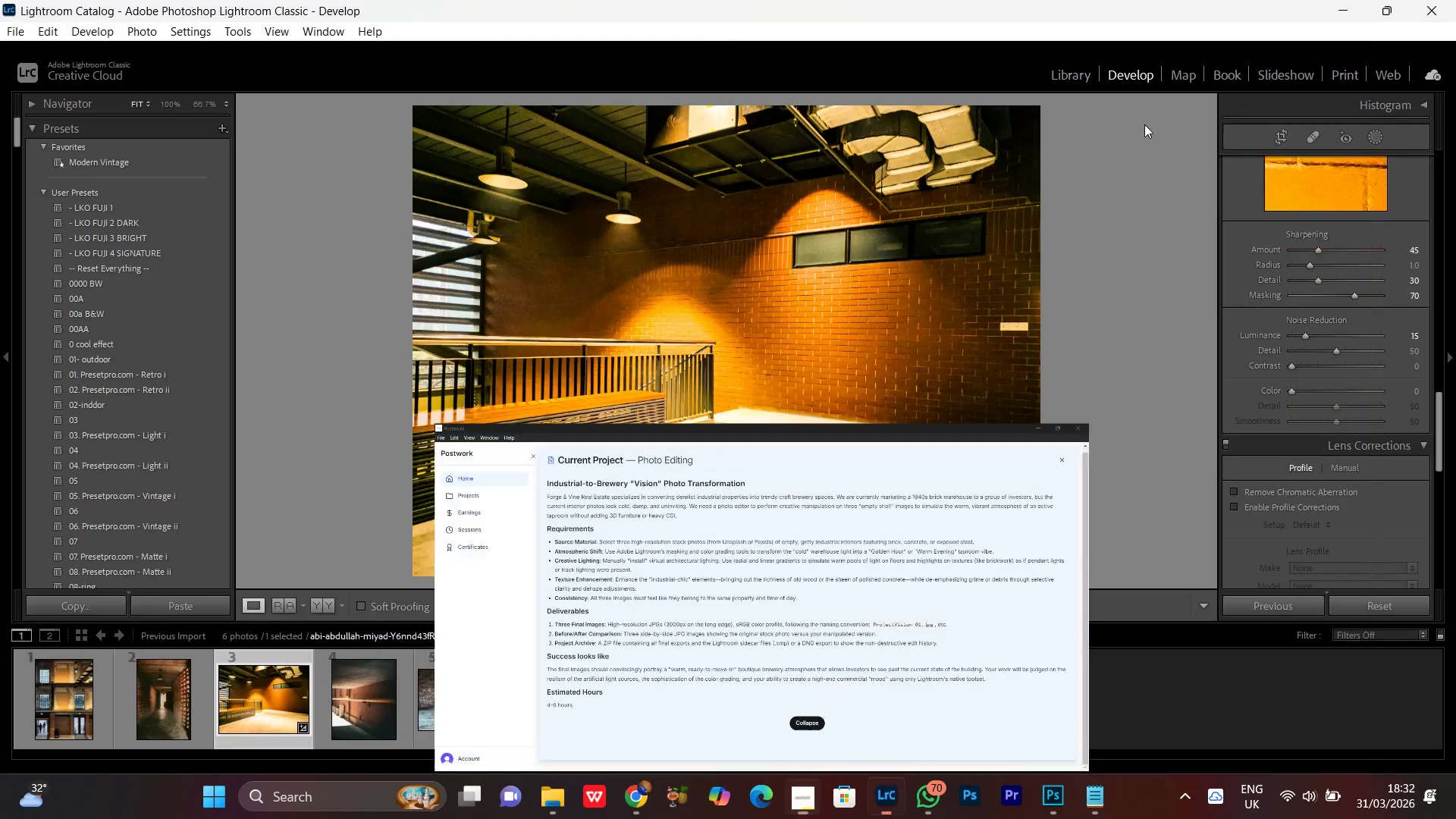 
double_click([752, 364])
 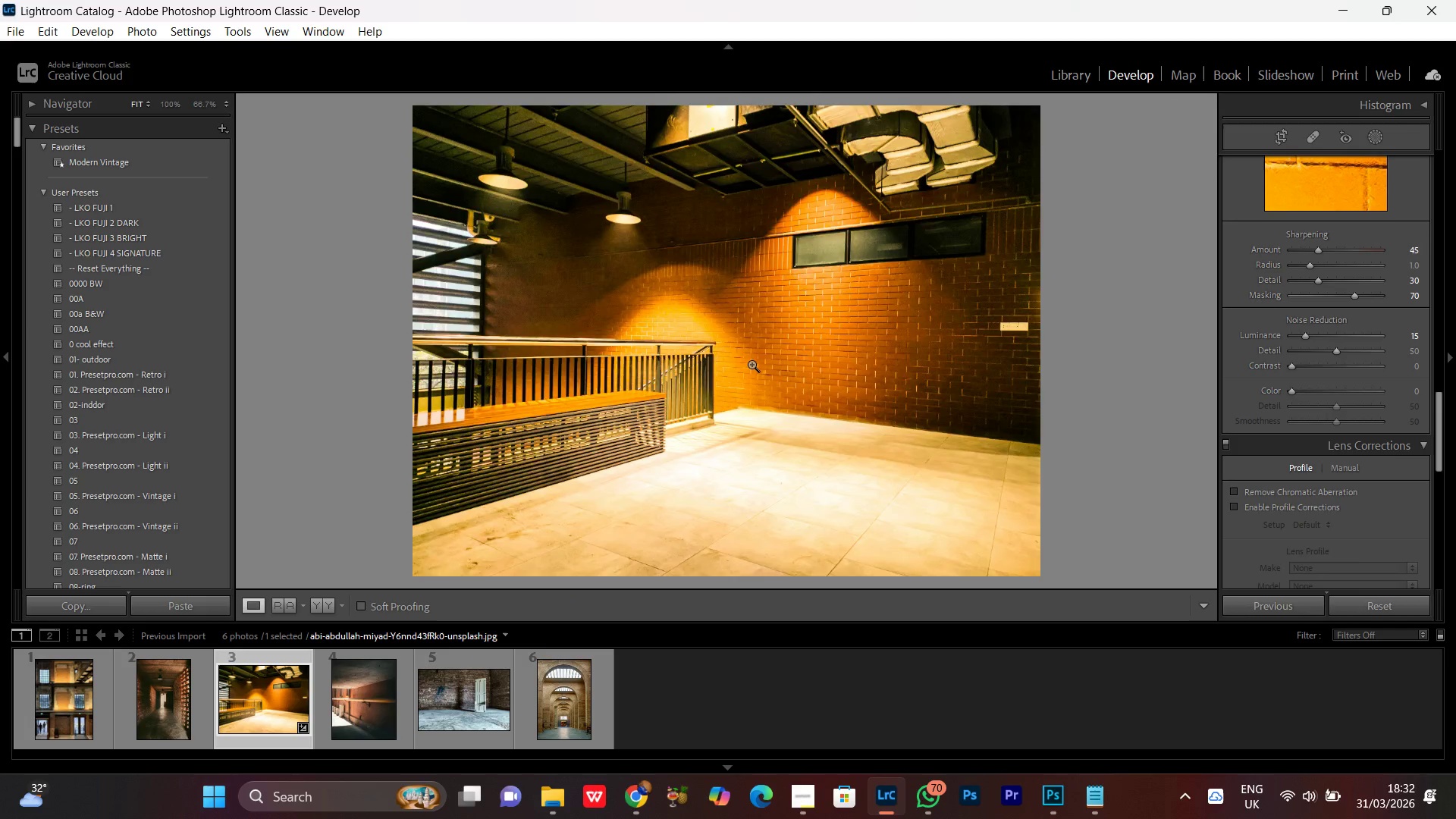 
triple_click([752, 364])
 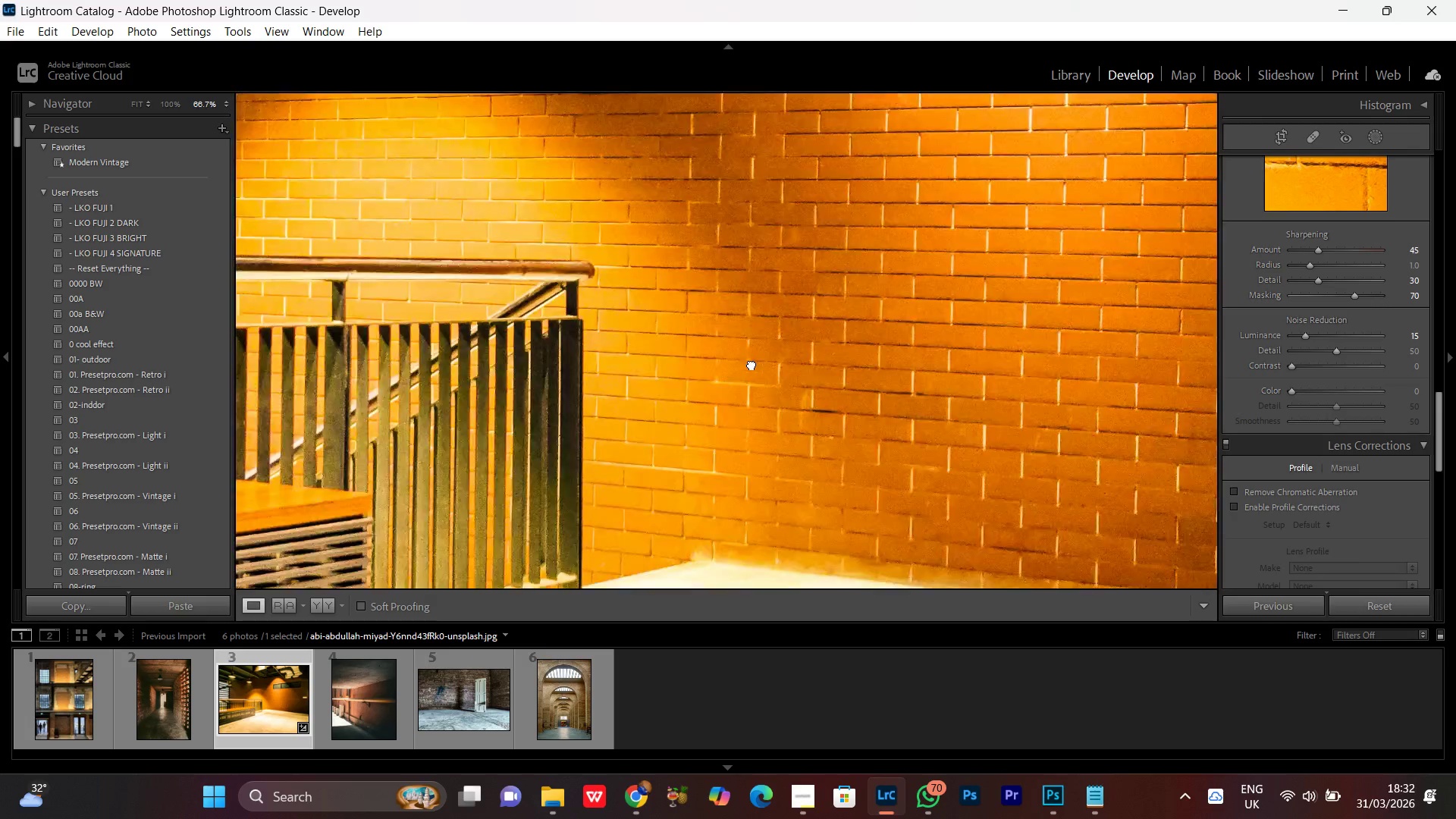 
triple_click([752, 364])
 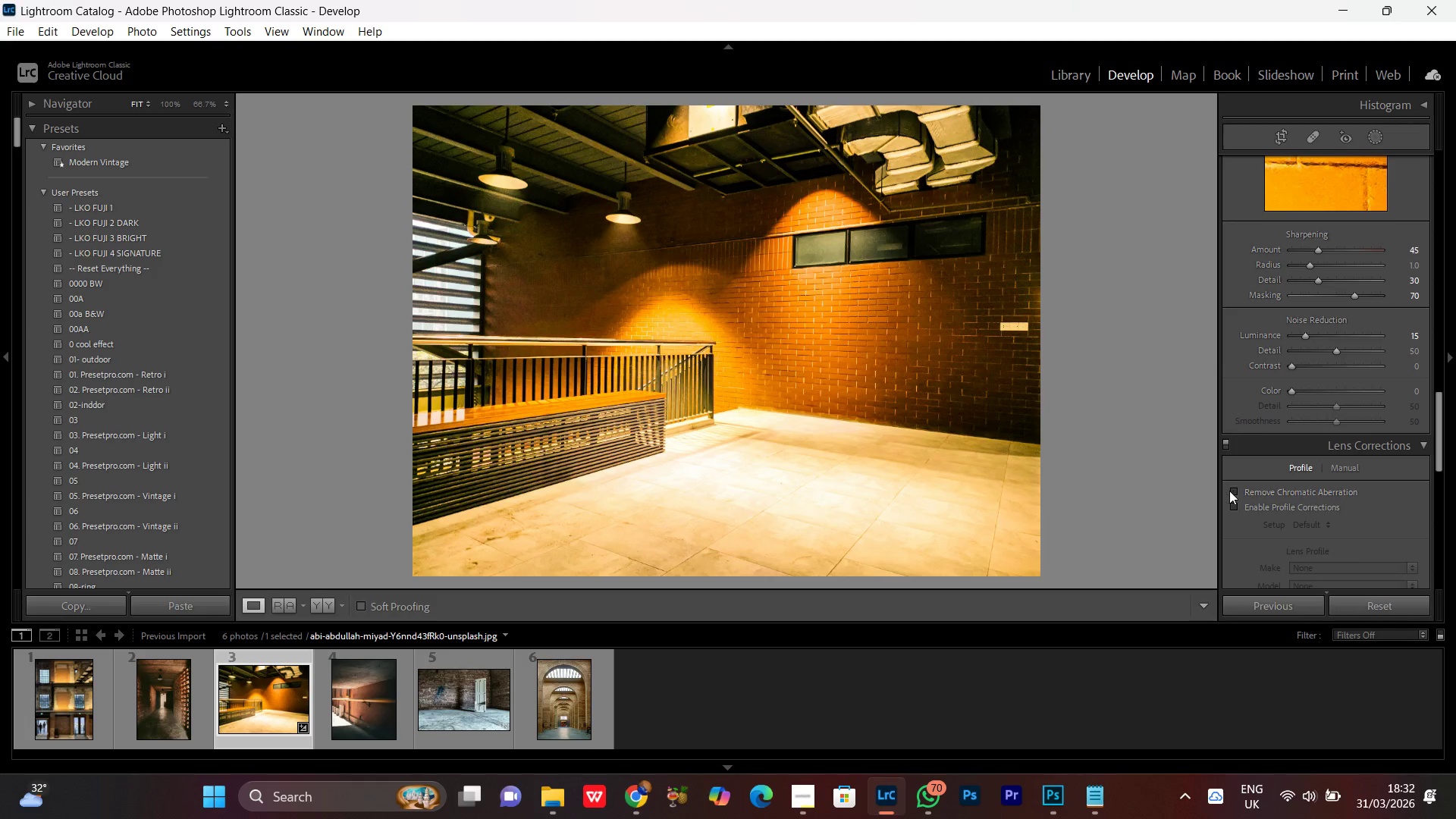 
double_click([1235, 510])
 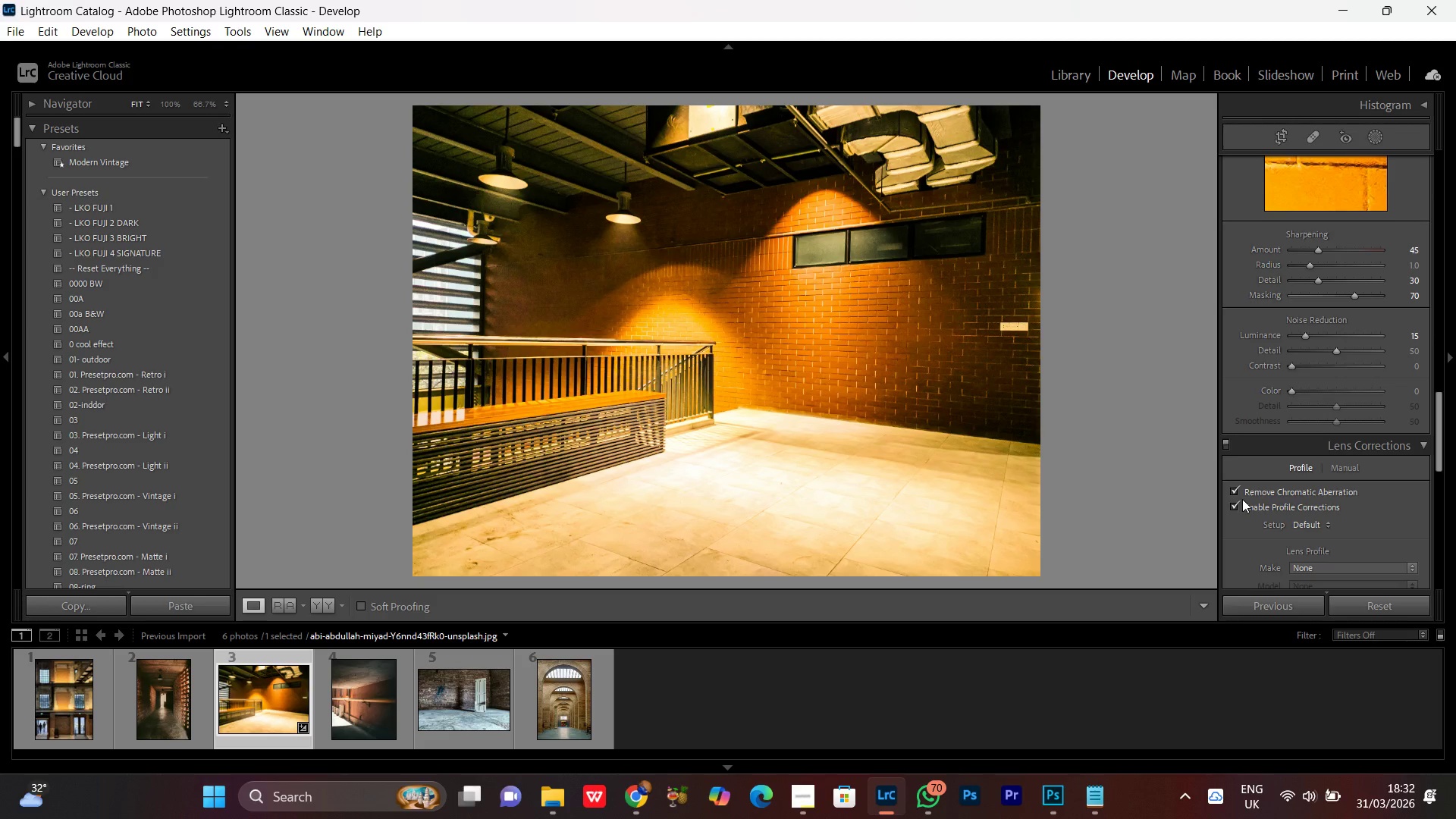 
wait(10.2)
 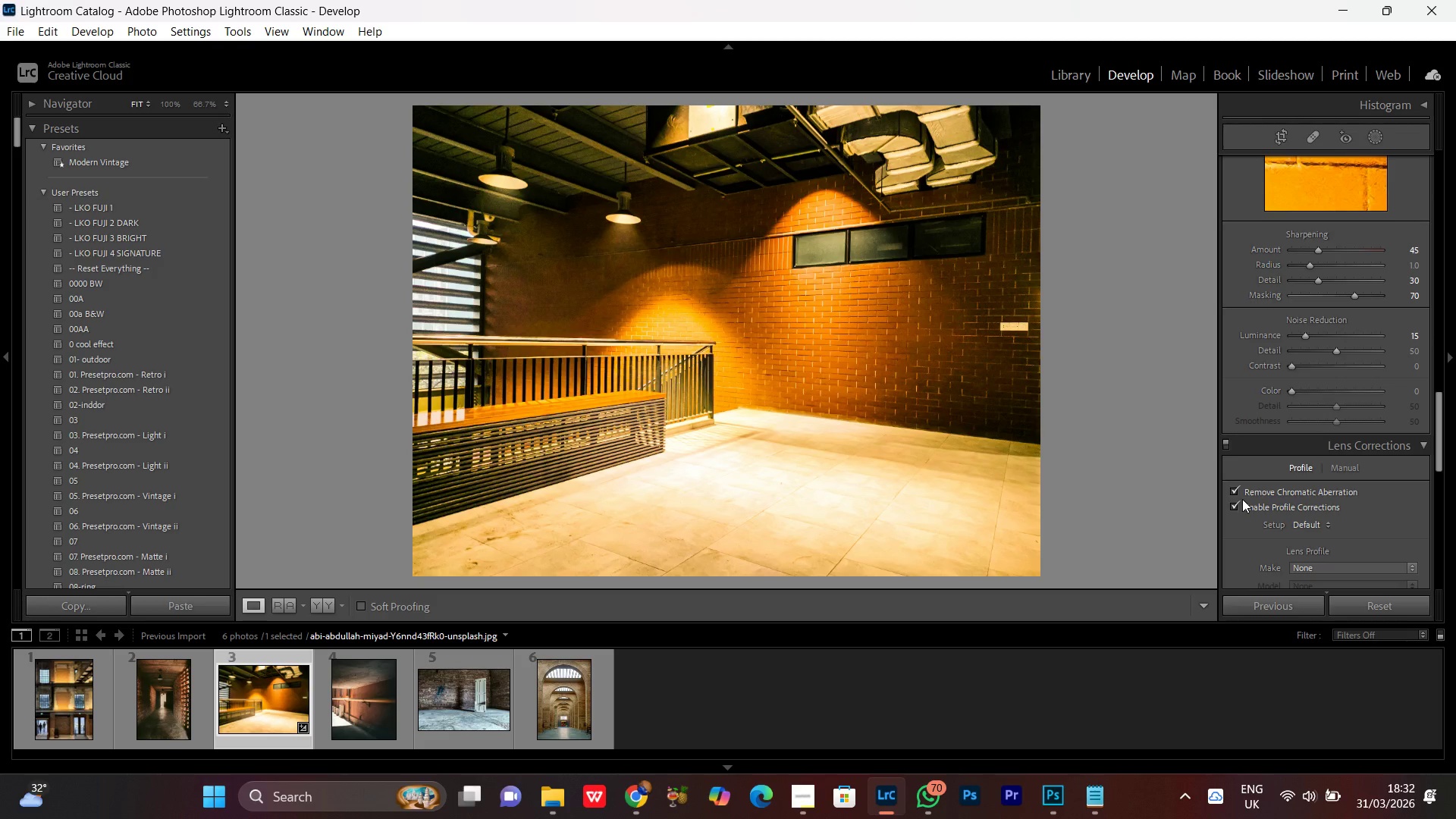 
double_click([799, 346])
 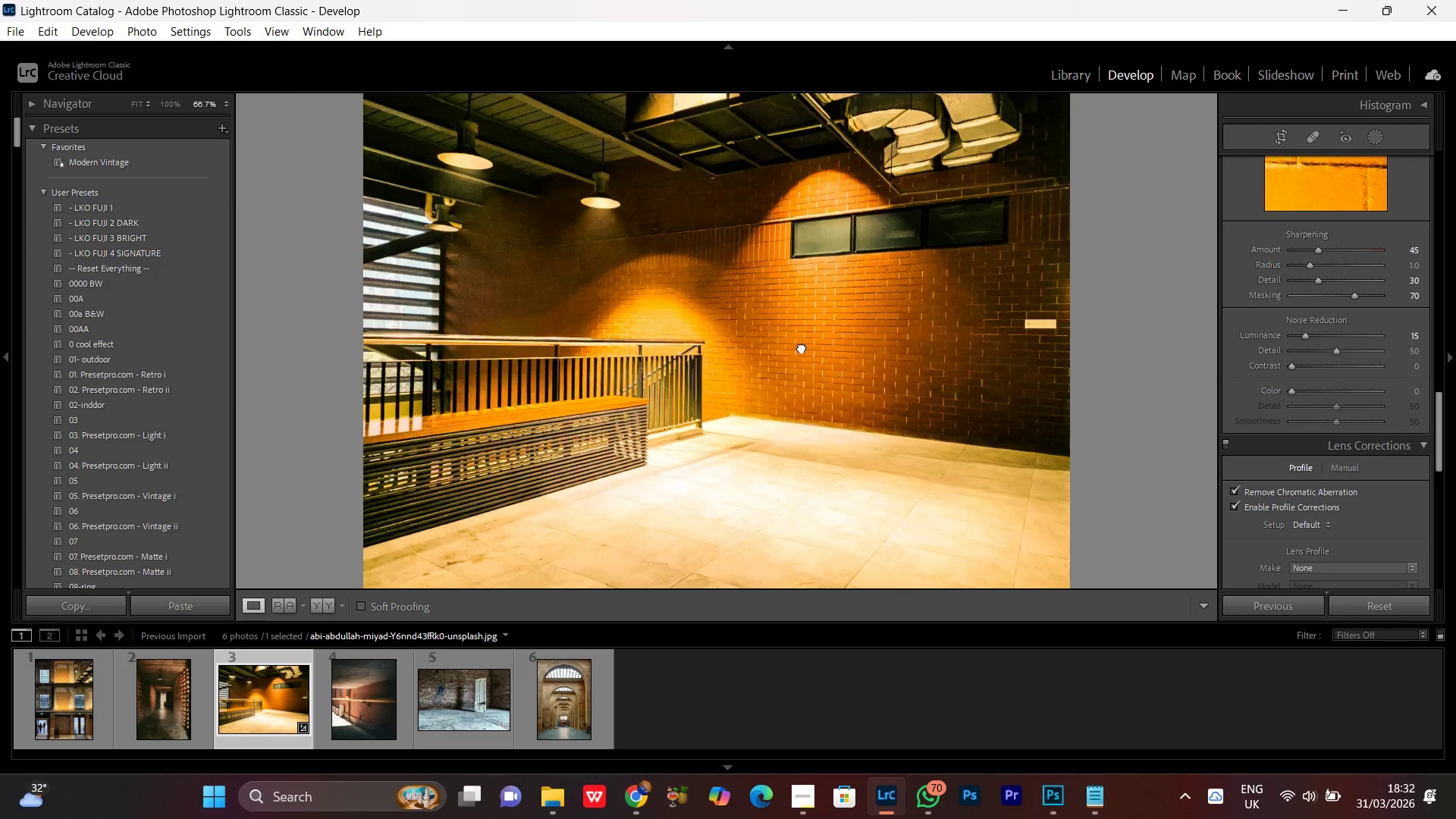 
double_click([802, 347])
 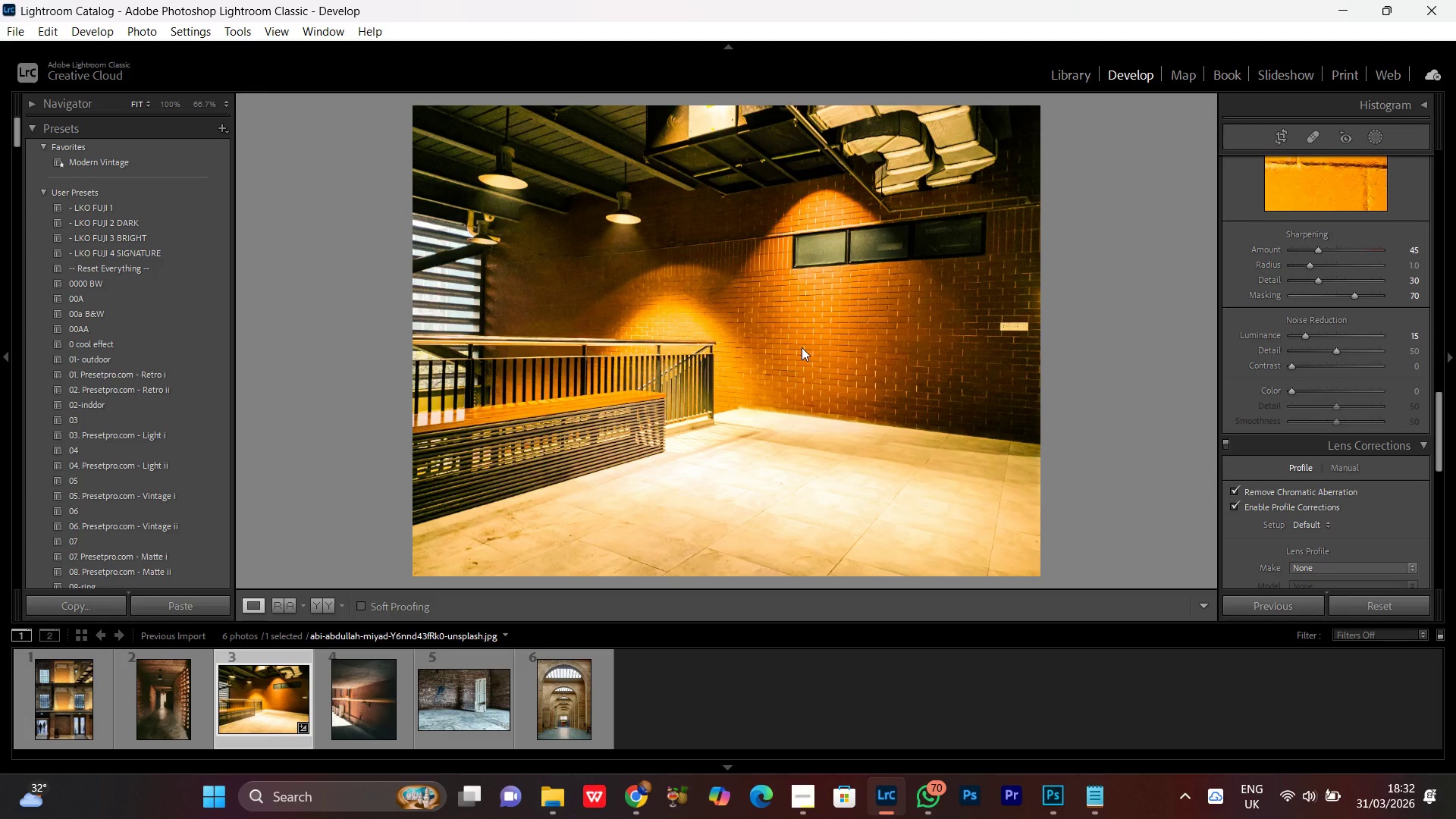 
double_click([802, 347])
 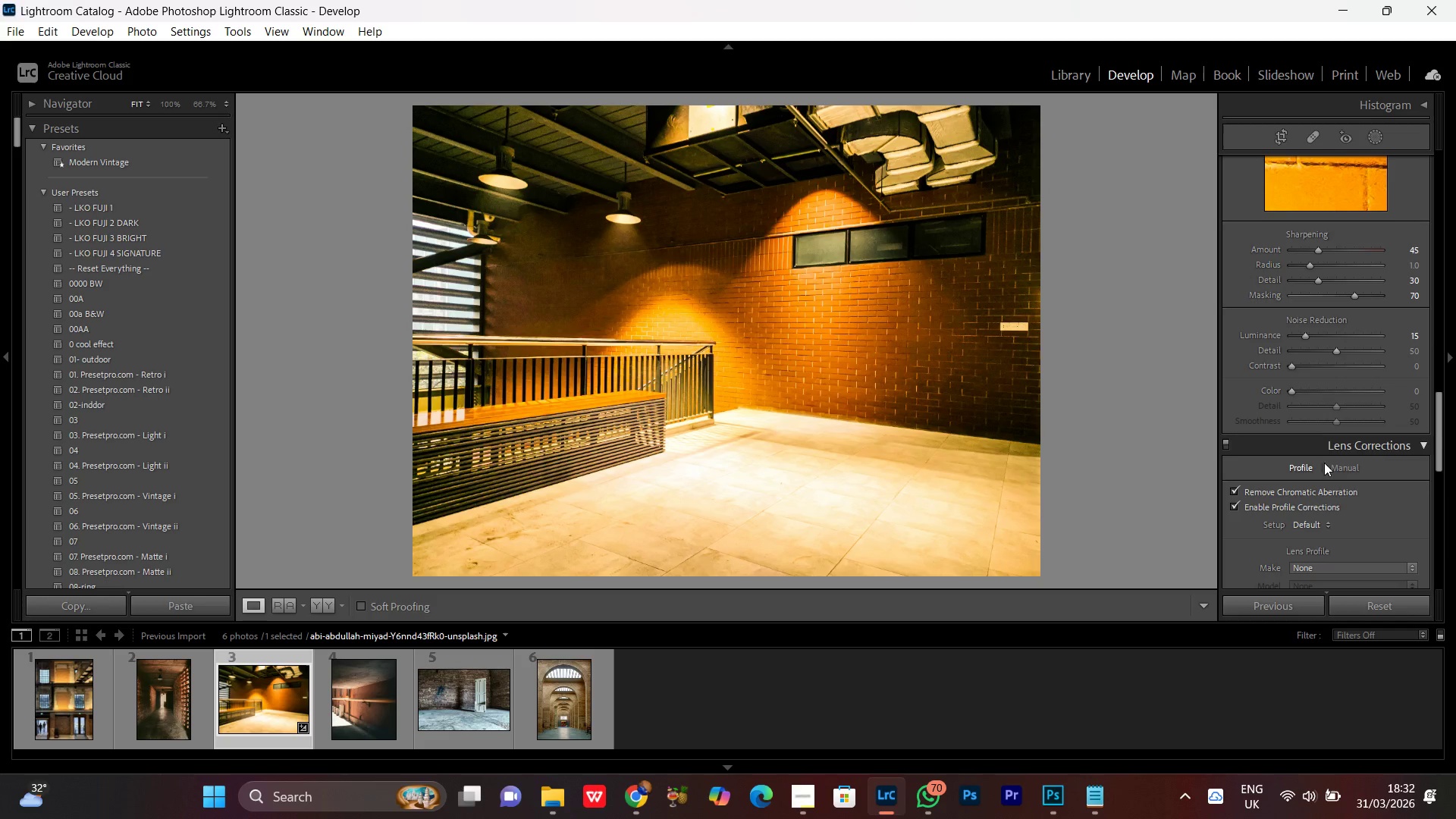 
scroll: coordinate [1332, 490], scroll_direction: down, amount: 4.0
 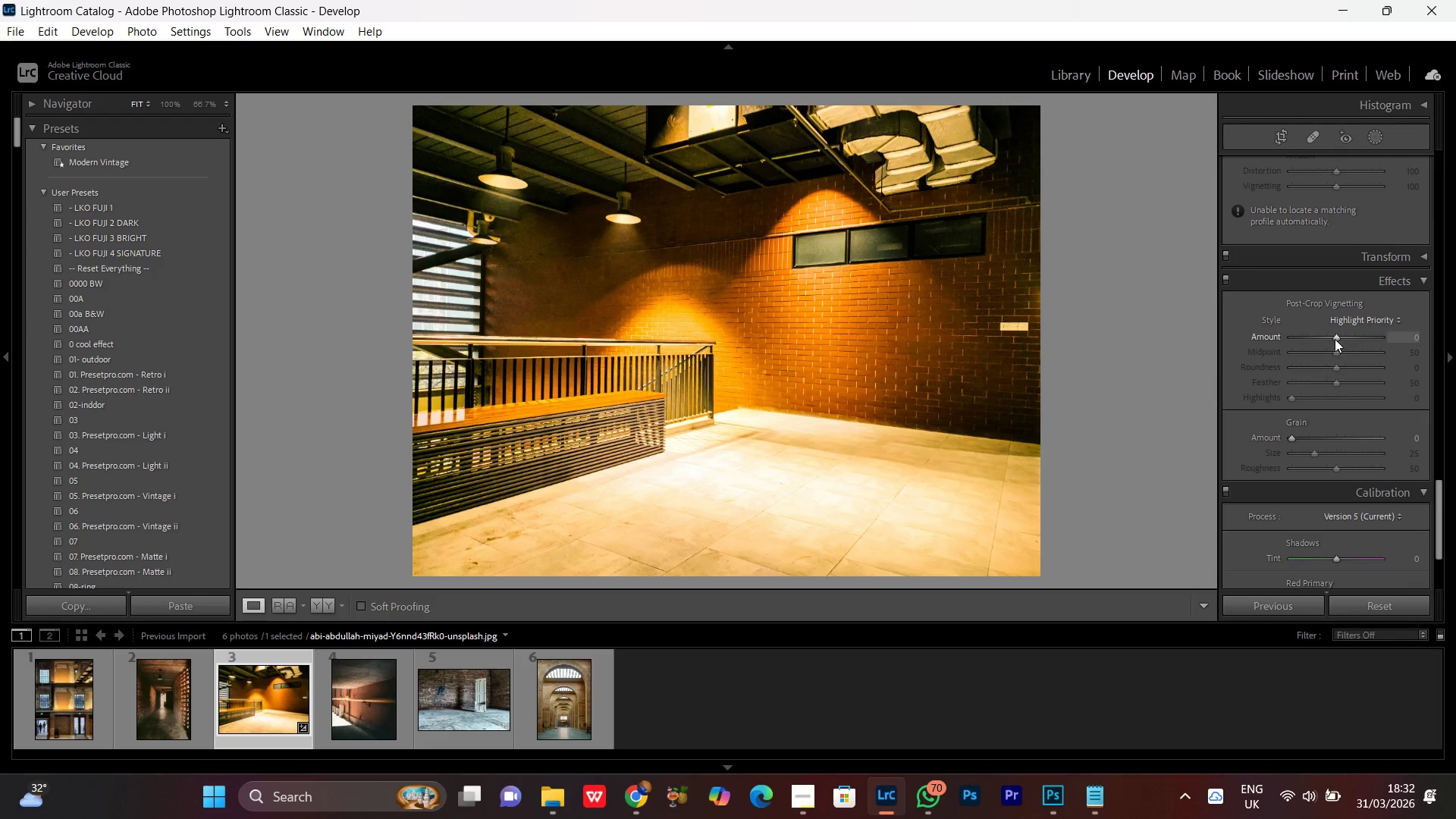 
left_click([1336, 337])
 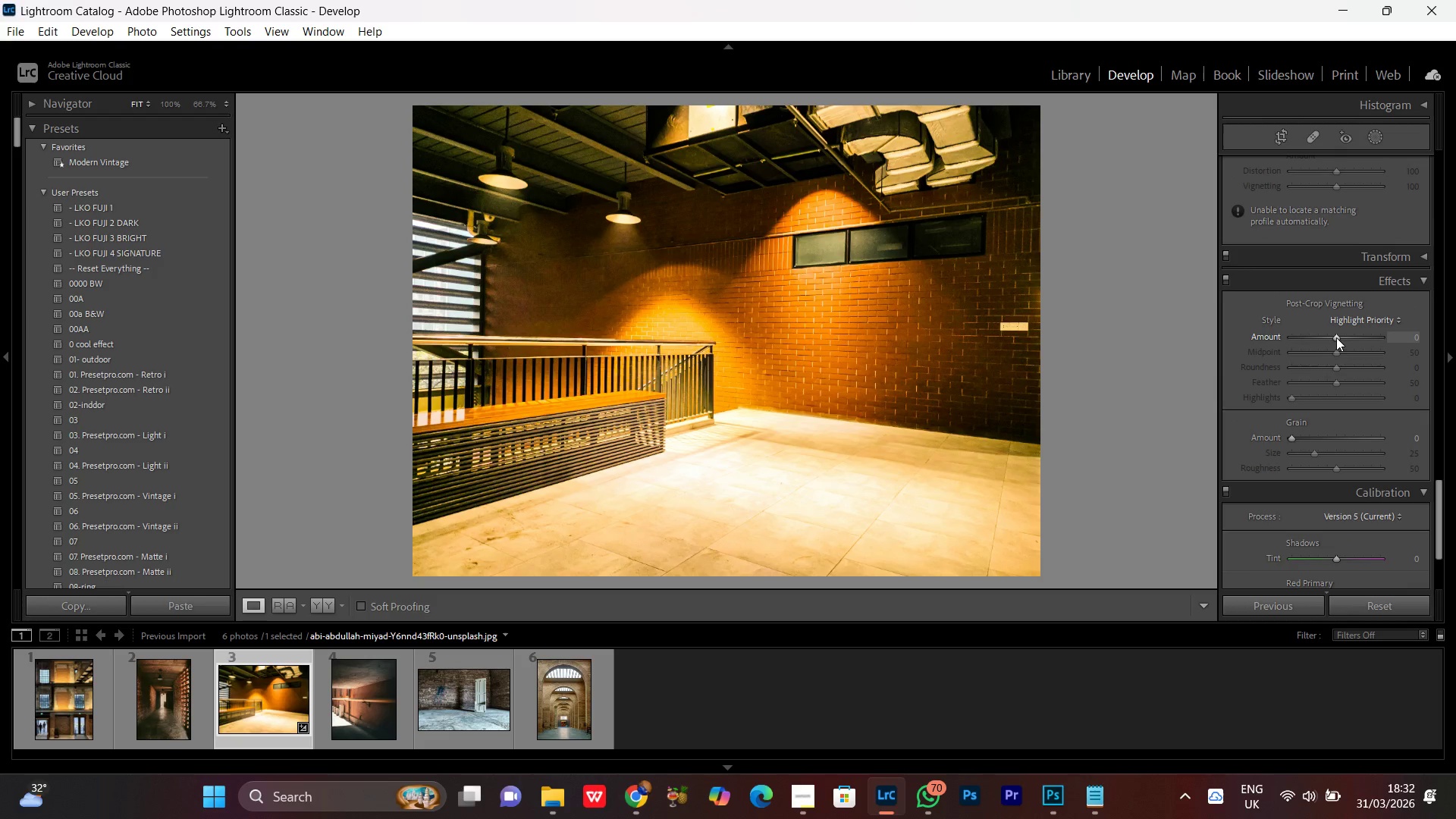 
scroll: coordinate [1336, 337], scroll_direction: down, amount: 3.0
 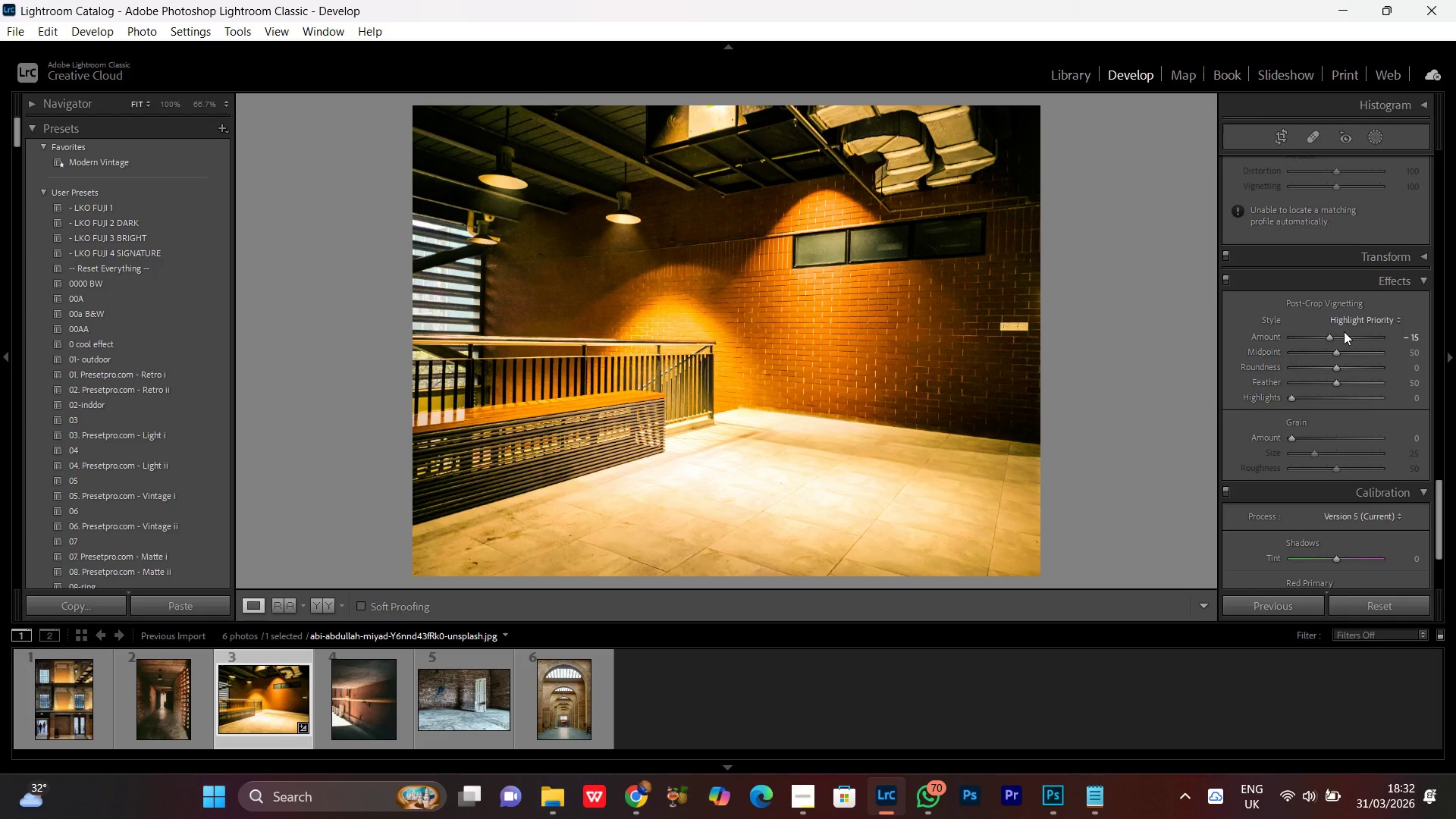 
wait(6.62)
 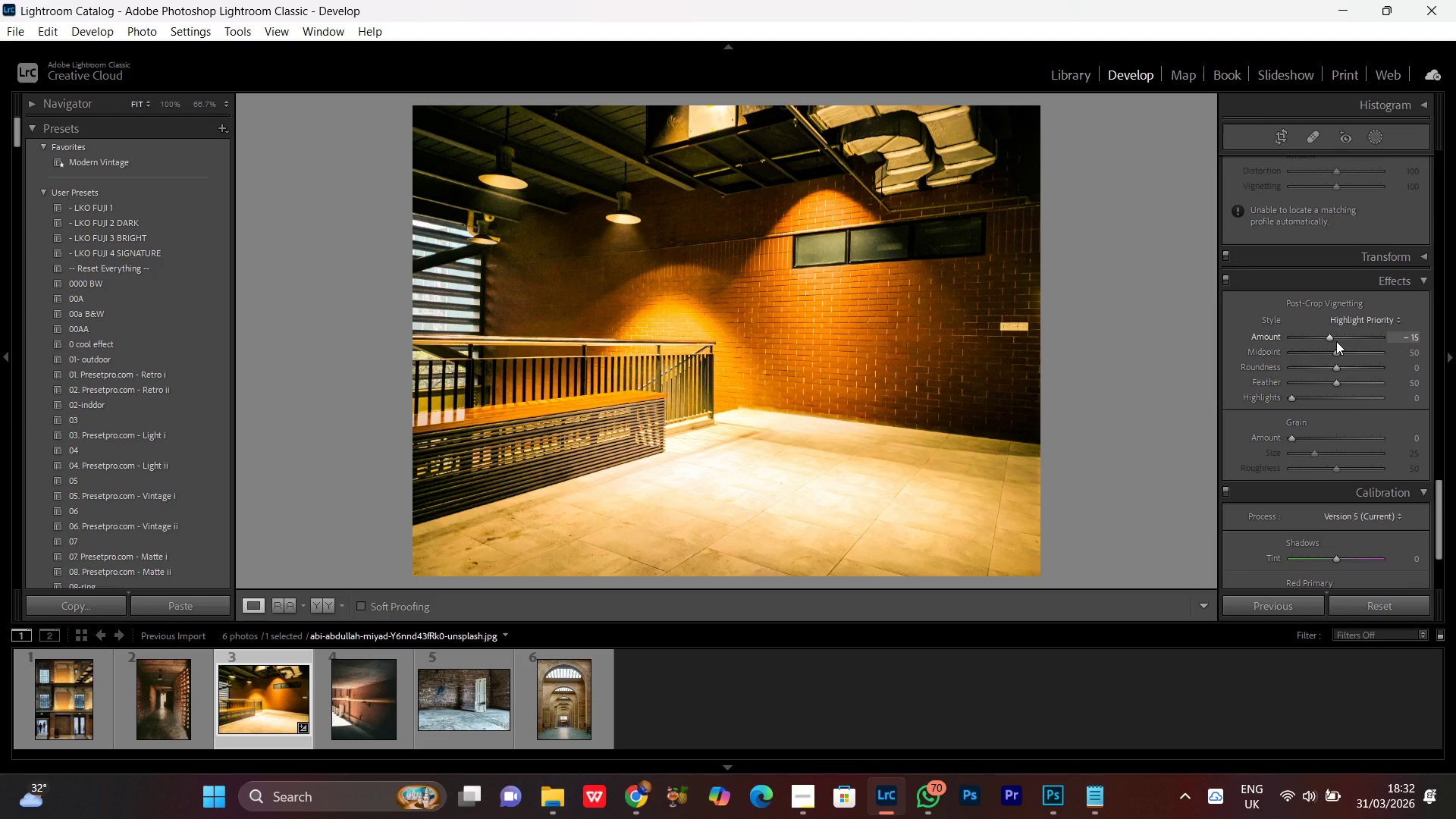 
left_click([1330, 381])
 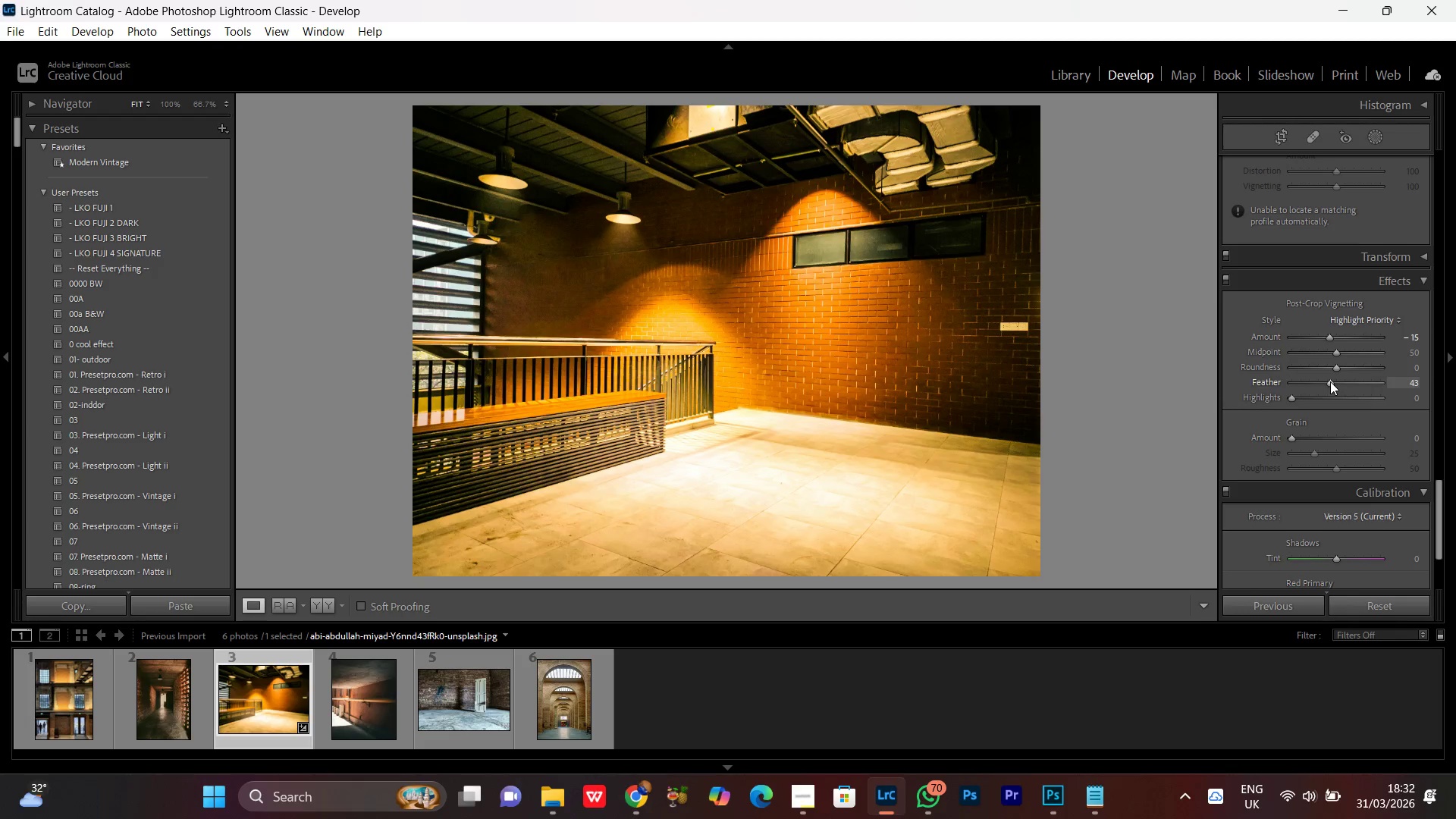 
scroll: coordinate [1330, 381], scroll_direction: up, amount: 5.0
 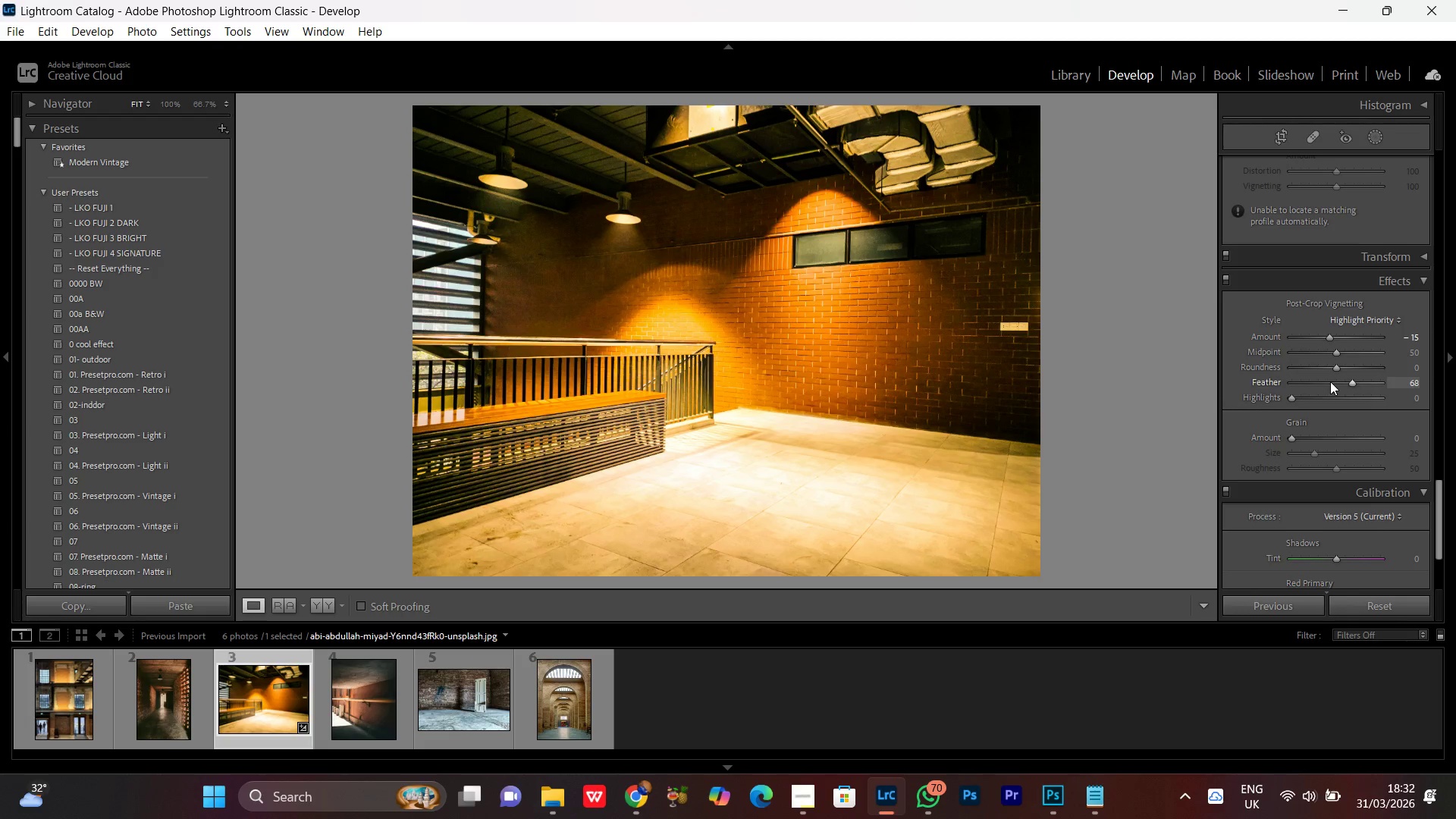 
double_click([1330, 381])
 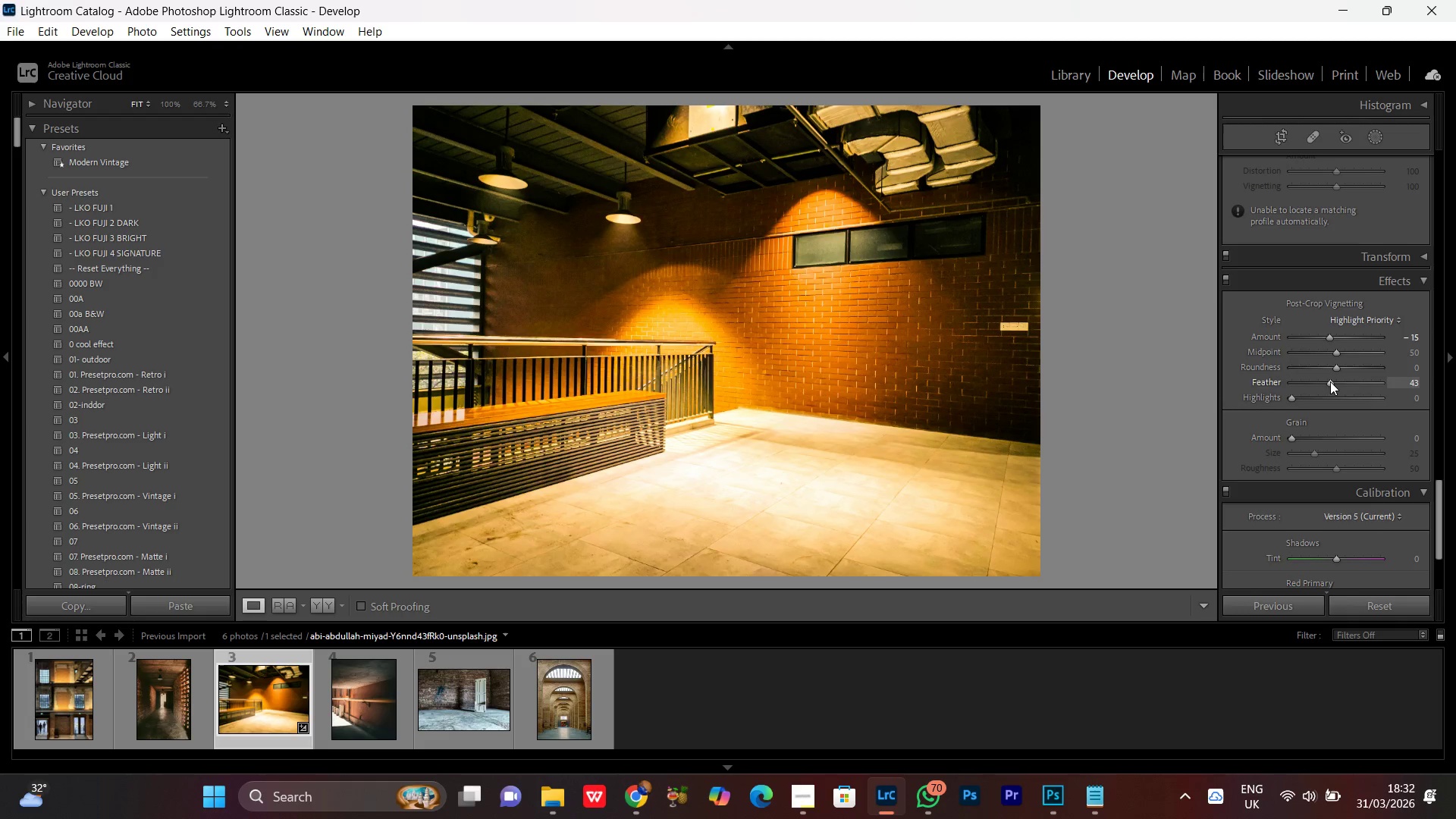 
double_click([1330, 381])
 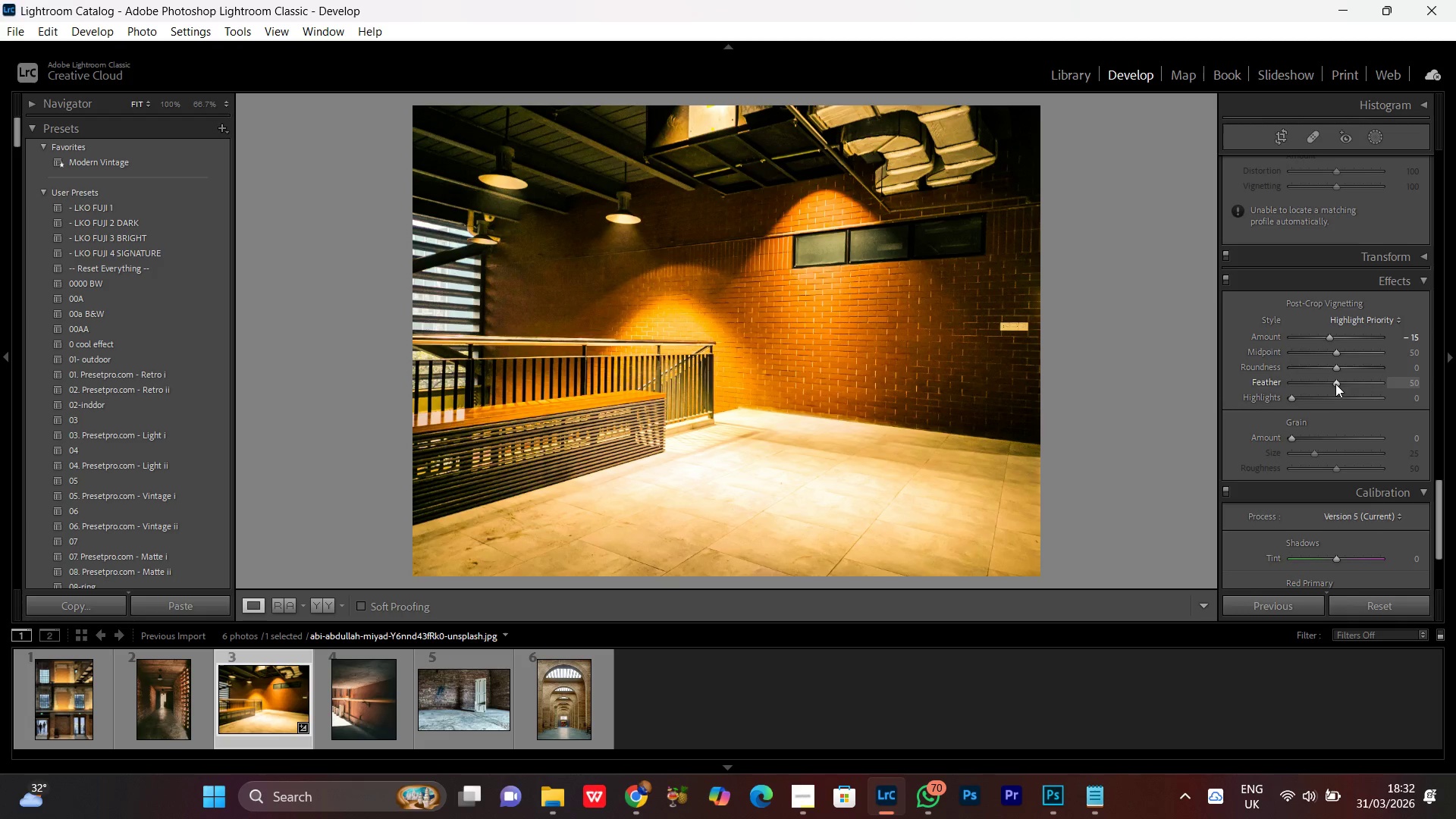 
left_click([1332, 381])
 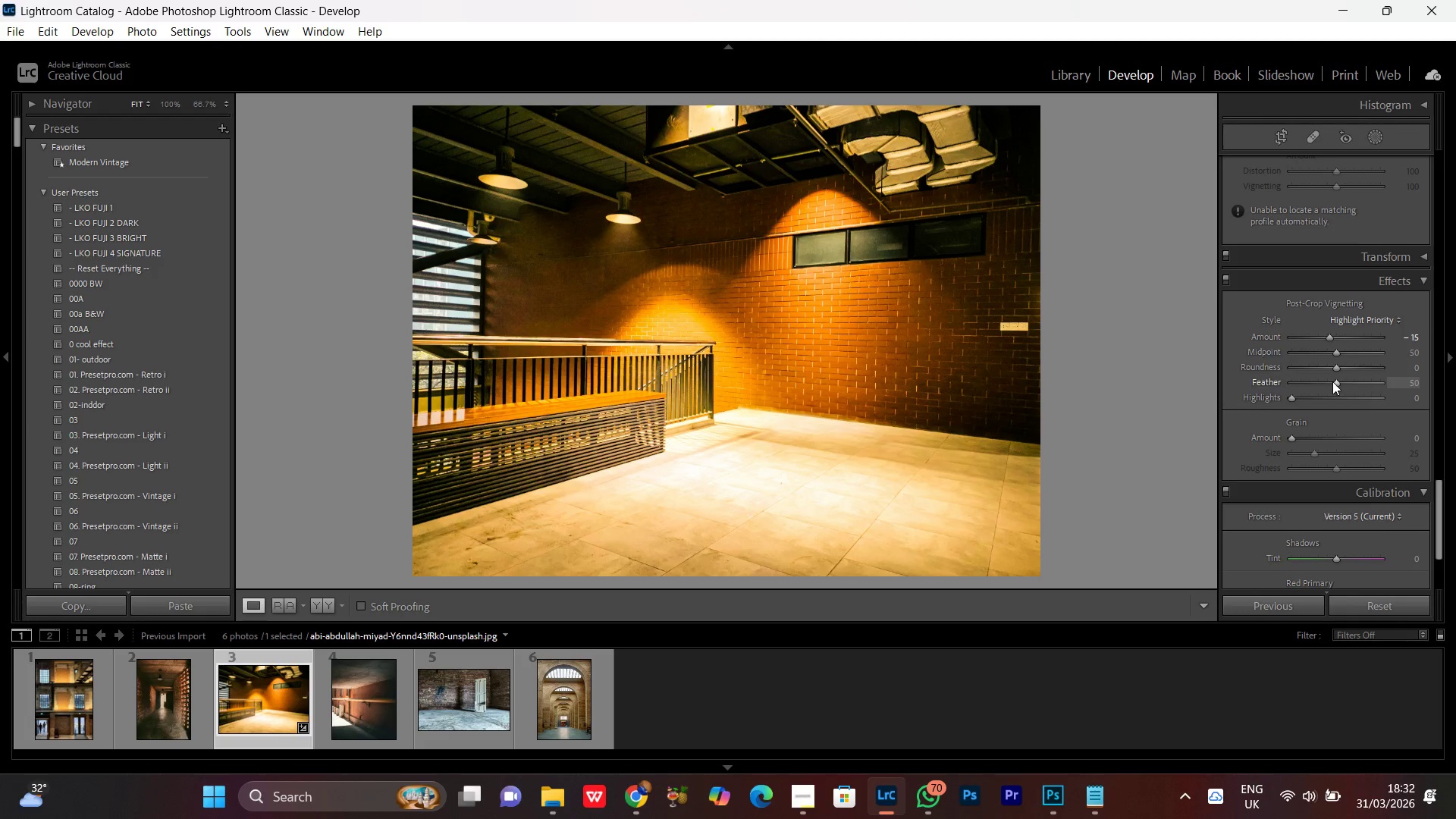 
scroll: coordinate [1332, 381], scroll_direction: up, amount: 2.0
 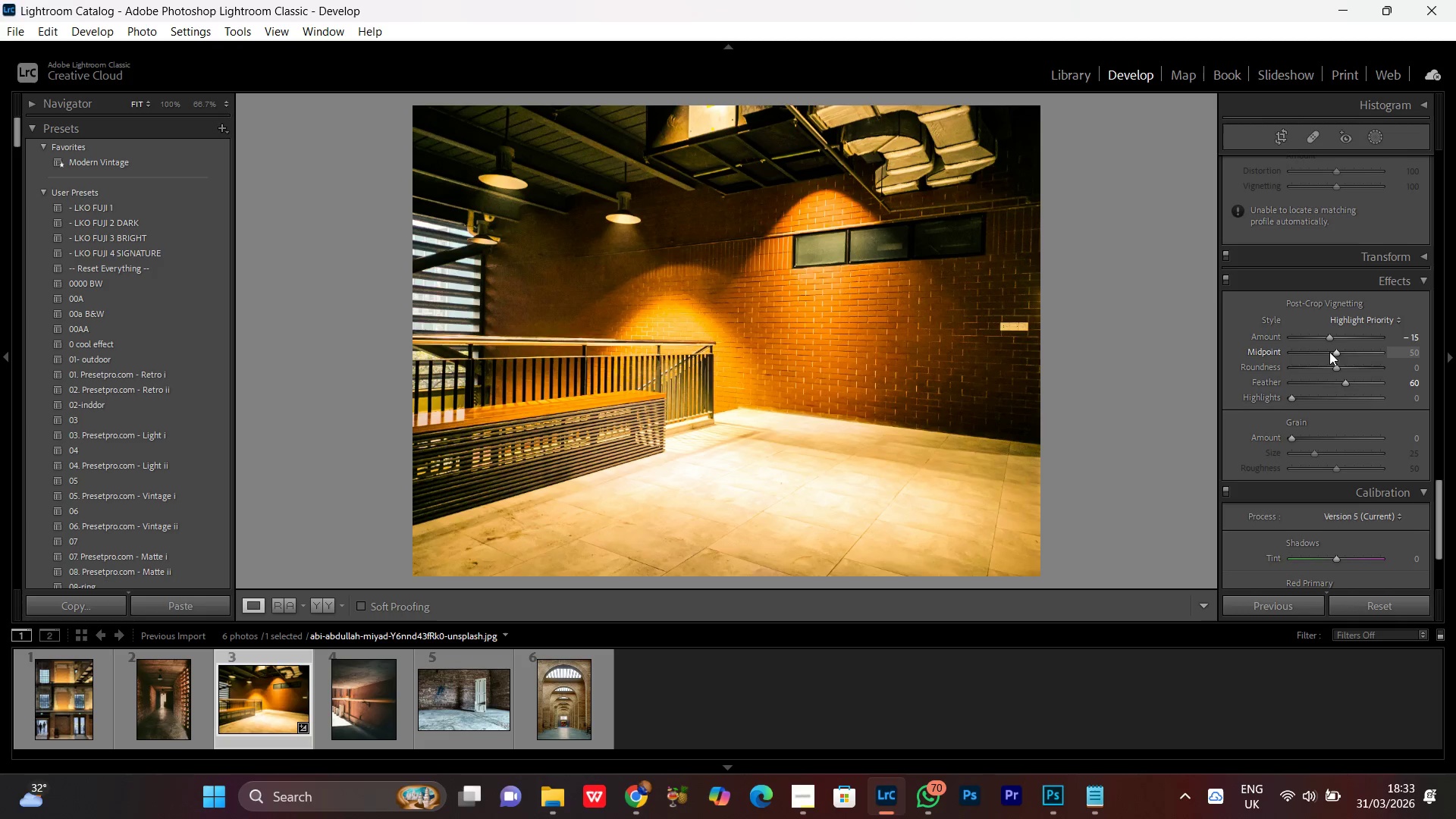 
left_click([1329, 352])
 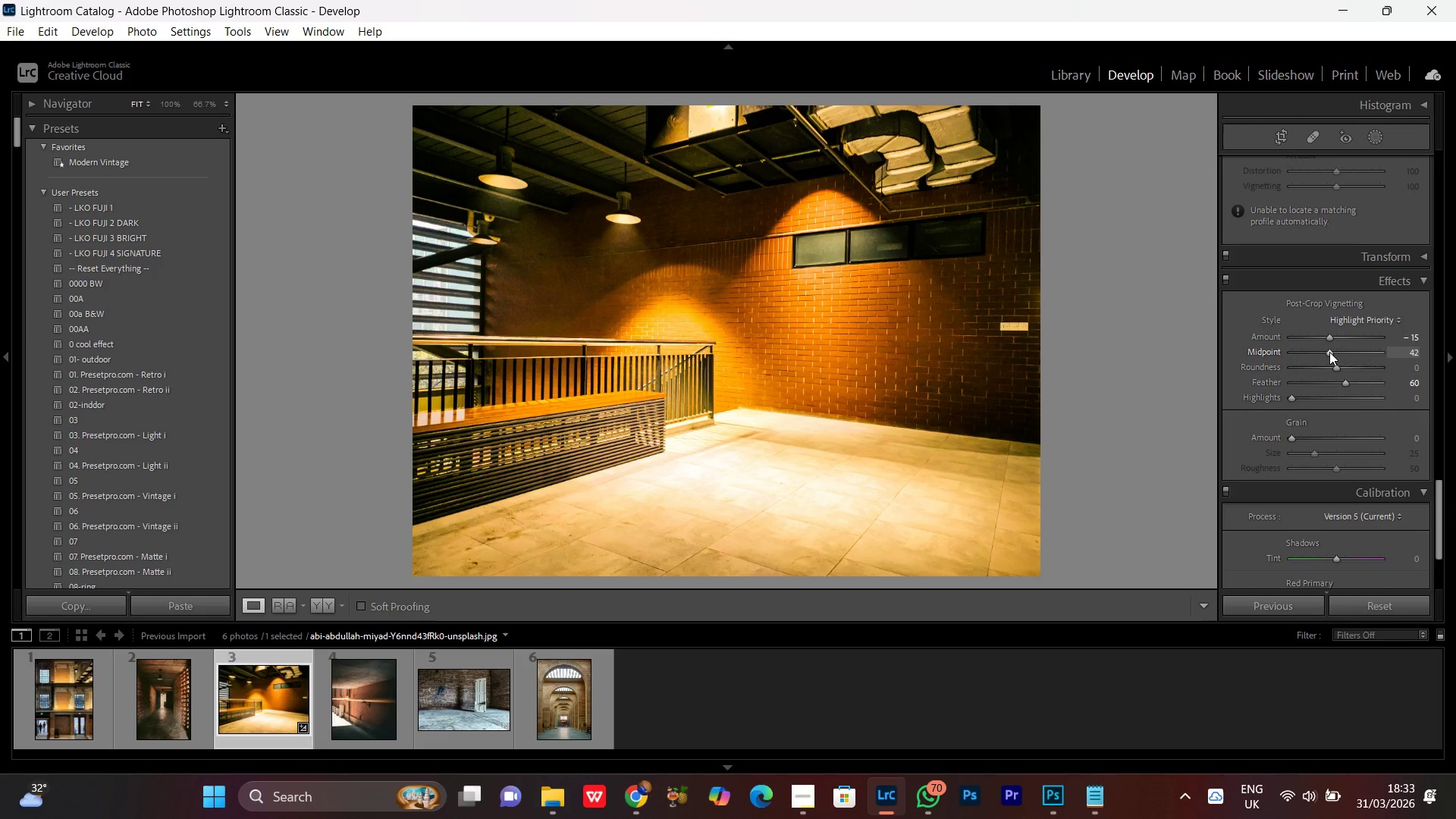 
left_click([1329, 352])
 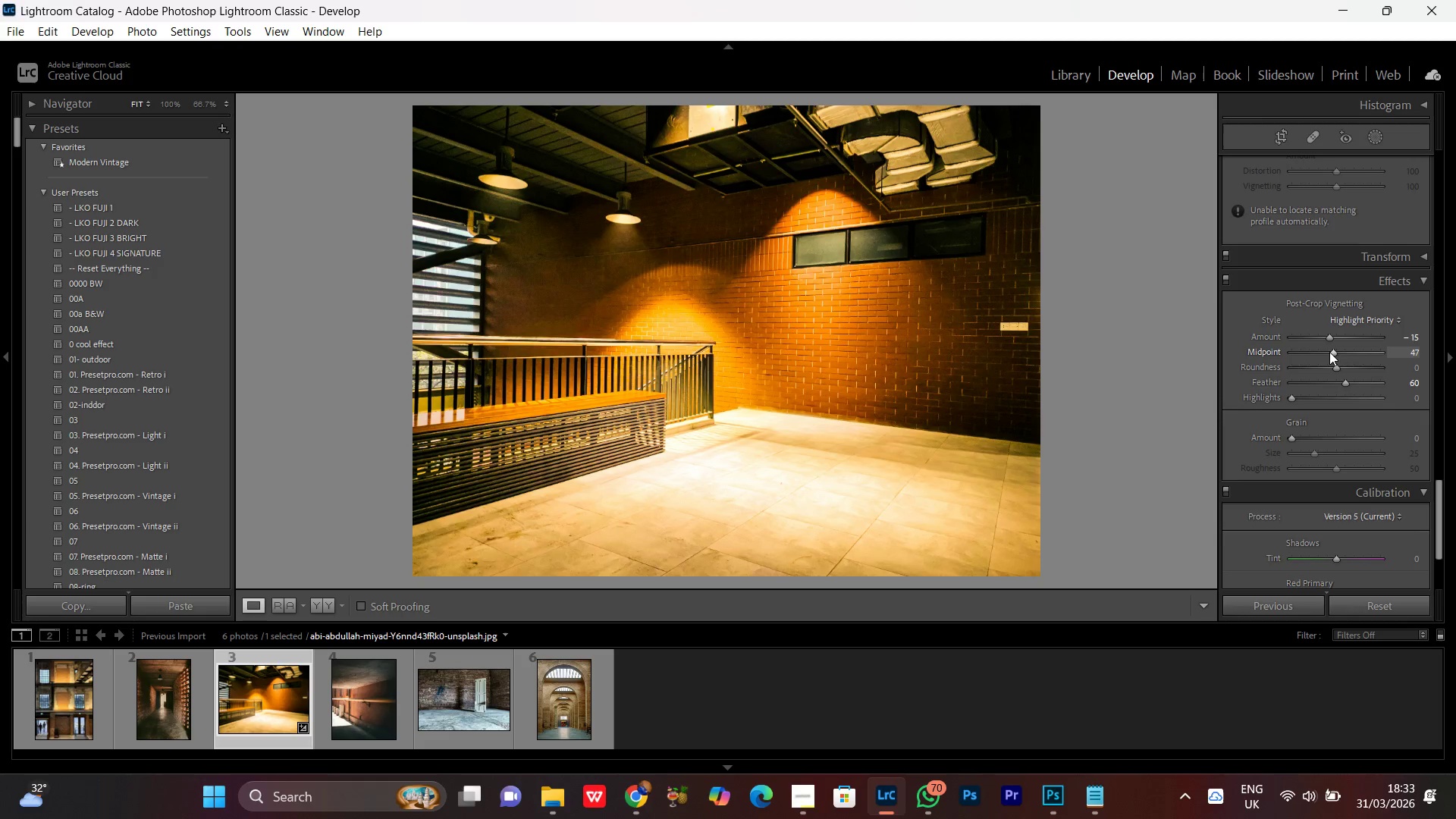 
scroll: coordinate [1329, 352], scroll_direction: up, amount: 1.0
 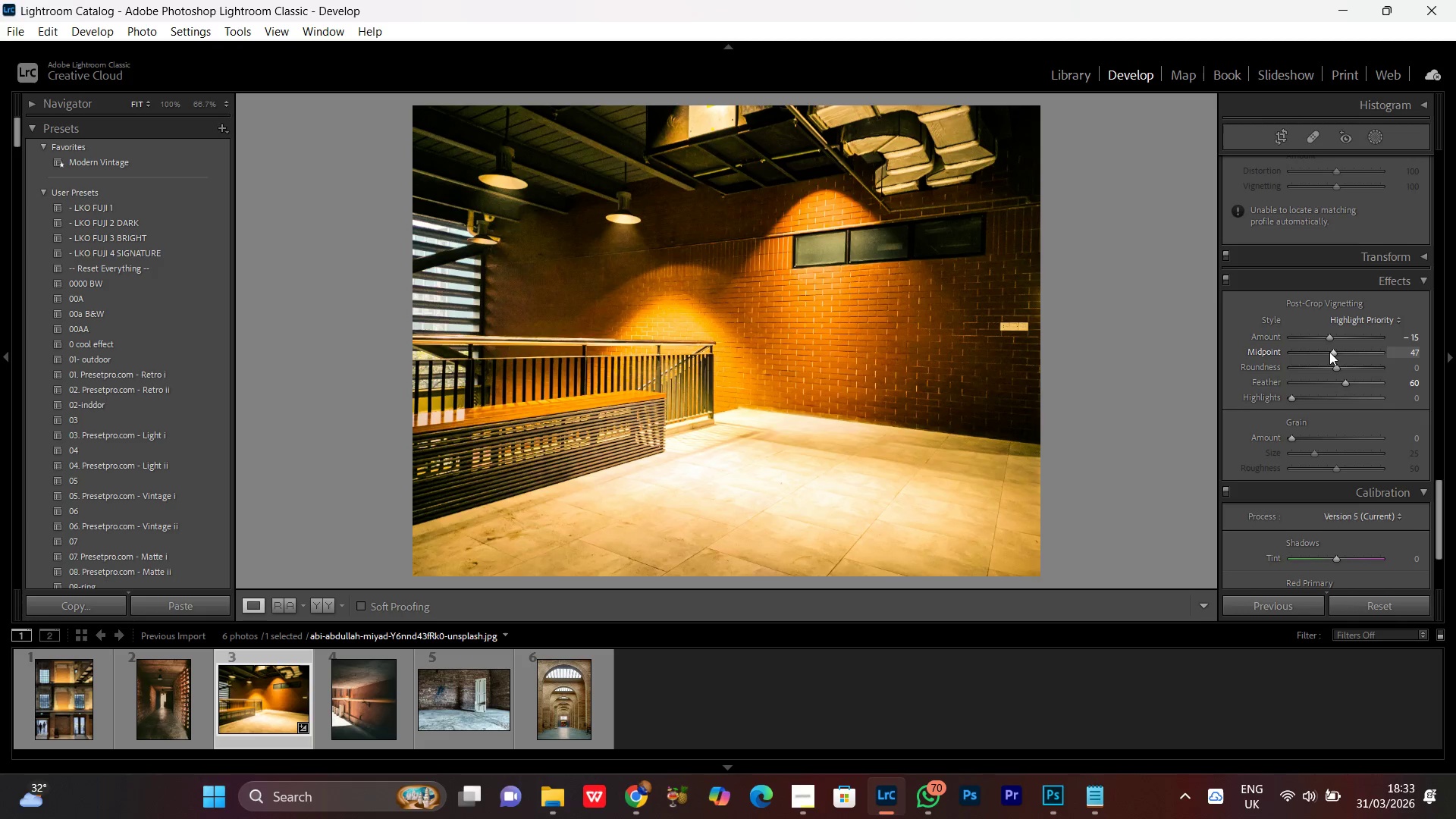 
double_click([1329, 352])
 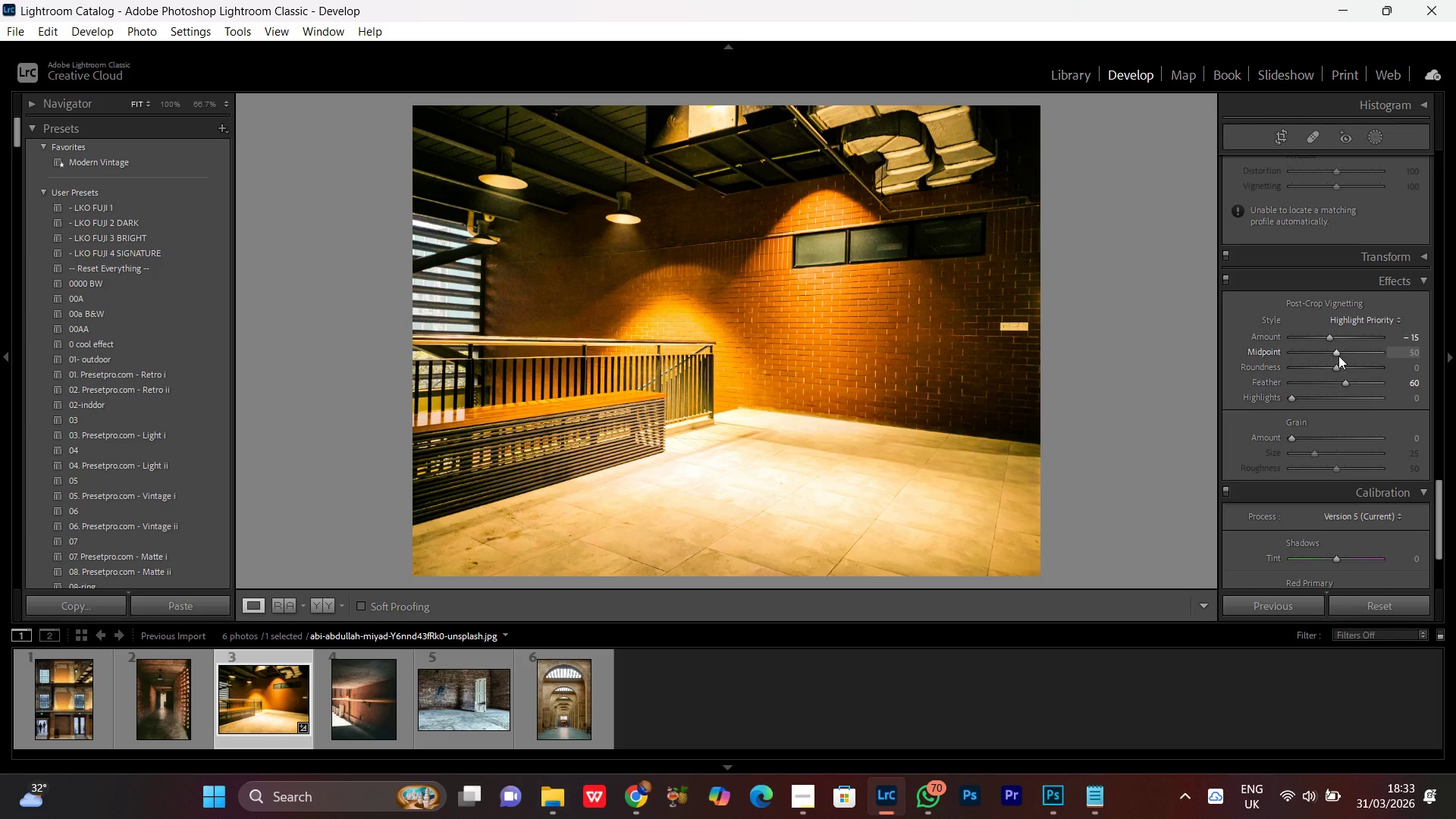 
left_click([1335, 352])
 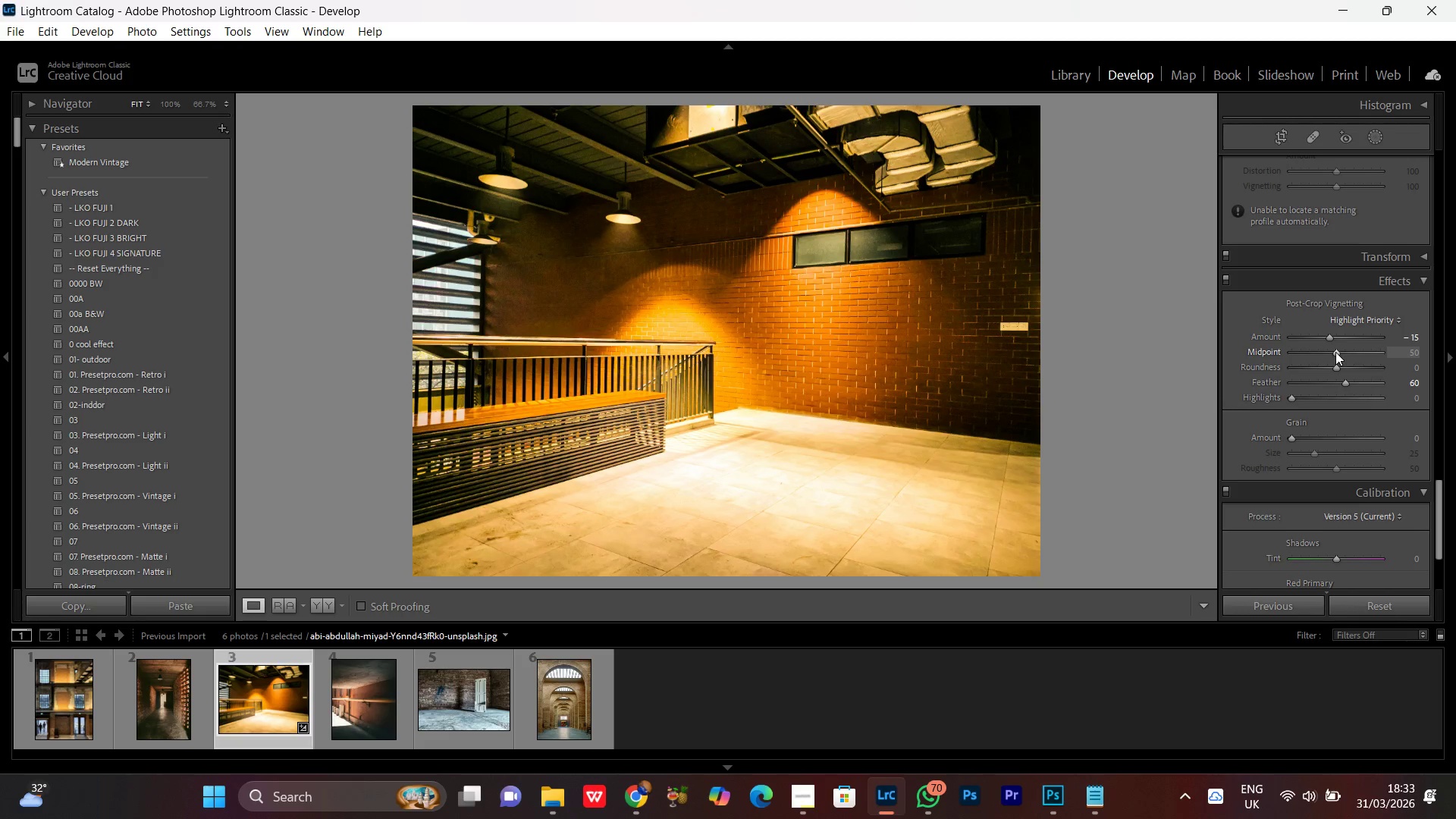 
scroll: coordinate [1335, 352], scroll_direction: down, amount: 2.0
 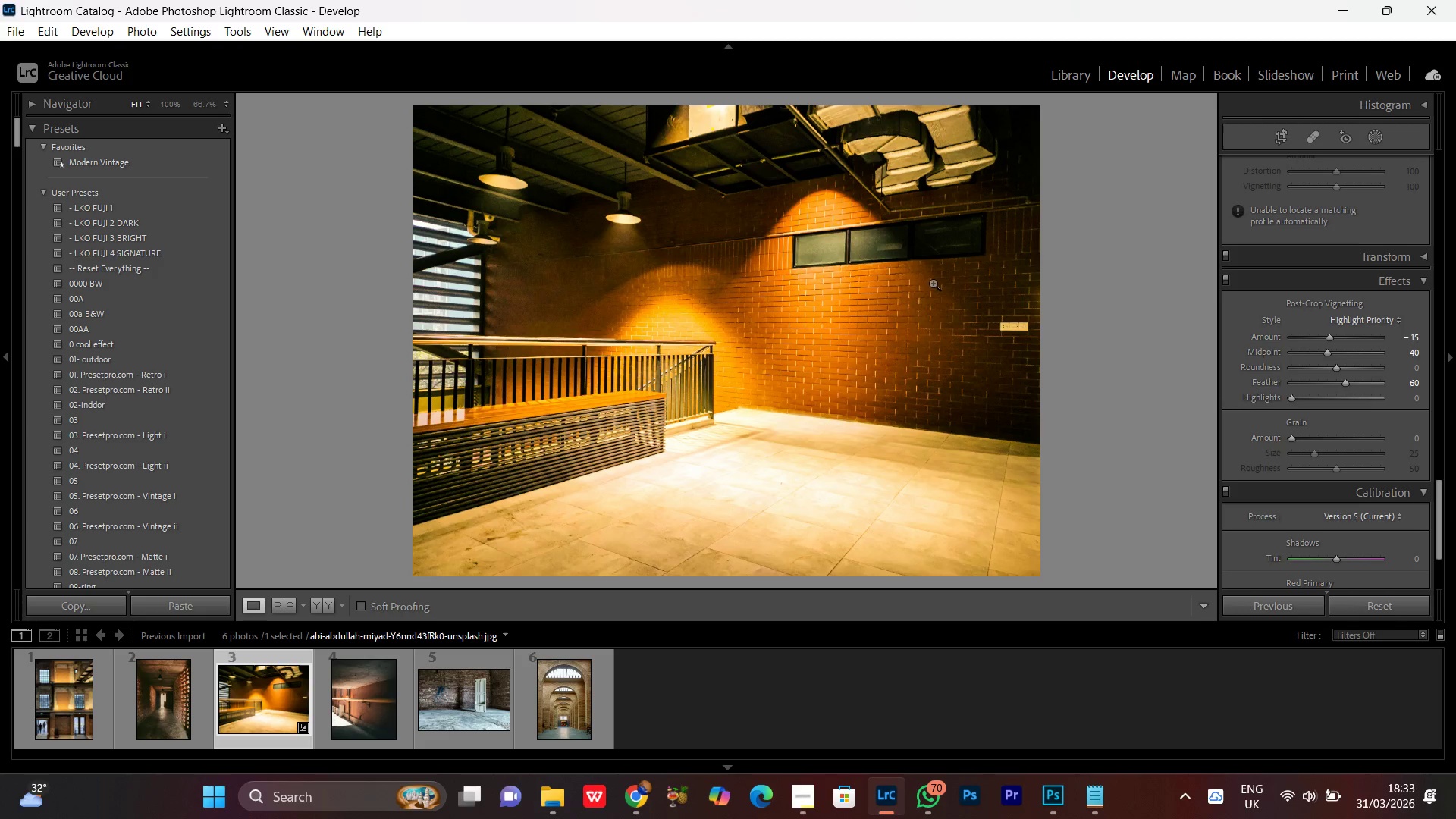 
double_click([820, 275])
 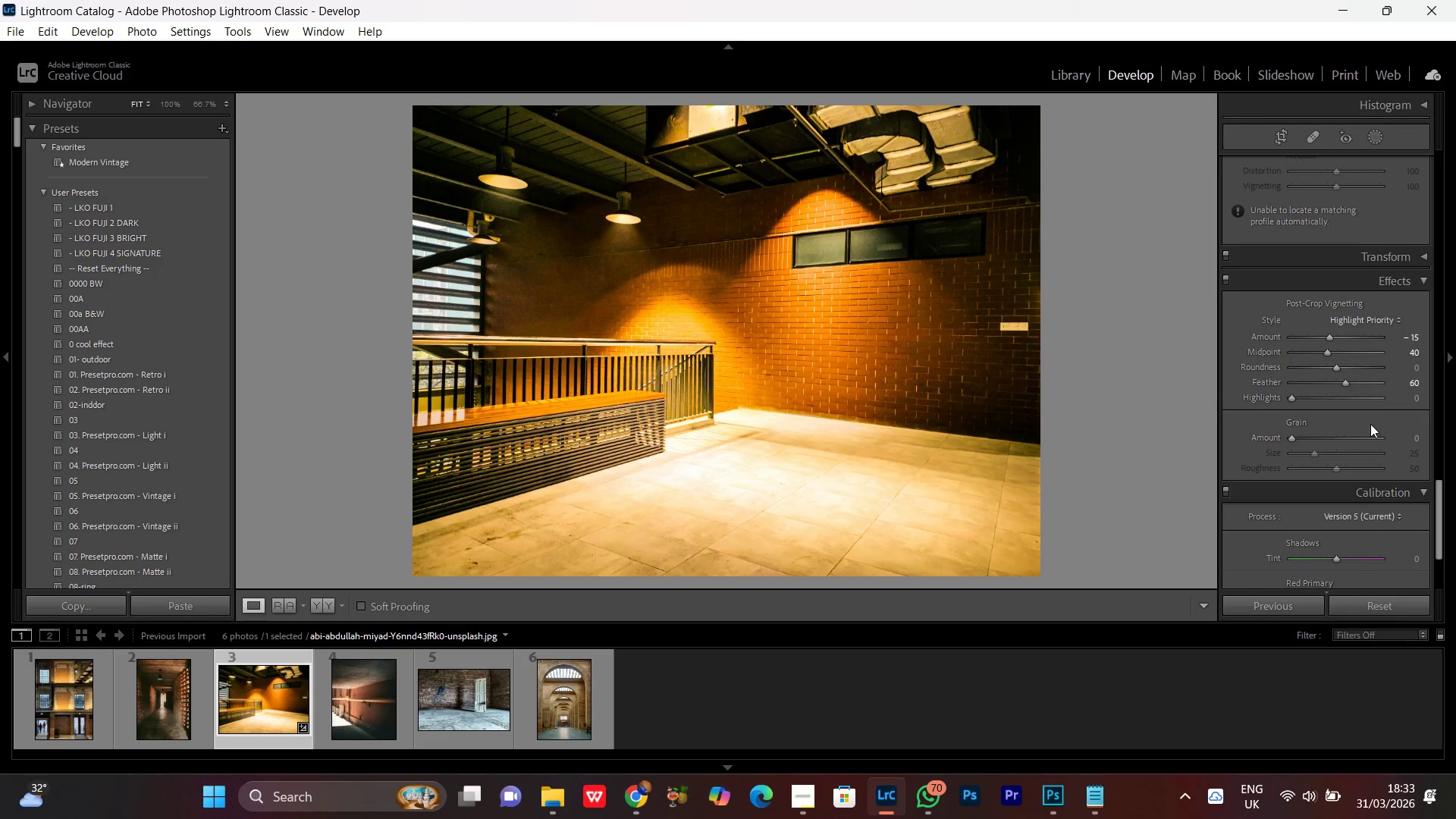 
wait(6.0)
 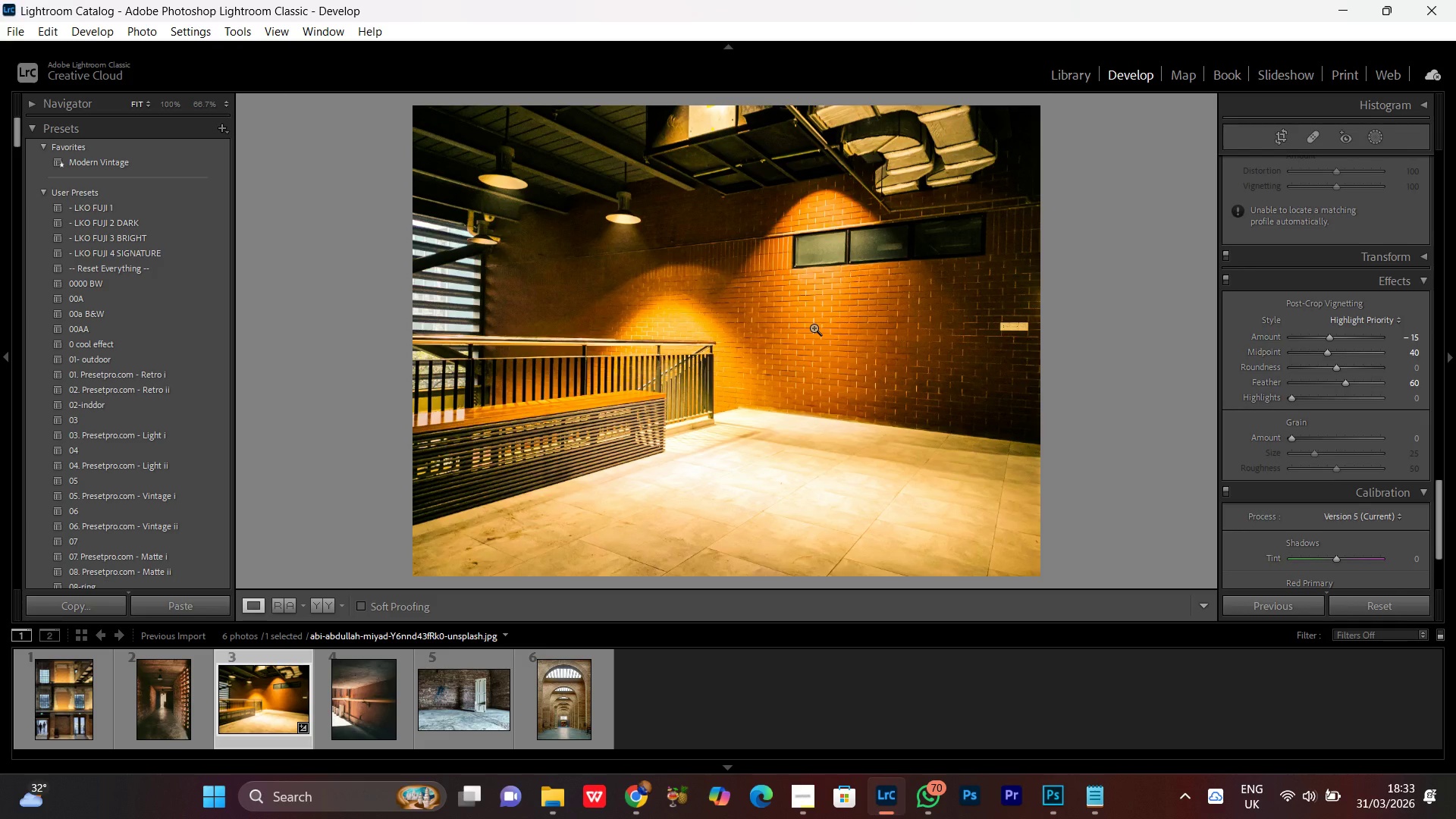 
scroll: coordinate [1320, 391], scroll_direction: down, amount: 2.0
 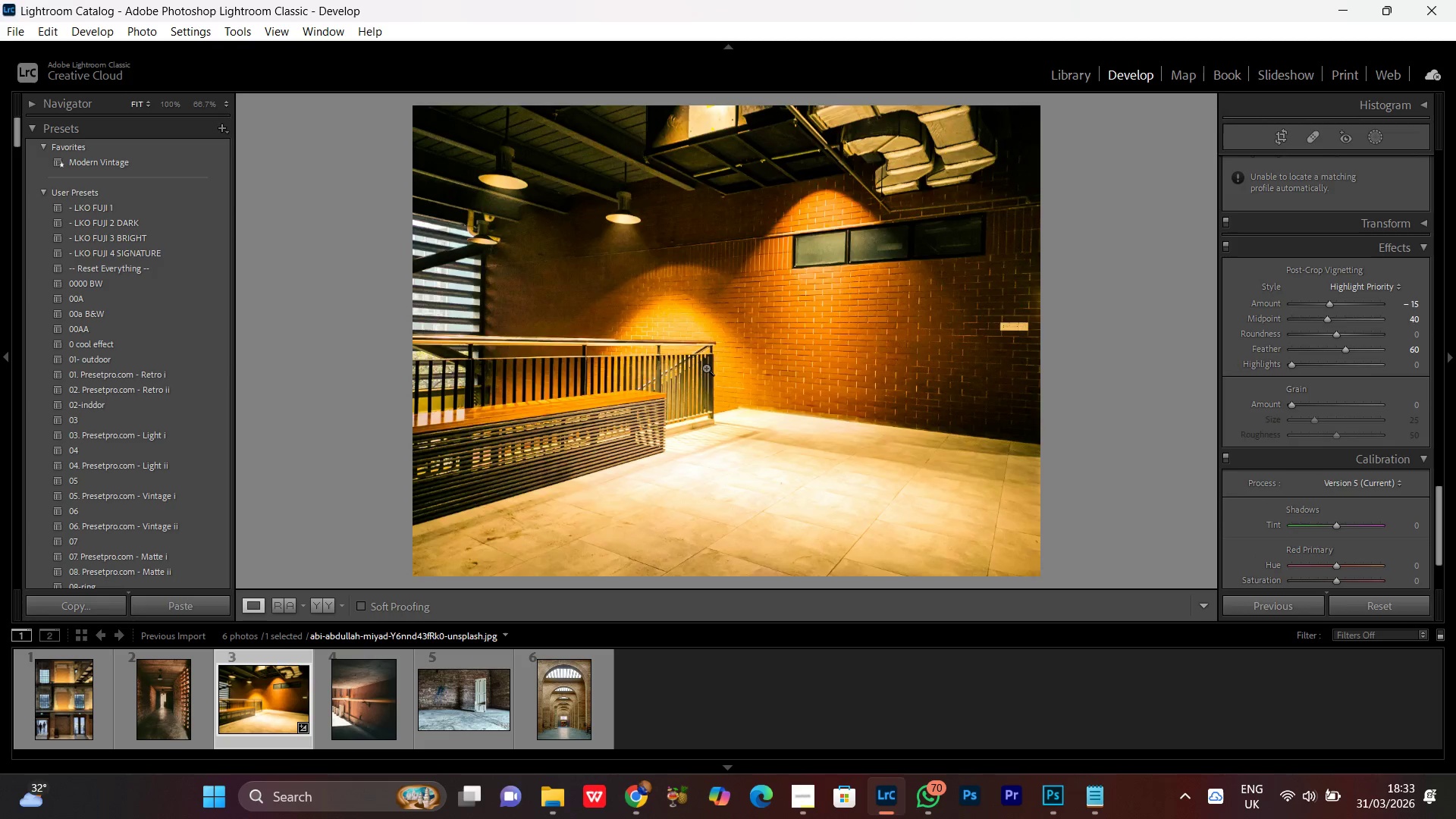 
double_click([704, 367])
 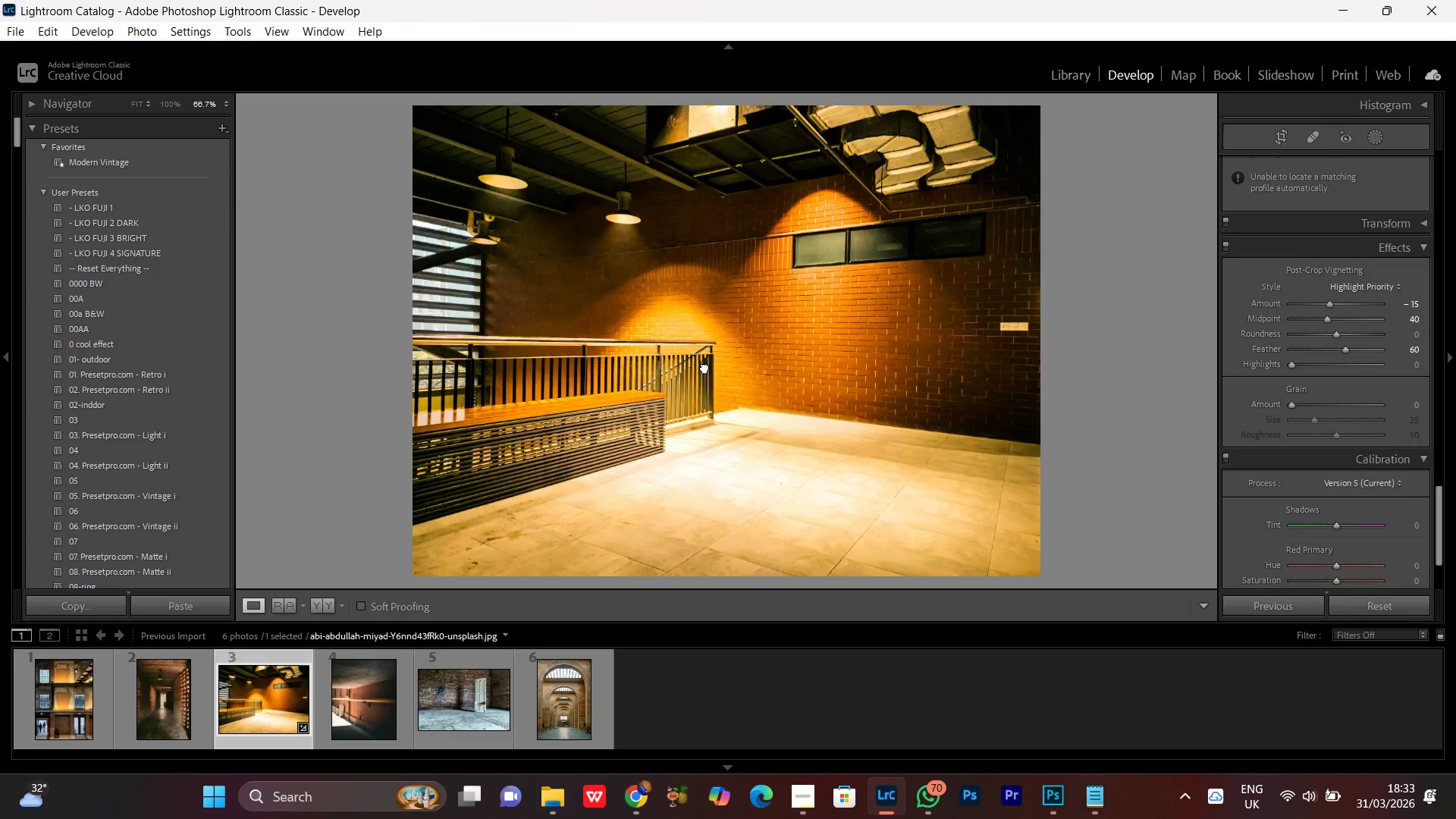 
double_click([704, 367])
 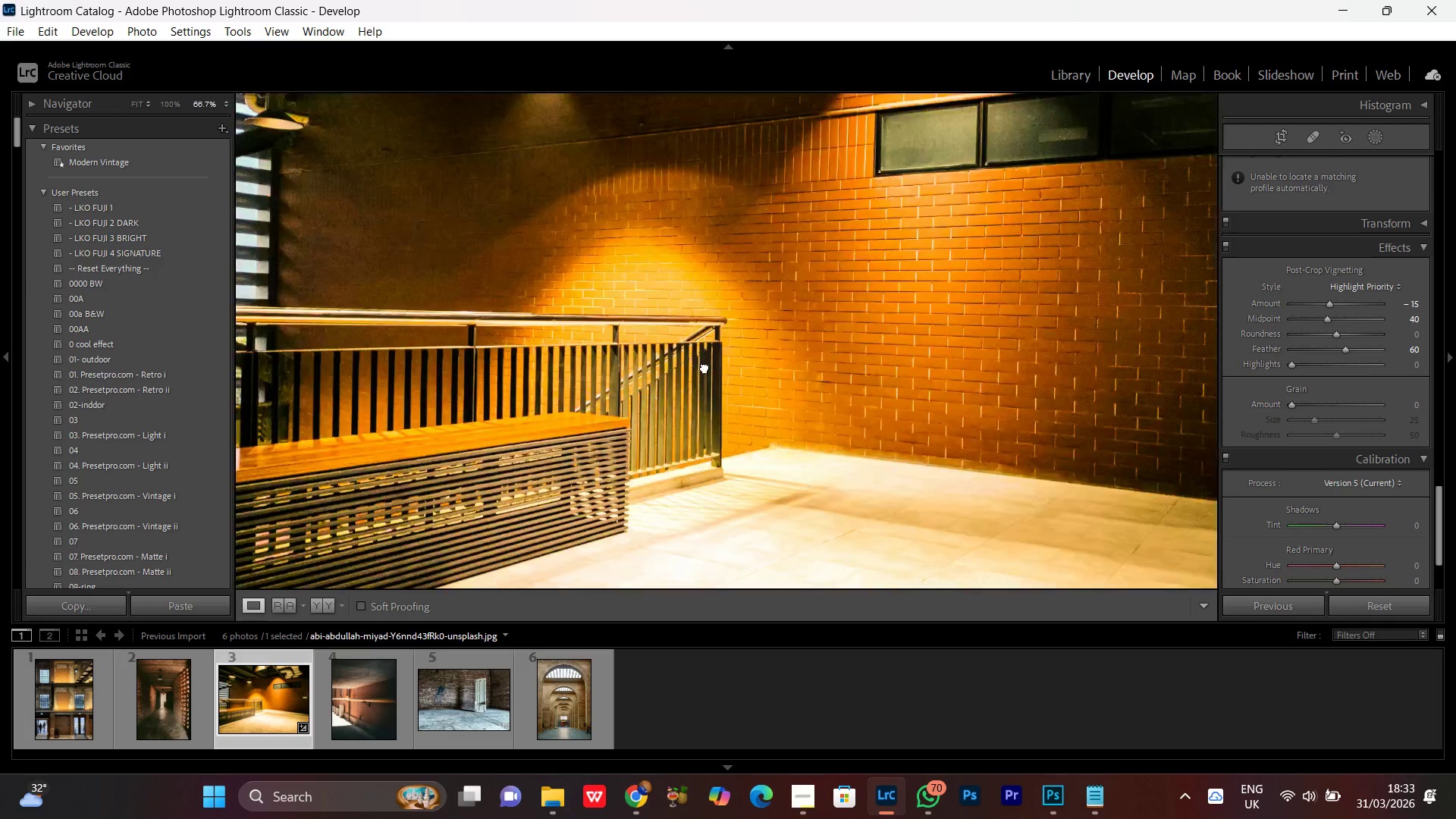 
double_click([704, 367])
 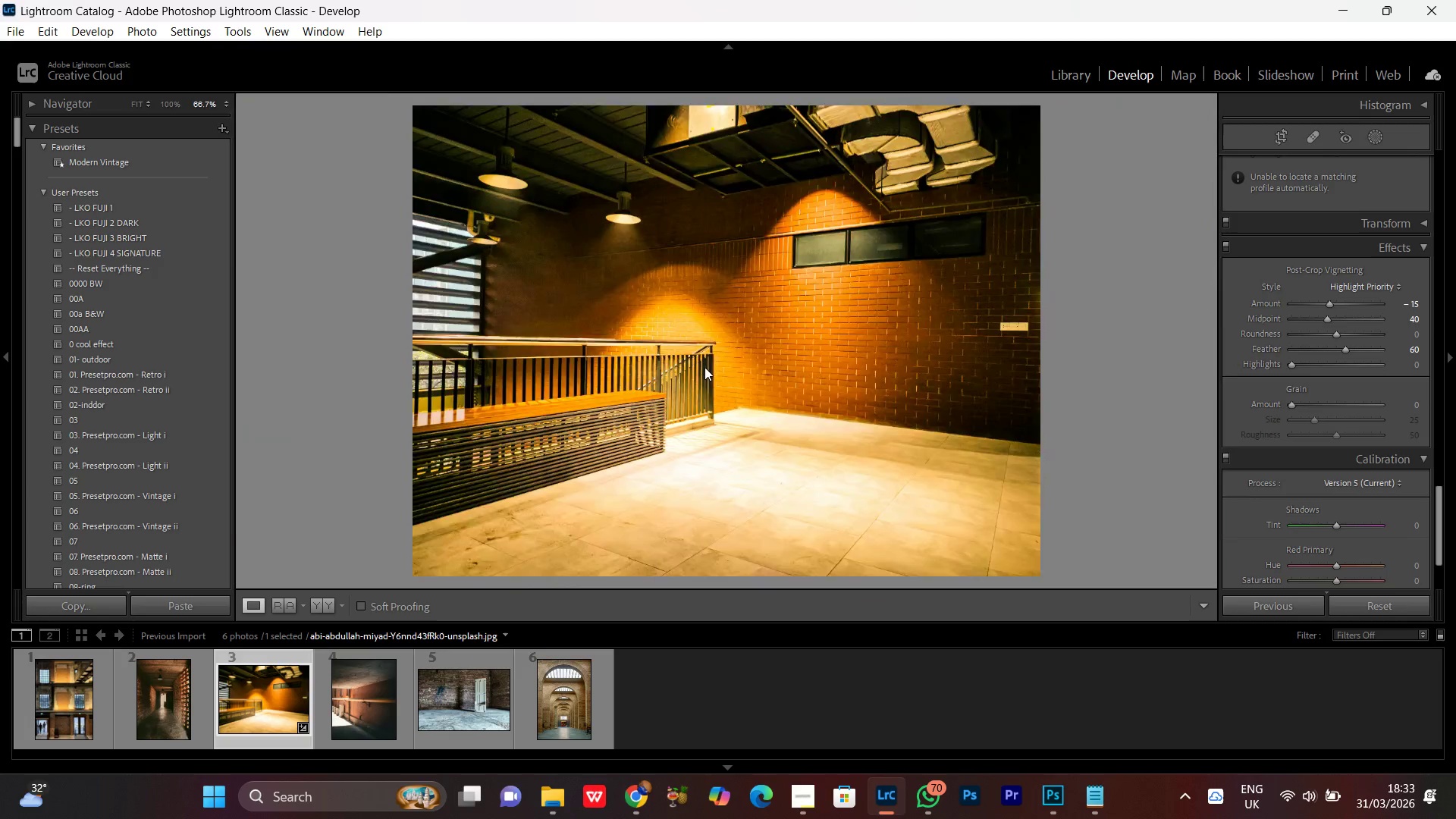 
double_click([704, 367])
 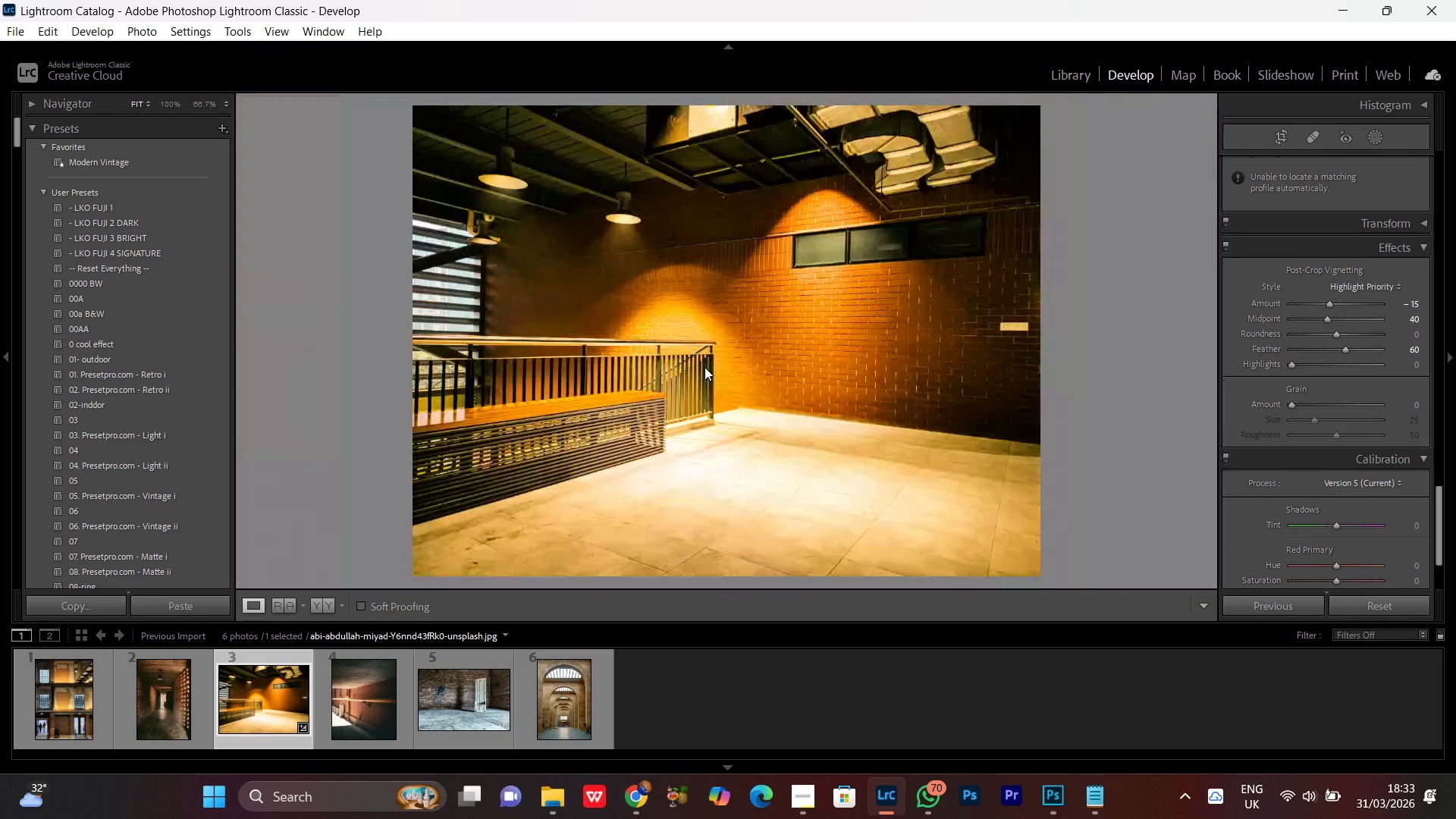 
triple_click([704, 367])
 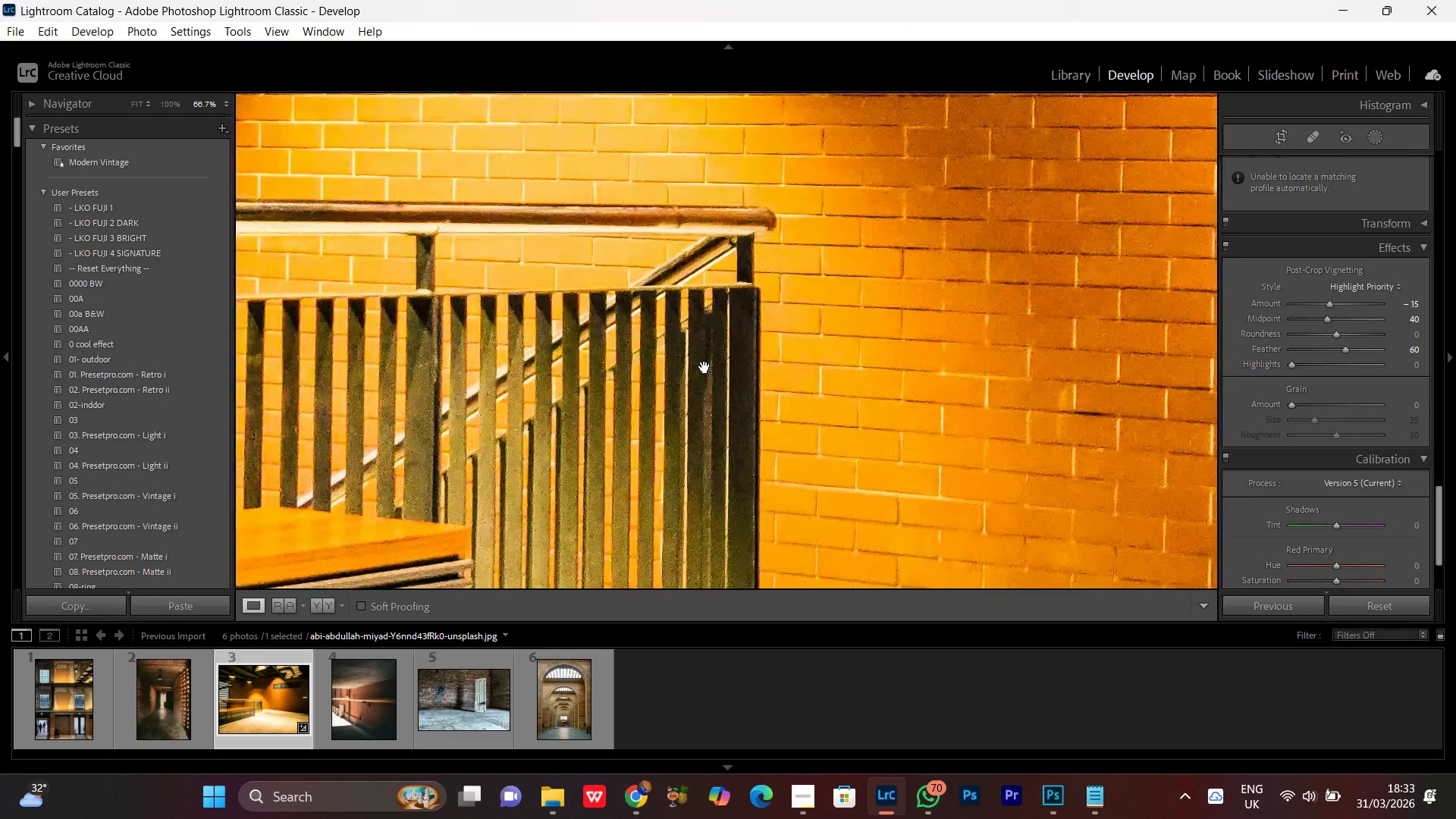 
triple_click([704, 367])
 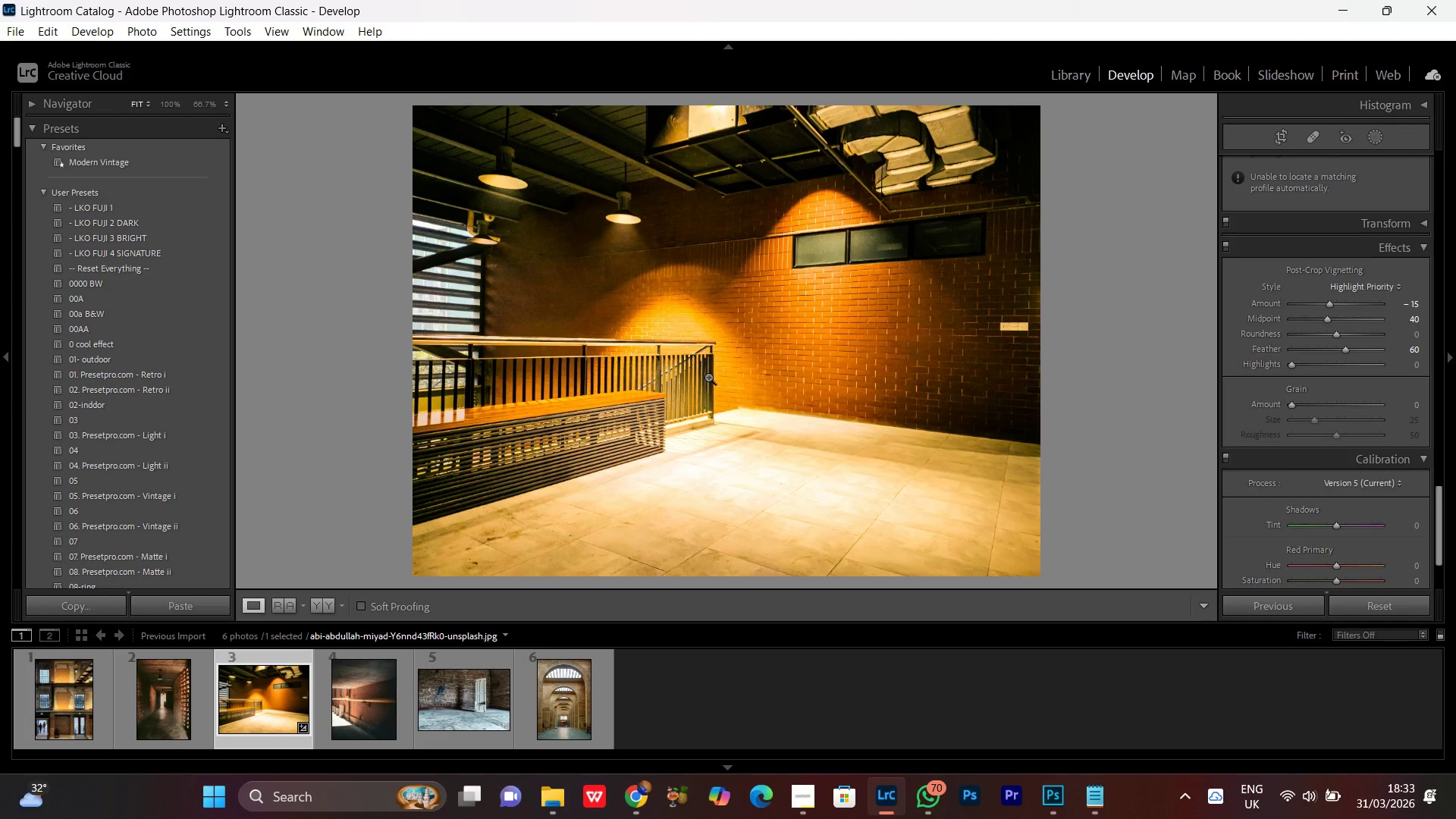 
double_click([708, 377])
 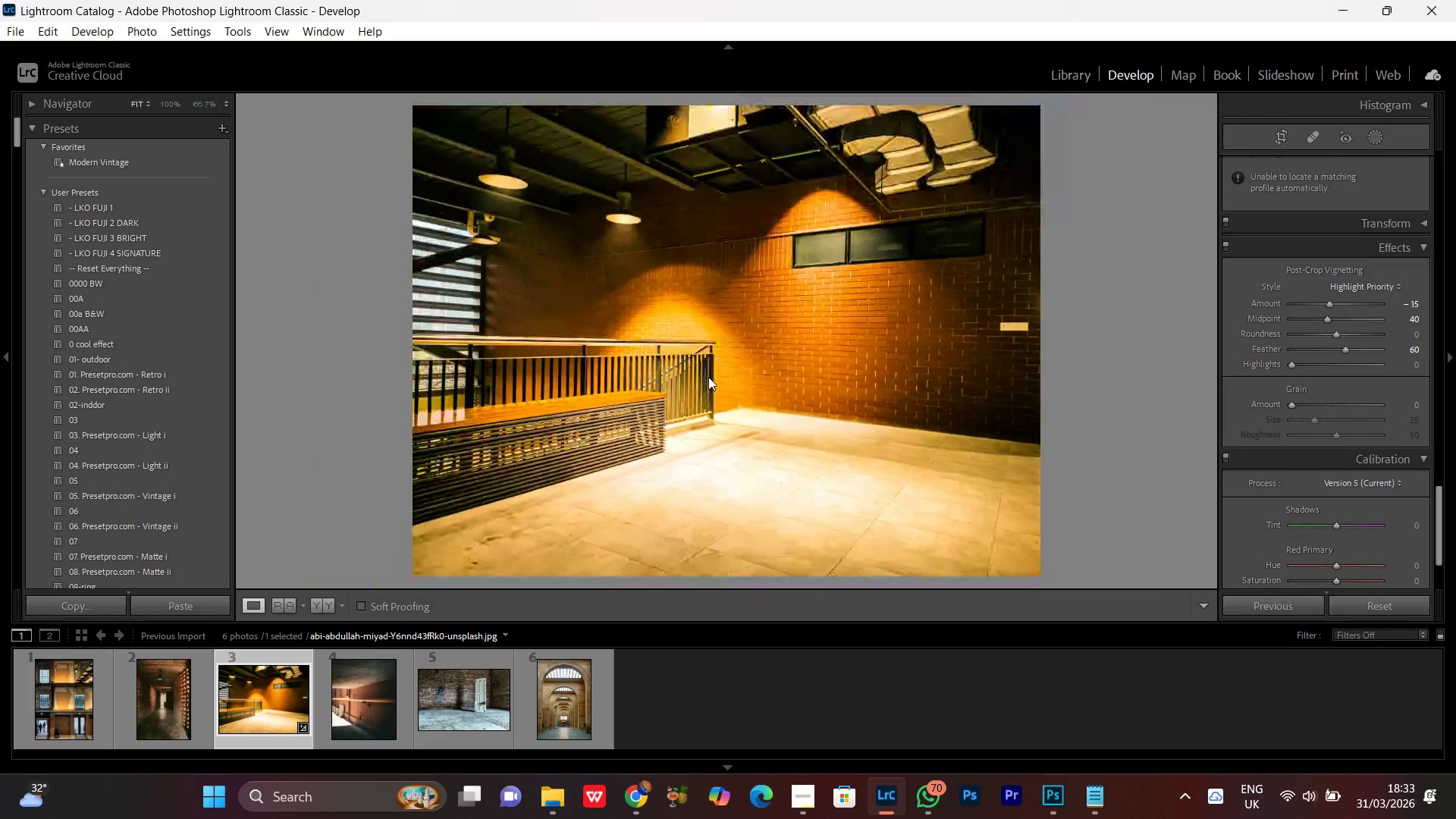 
triple_click([708, 377])
 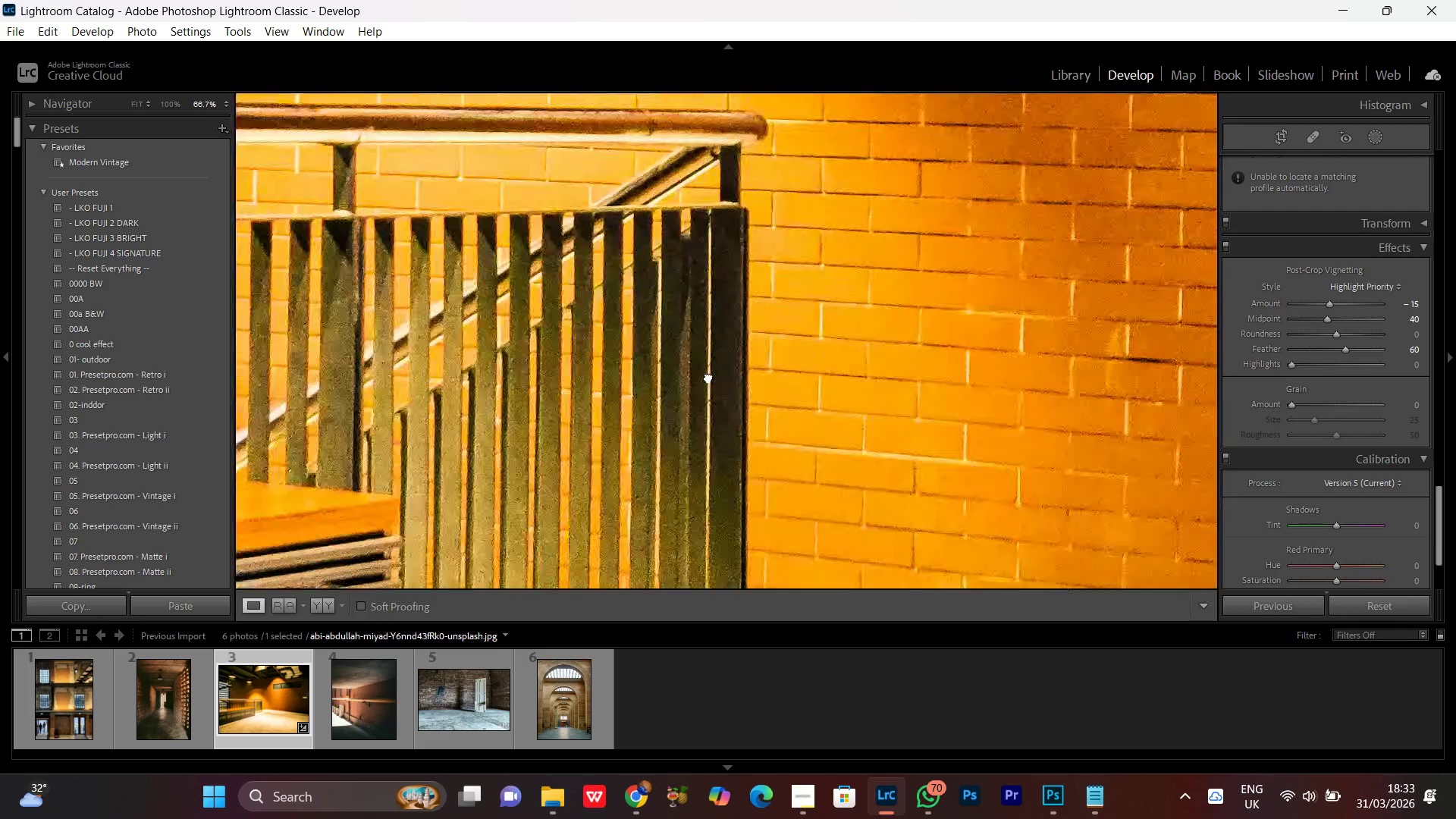 
triple_click([708, 377])
 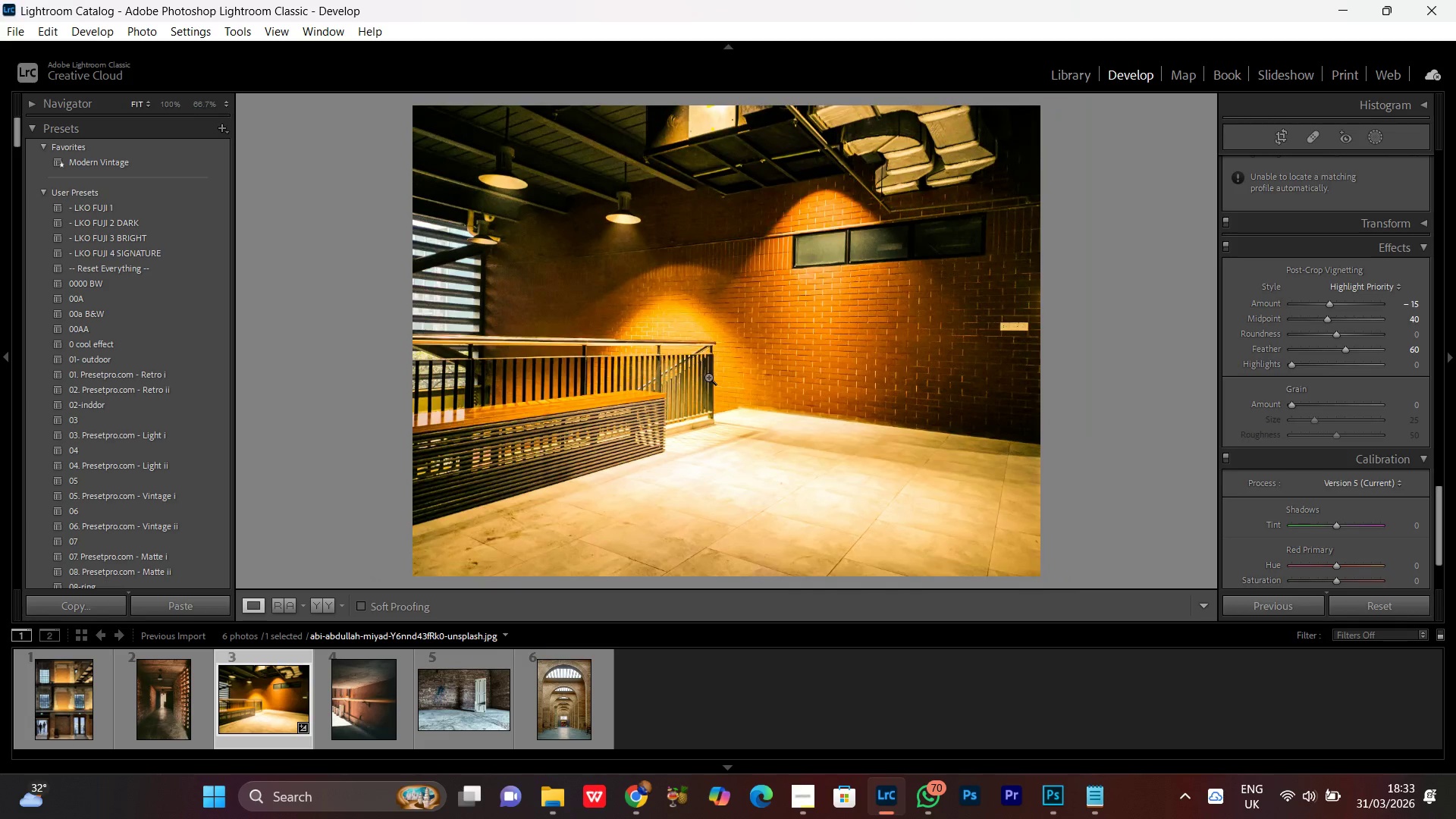 
double_click([708, 377])
 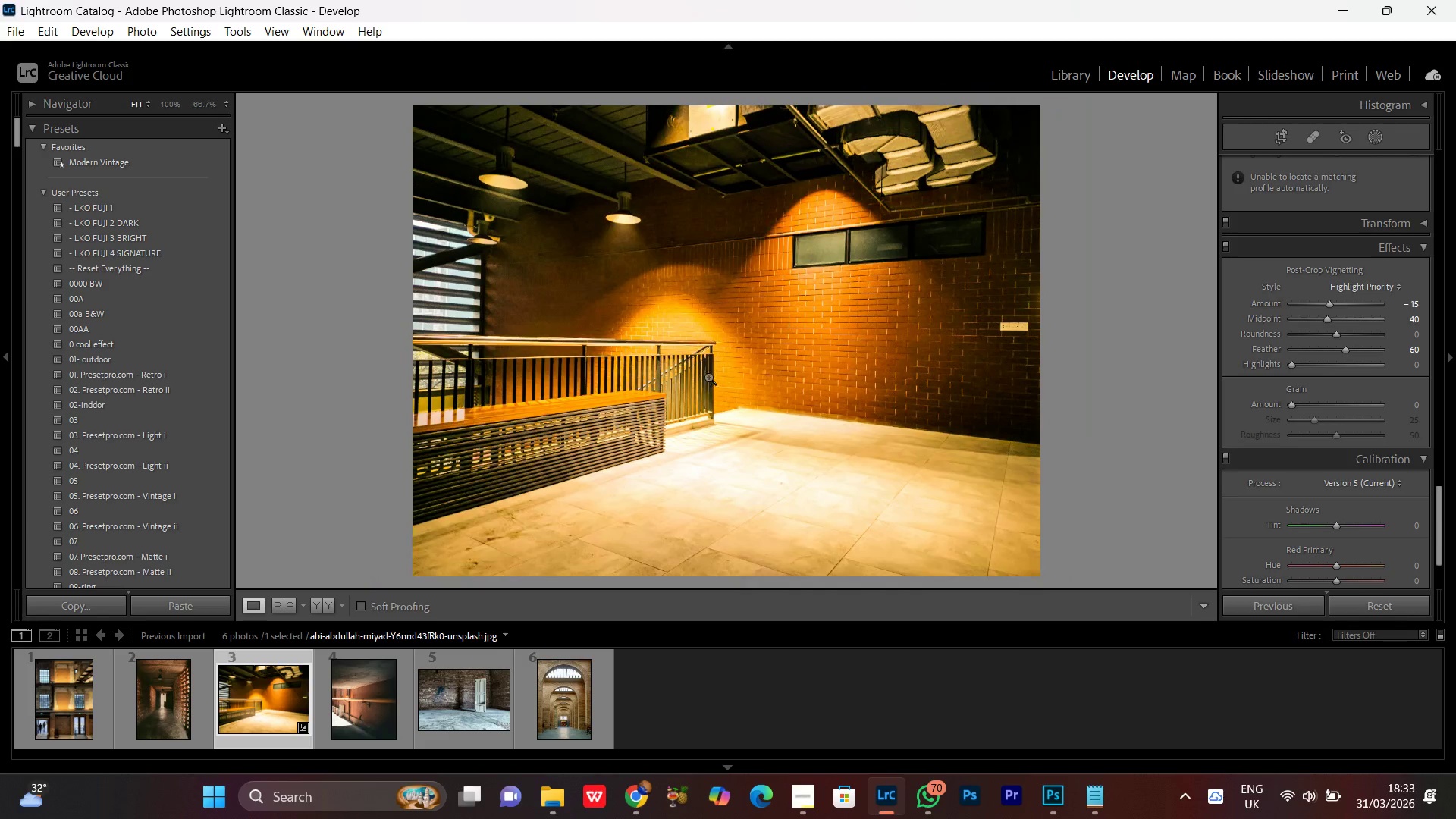 
triple_click([708, 377])
 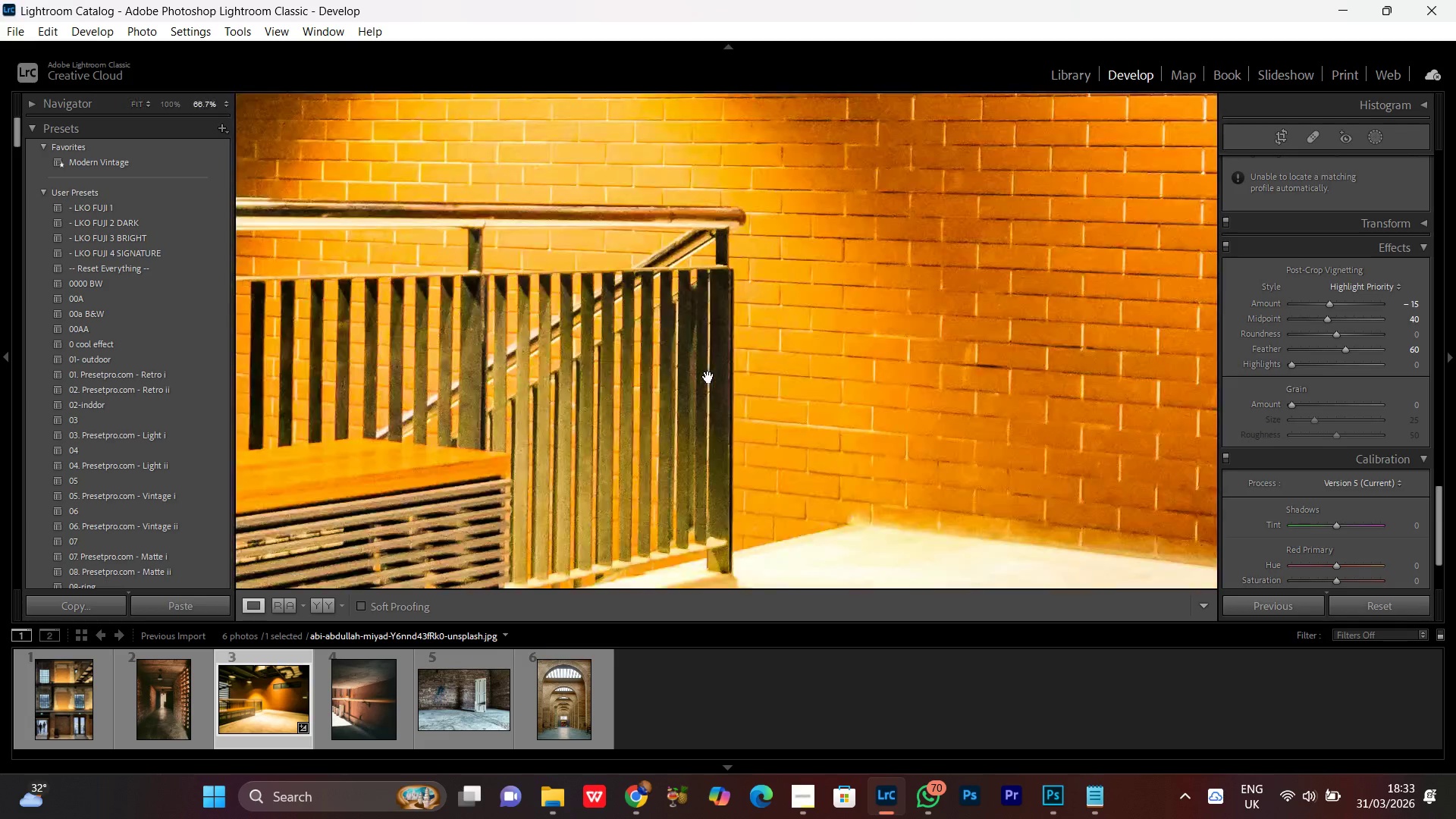 
triple_click([708, 377])
 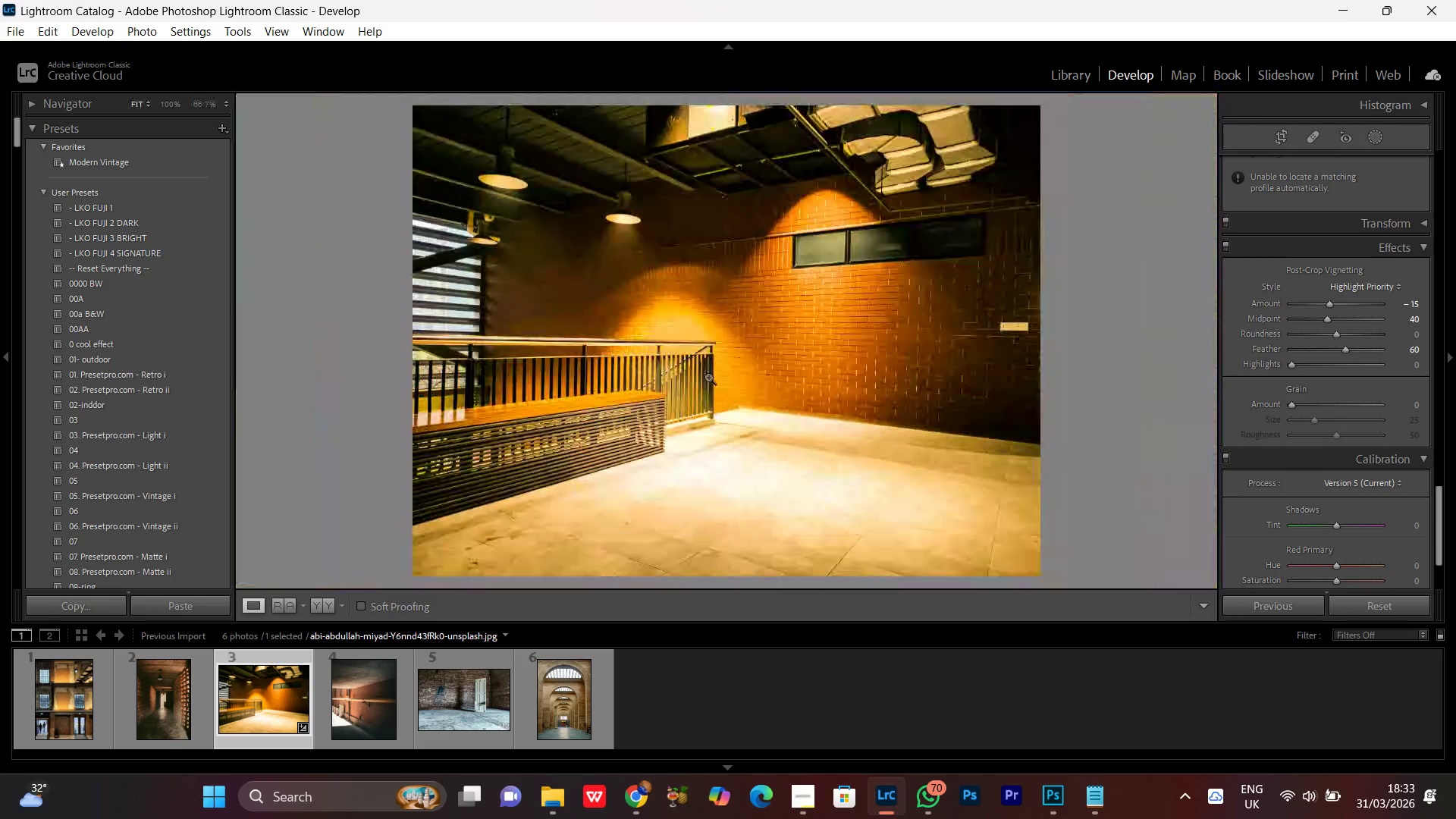 
triple_click([708, 377])
 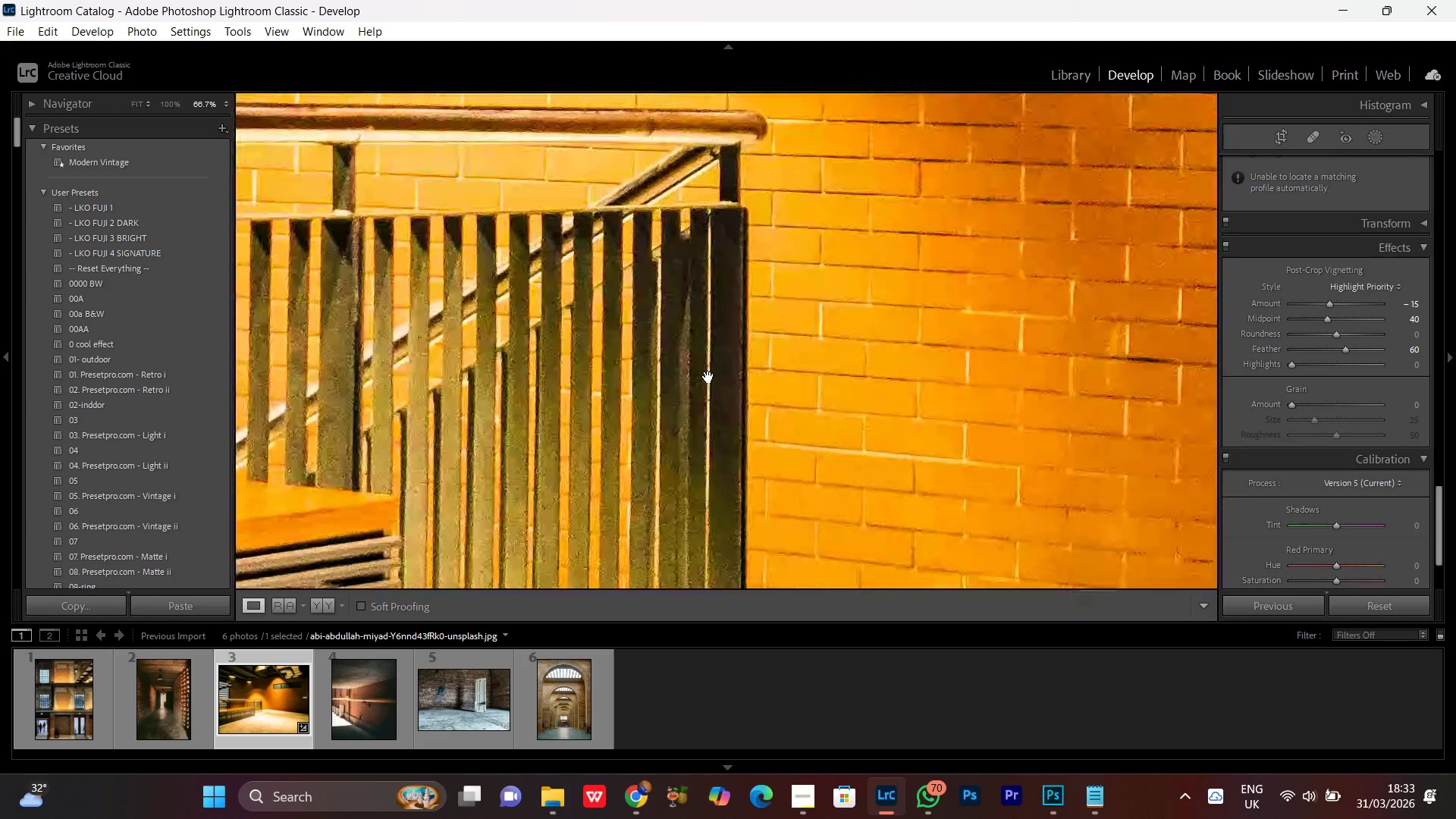 
triple_click([708, 377])
 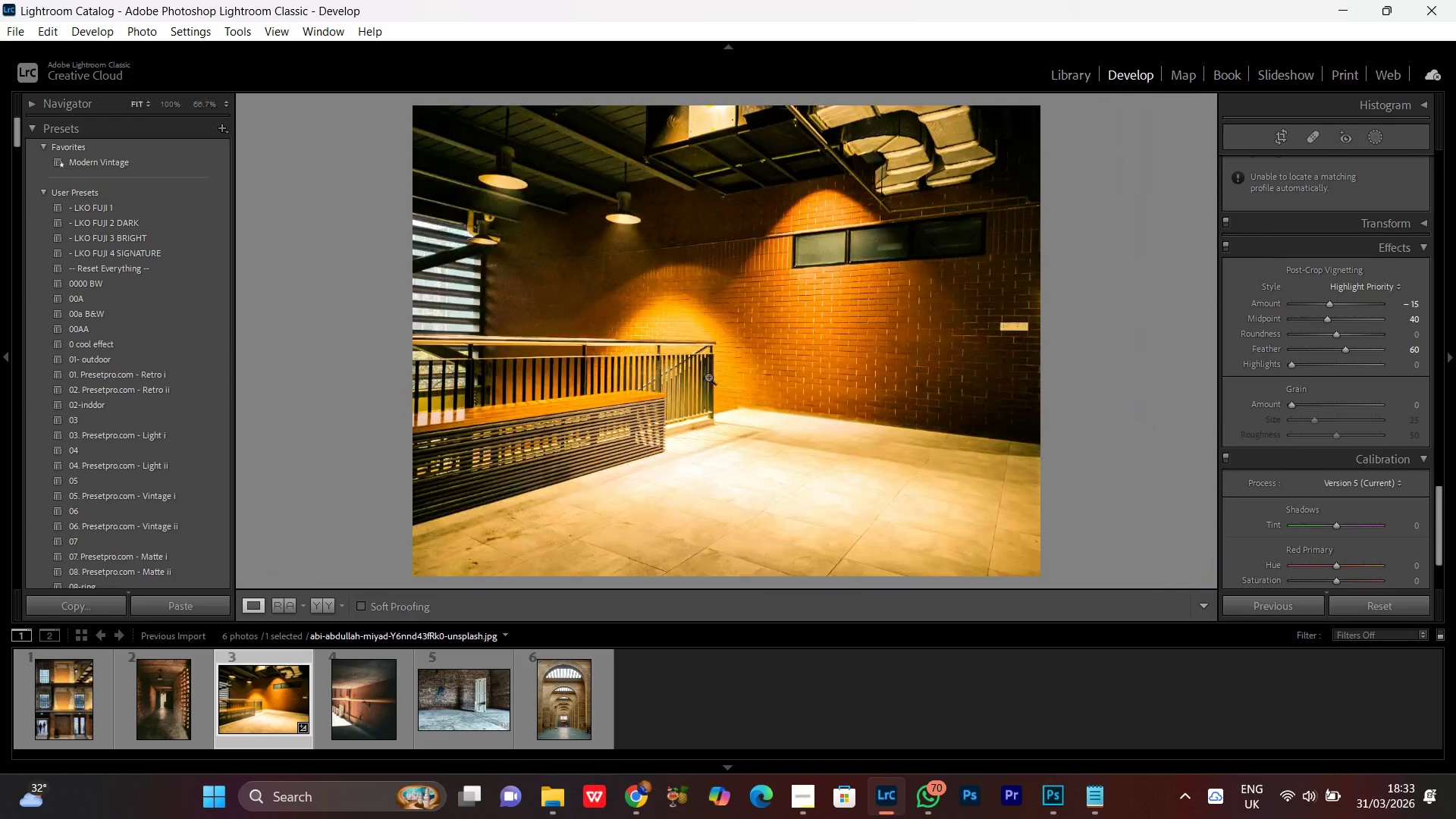 
triple_click([708, 377])
 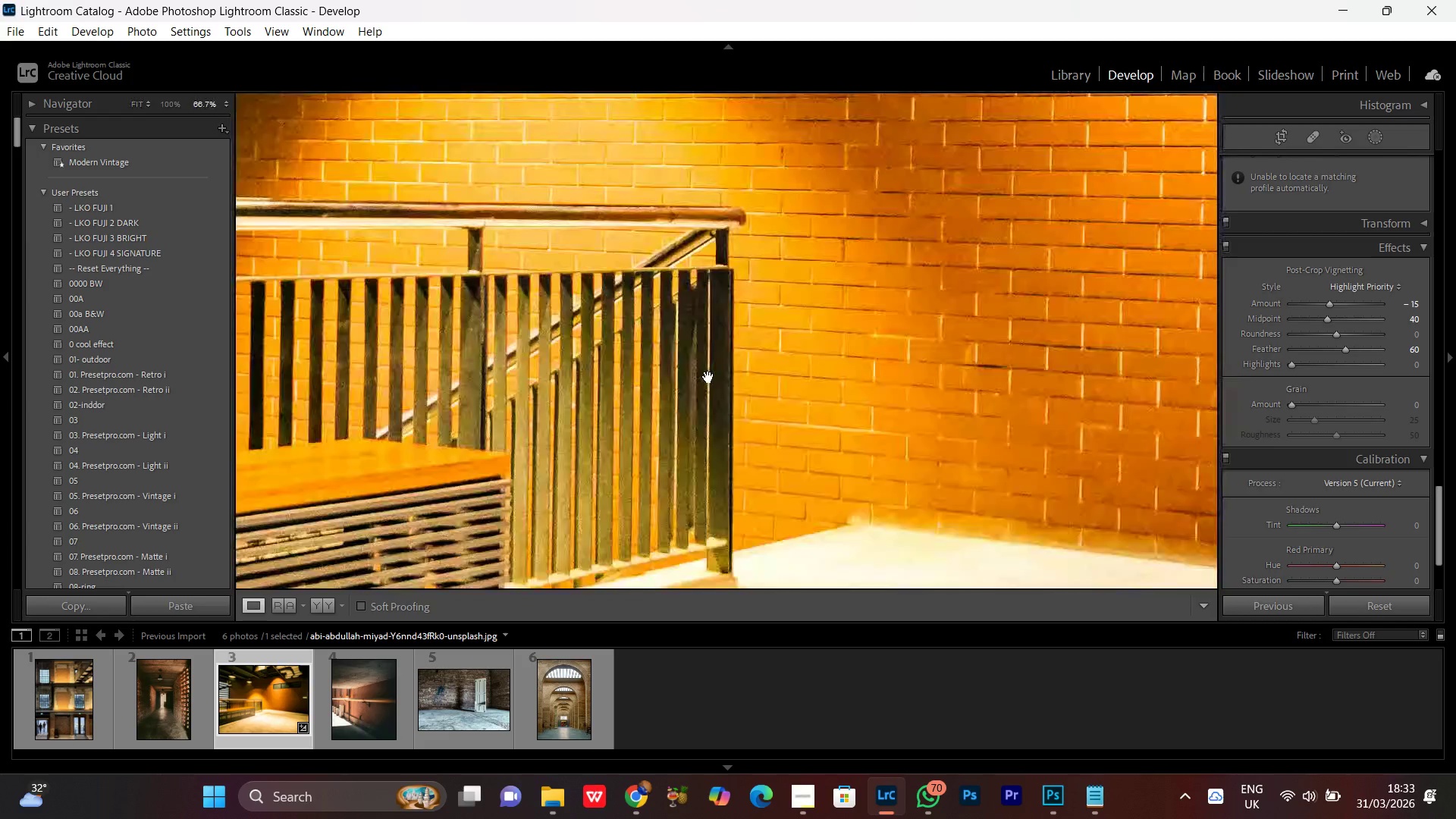 
triple_click([708, 377])
 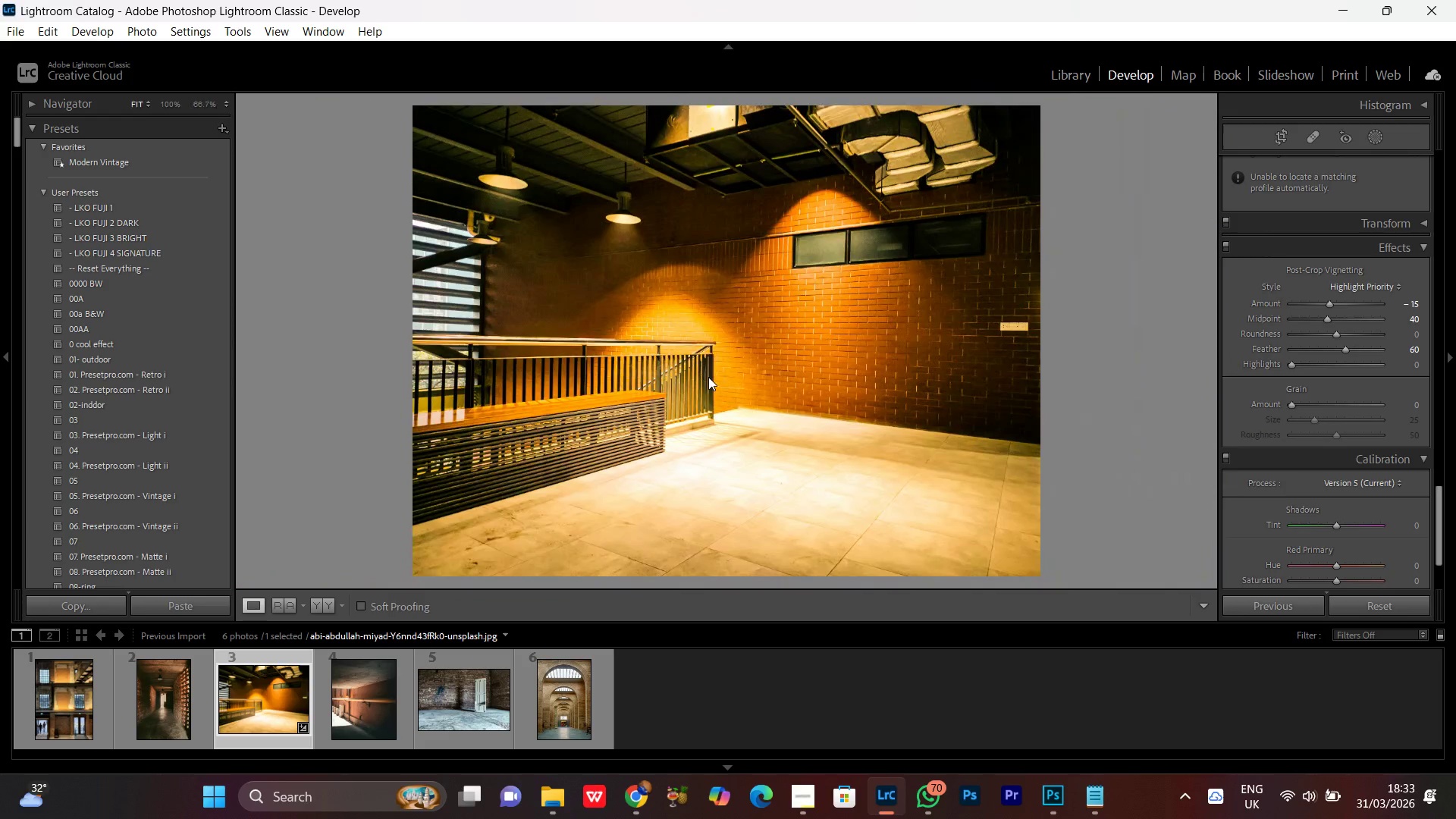 
triple_click([708, 377])
 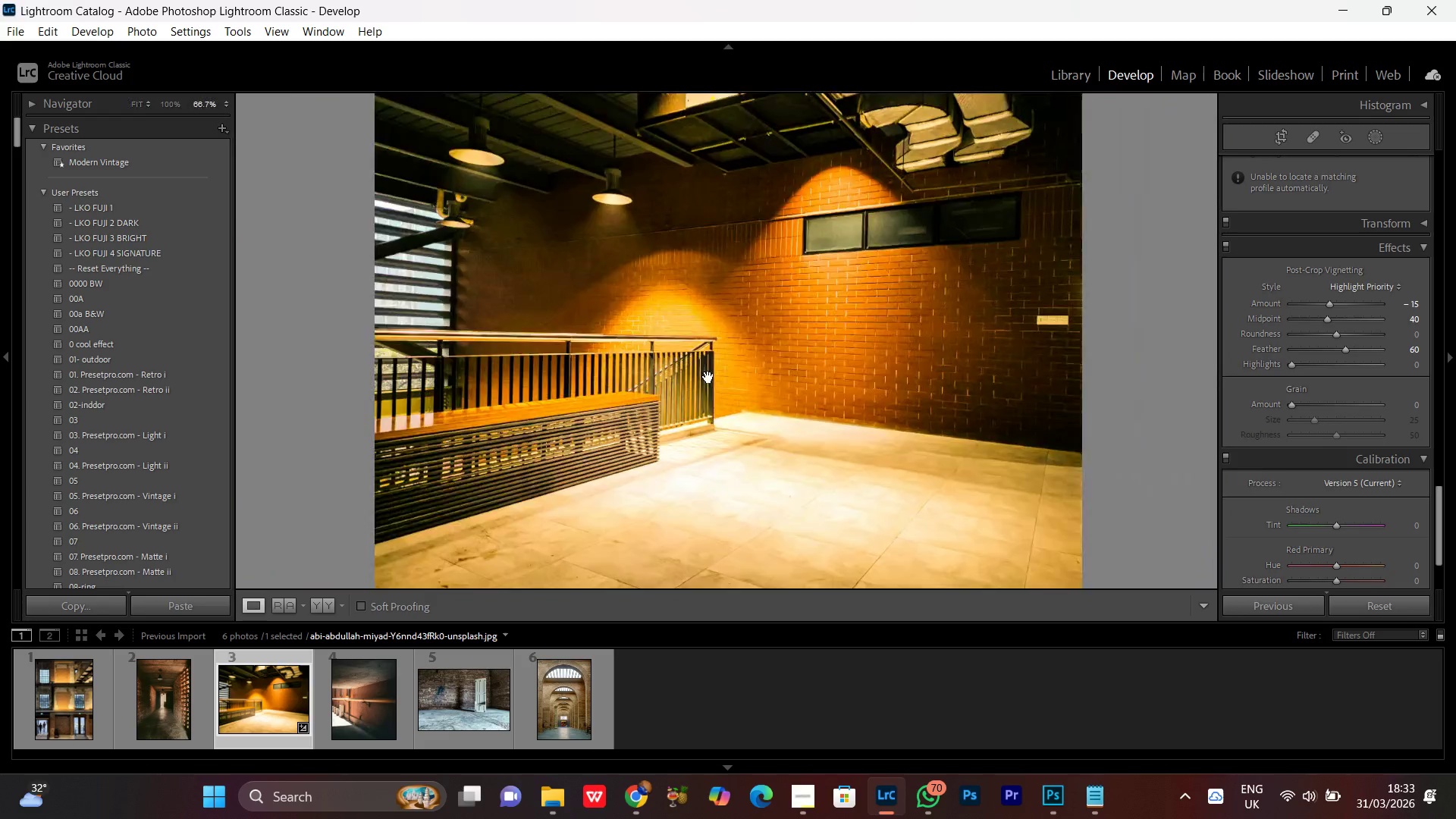 
triple_click([708, 377])
 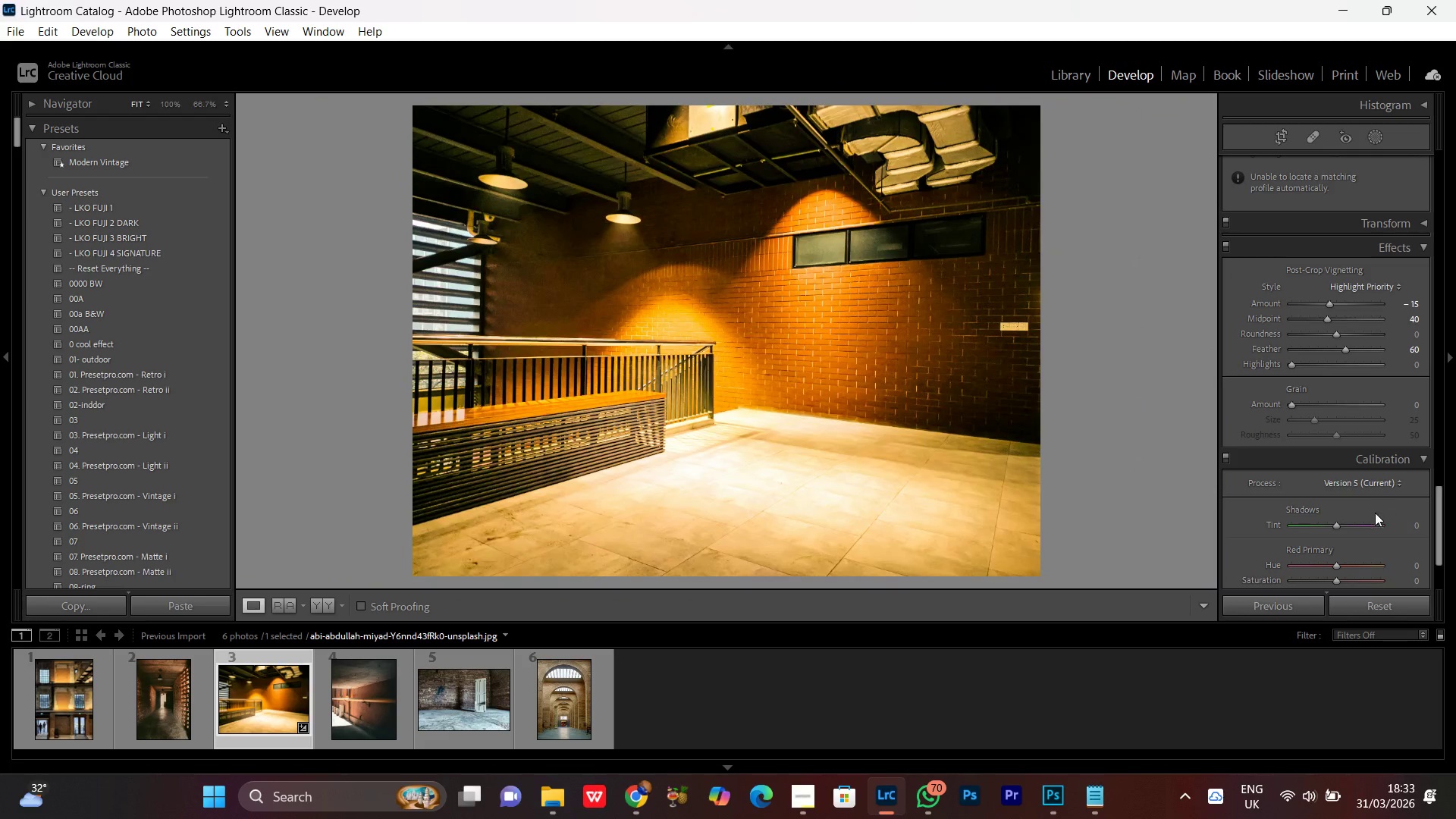 
scroll: coordinate [1365, 402], scroll_direction: down, amount: 4.0
 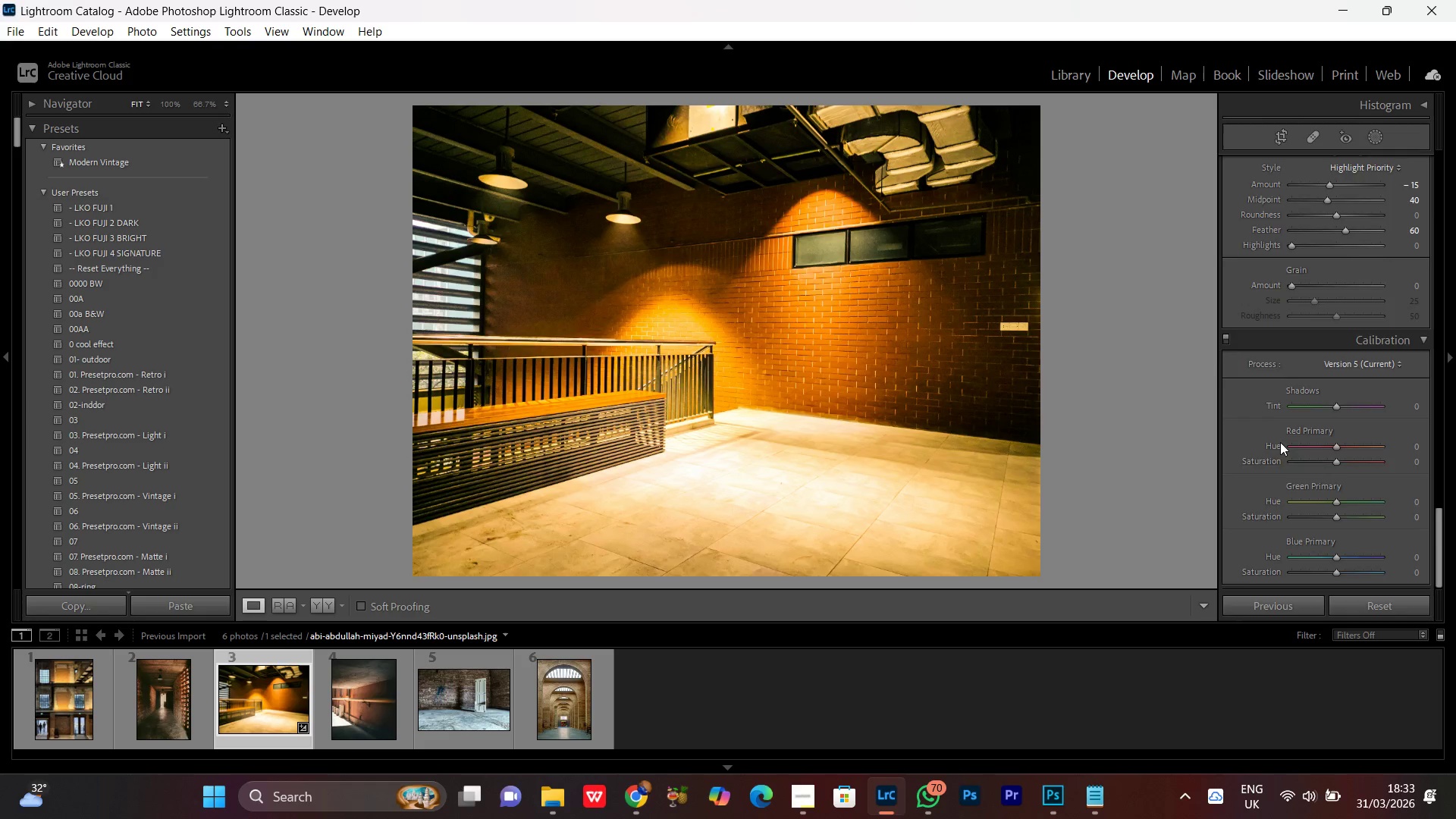 
scroll: coordinate [1284, 453], scroll_direction: up, amount: 14.0
 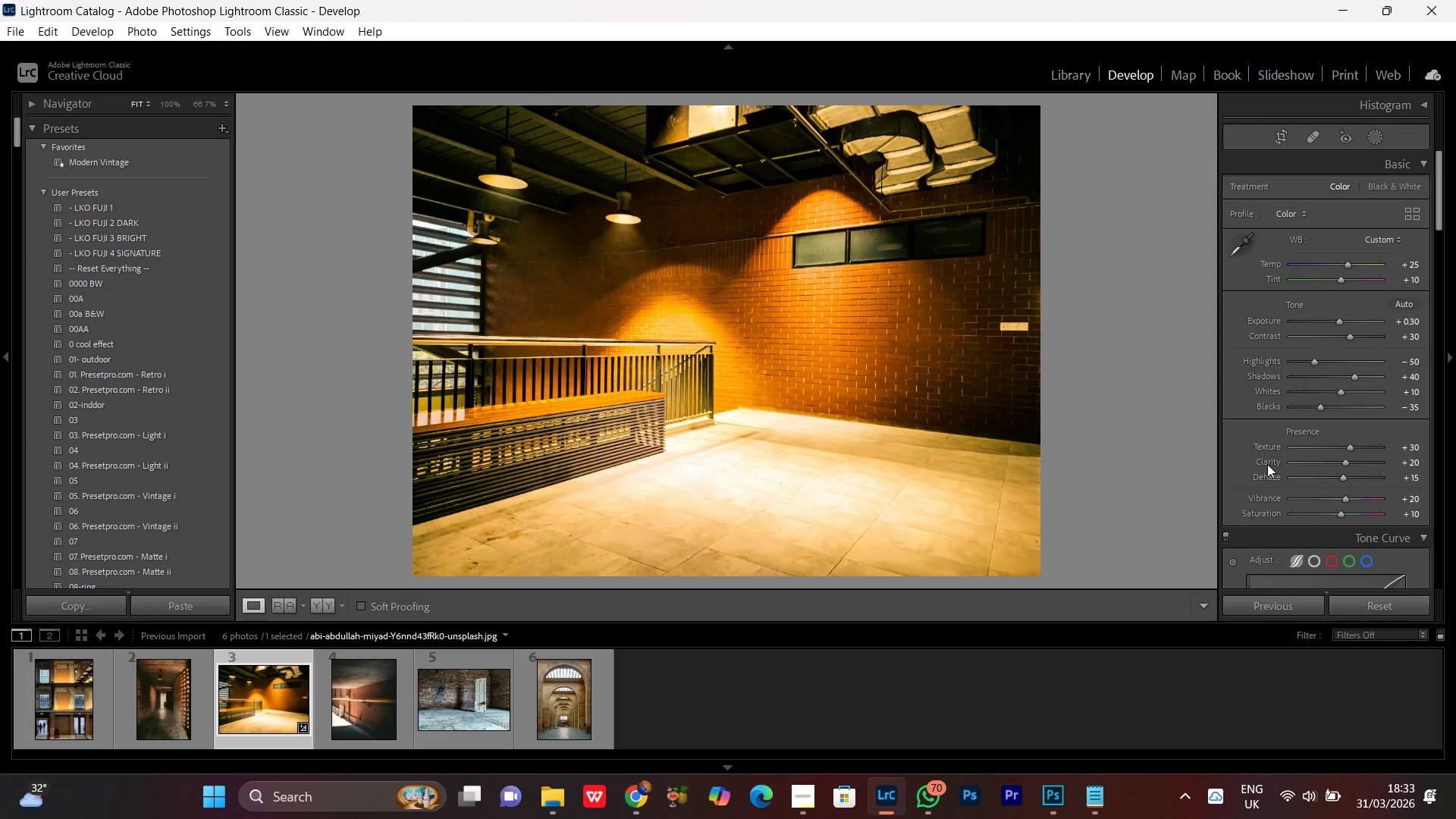 
wait(5.24)
 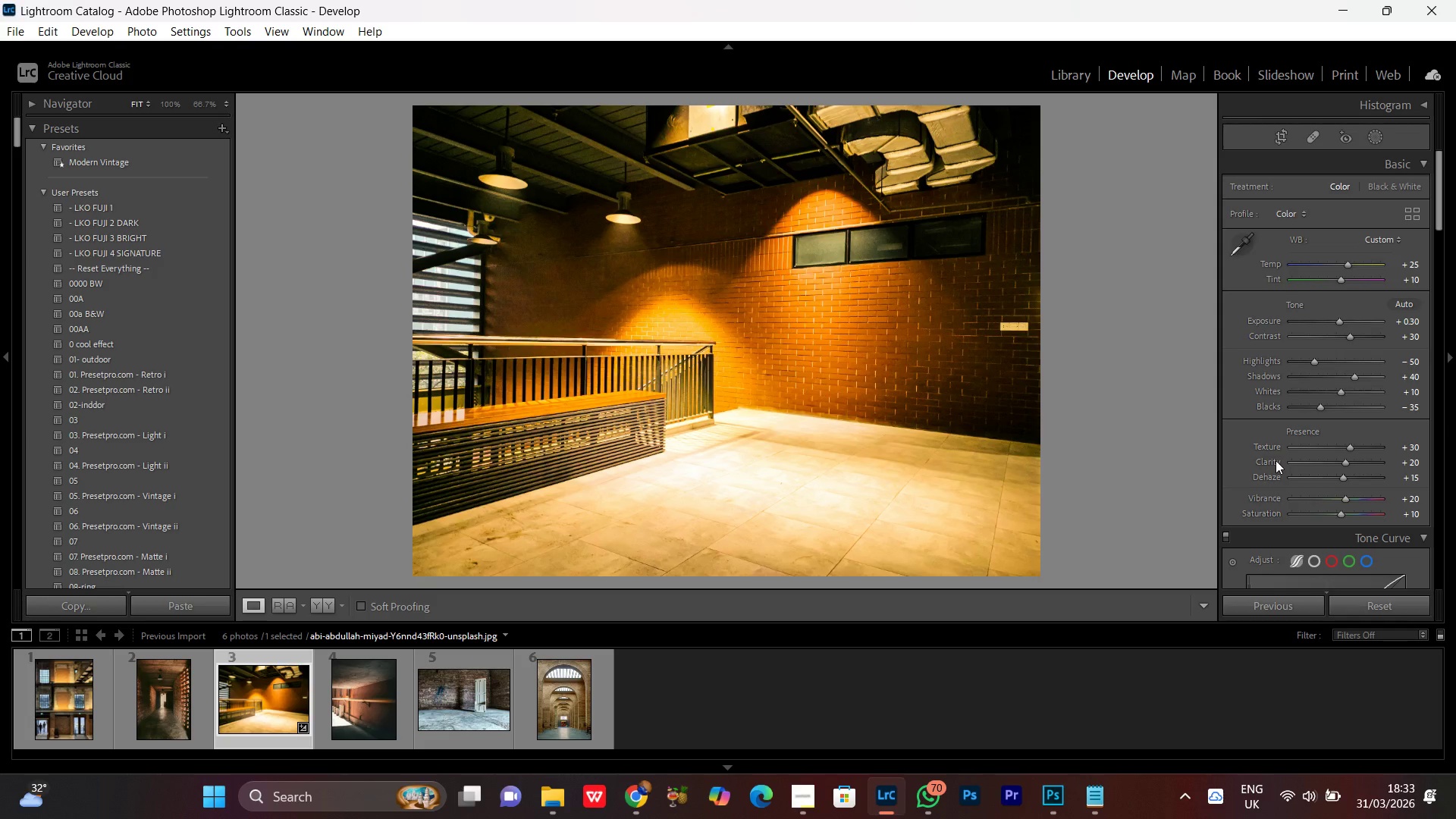 
double_click([756, 357])
 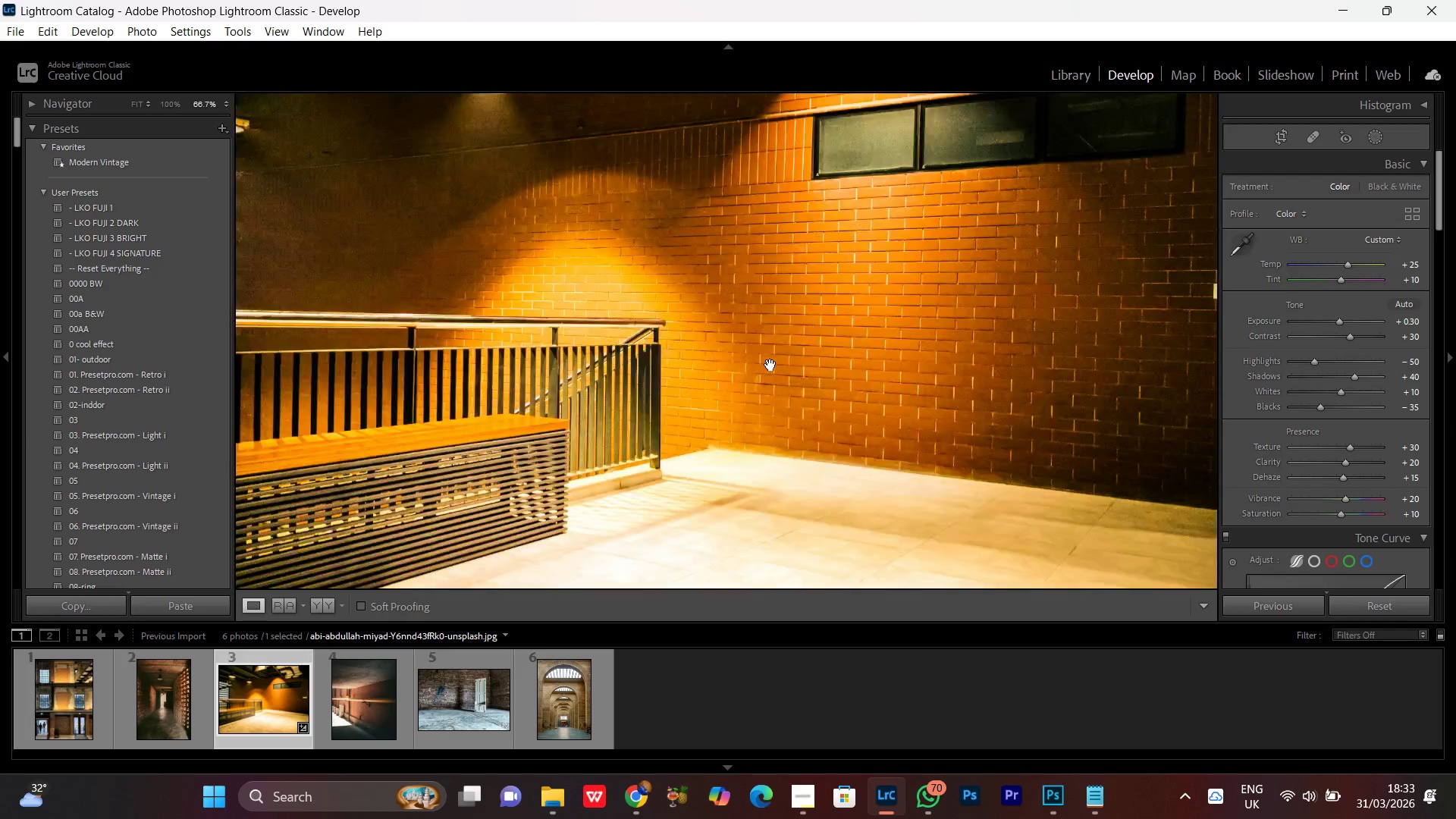 
double_click([770, 365])
 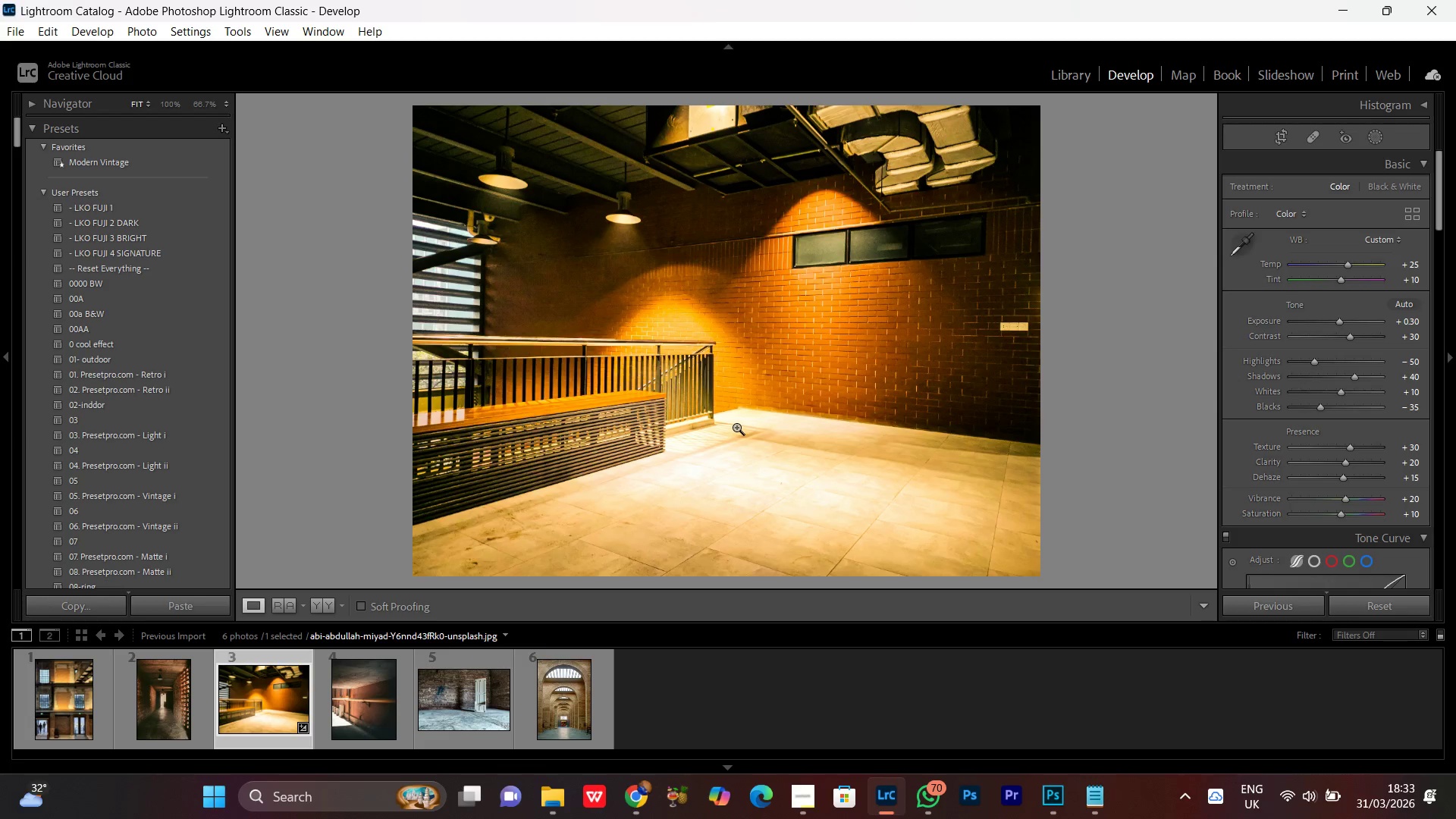 
wait(7.34)
 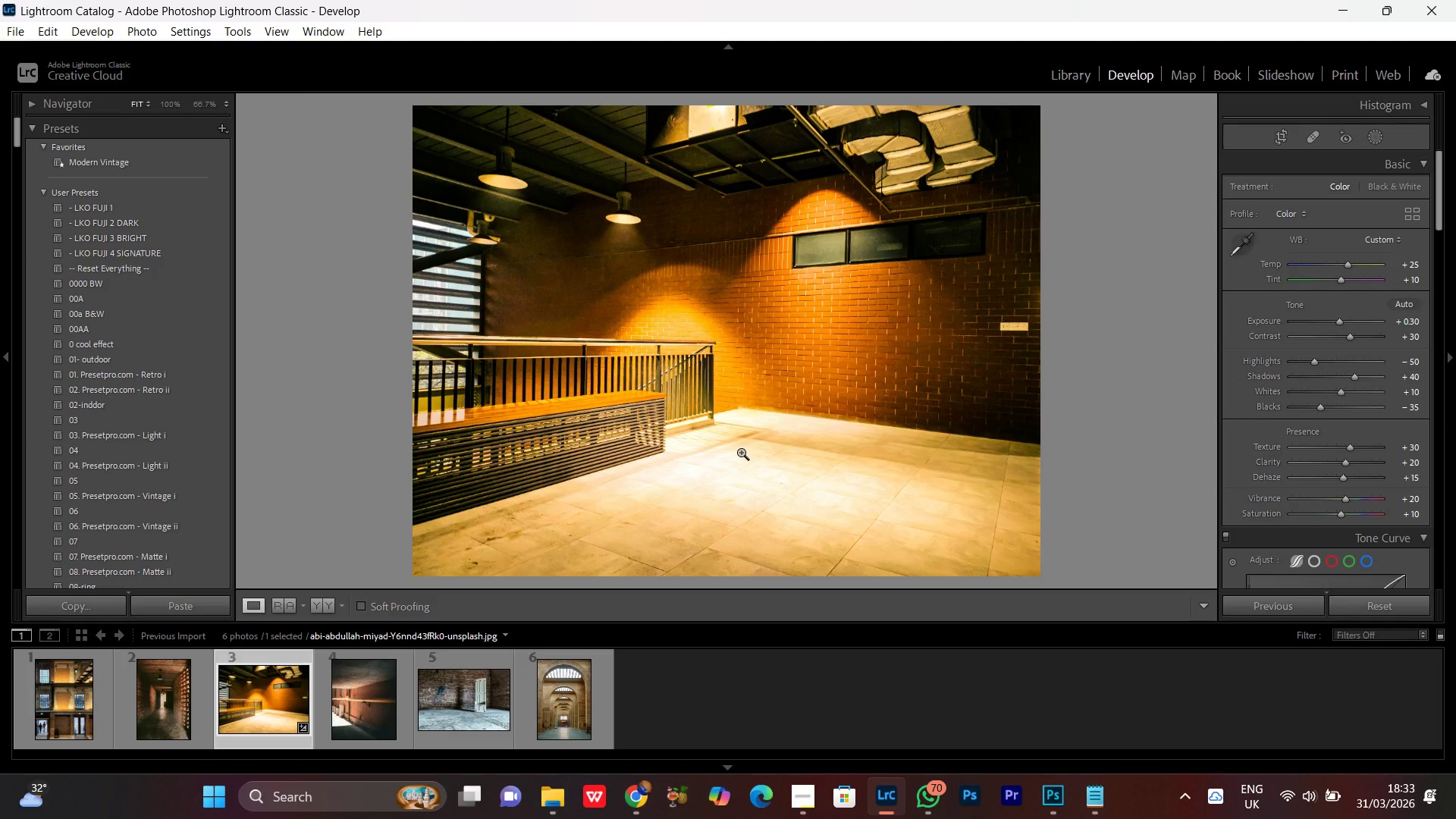 
left_click([331, 606])
 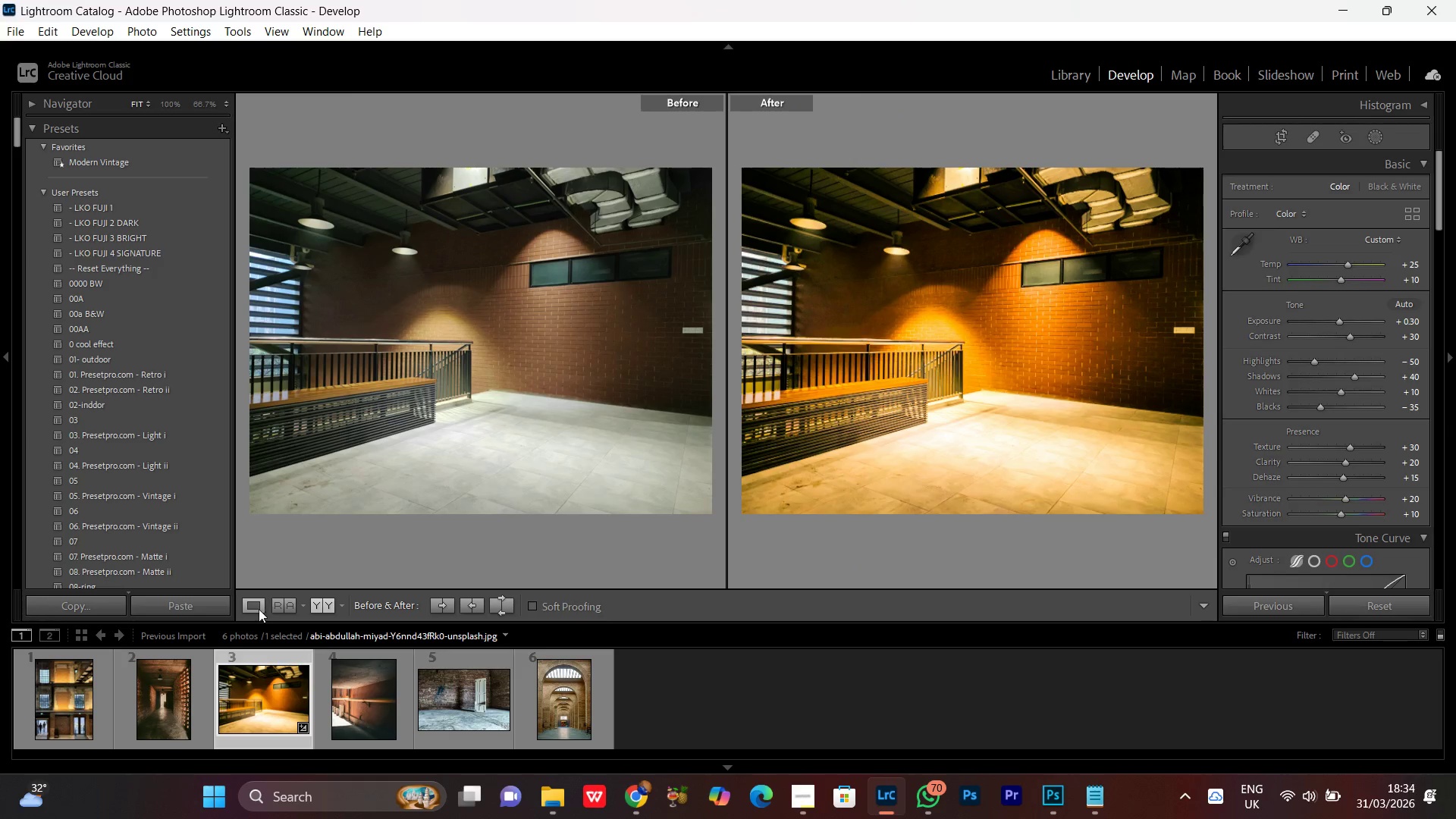 
left_click([255, 607])
 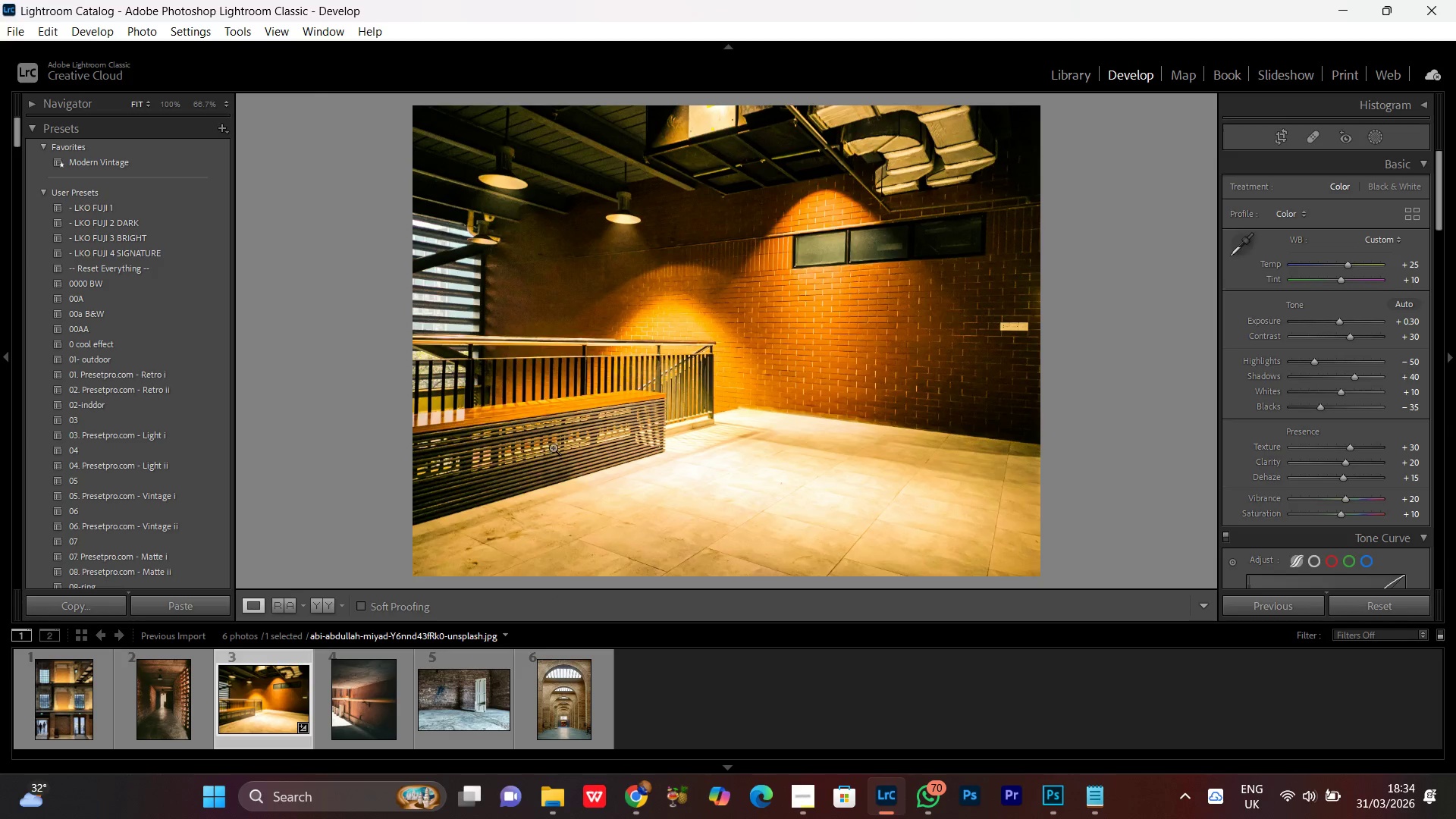 
double_click([553, 447])
 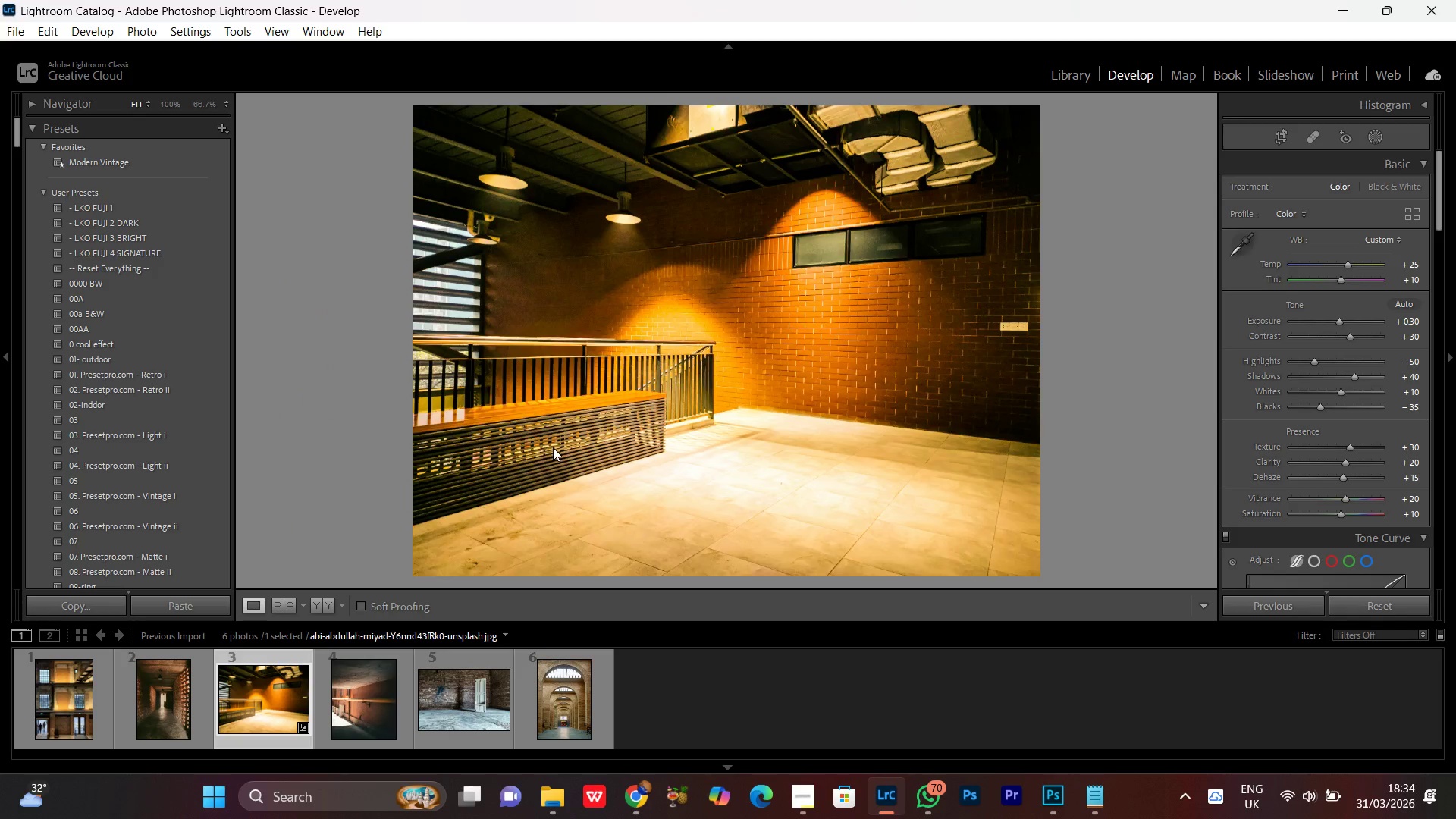 
double_click([553, 447])
 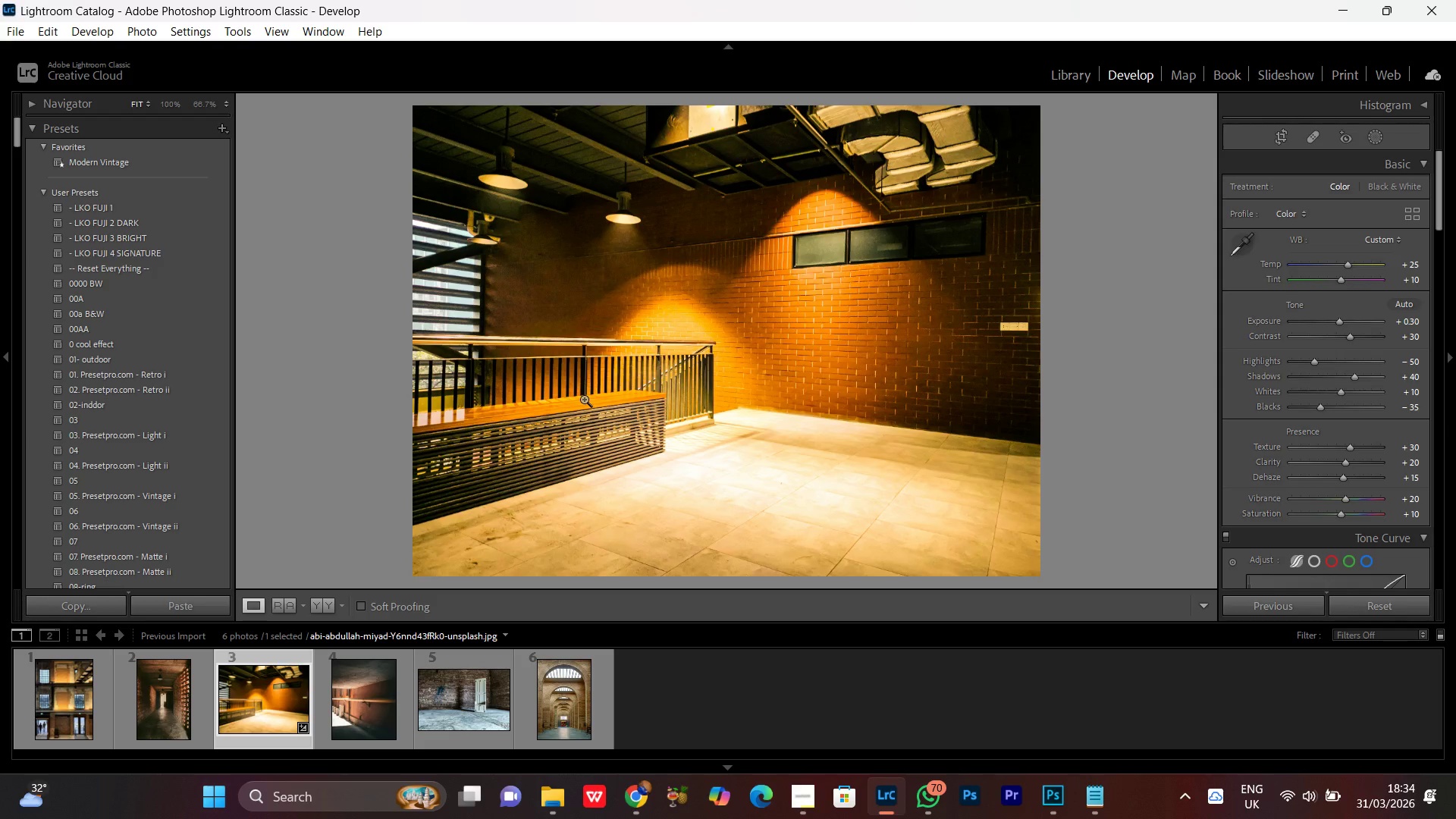 
wait(10.8)
 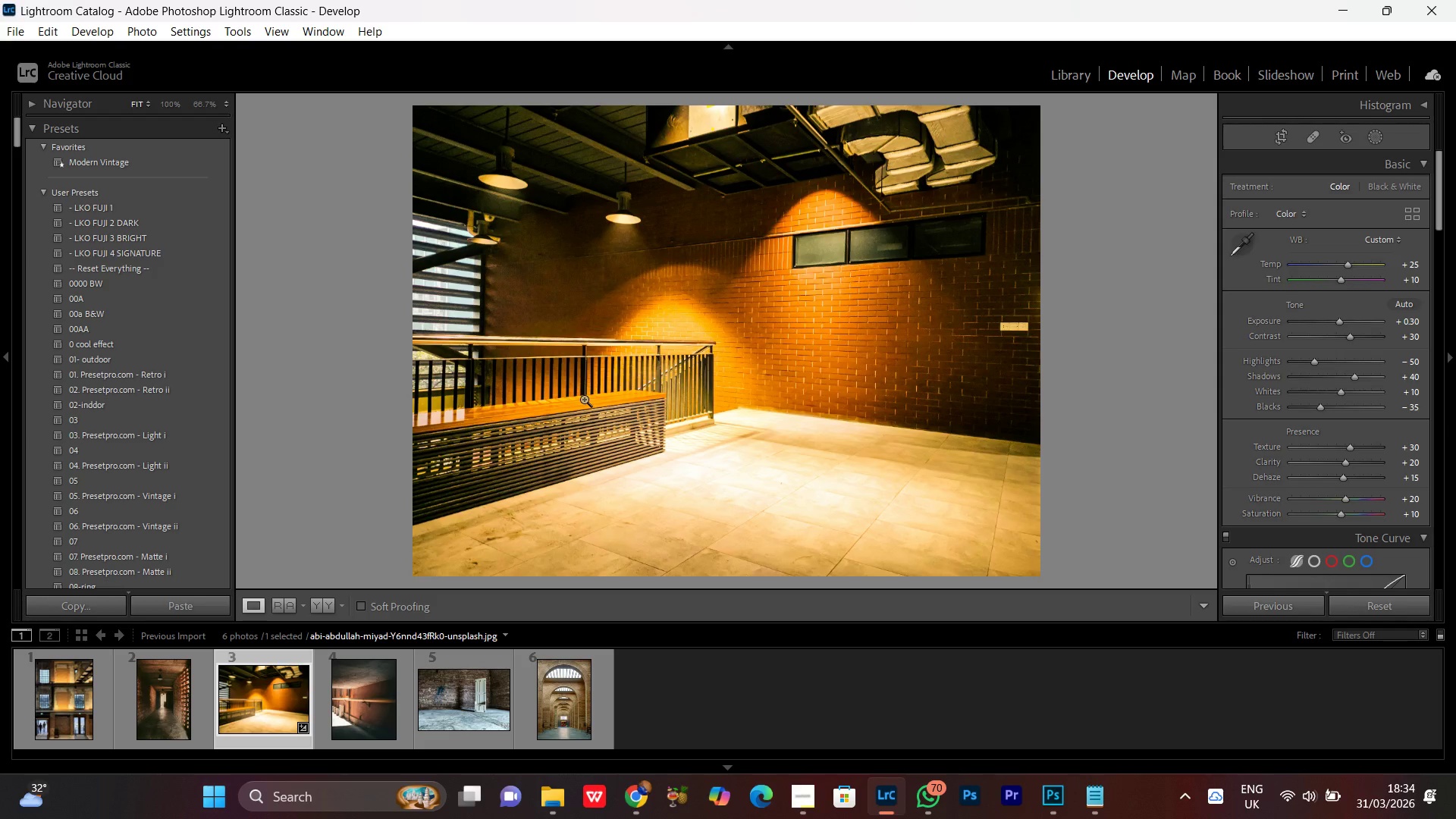 
left_click([757, 308])
 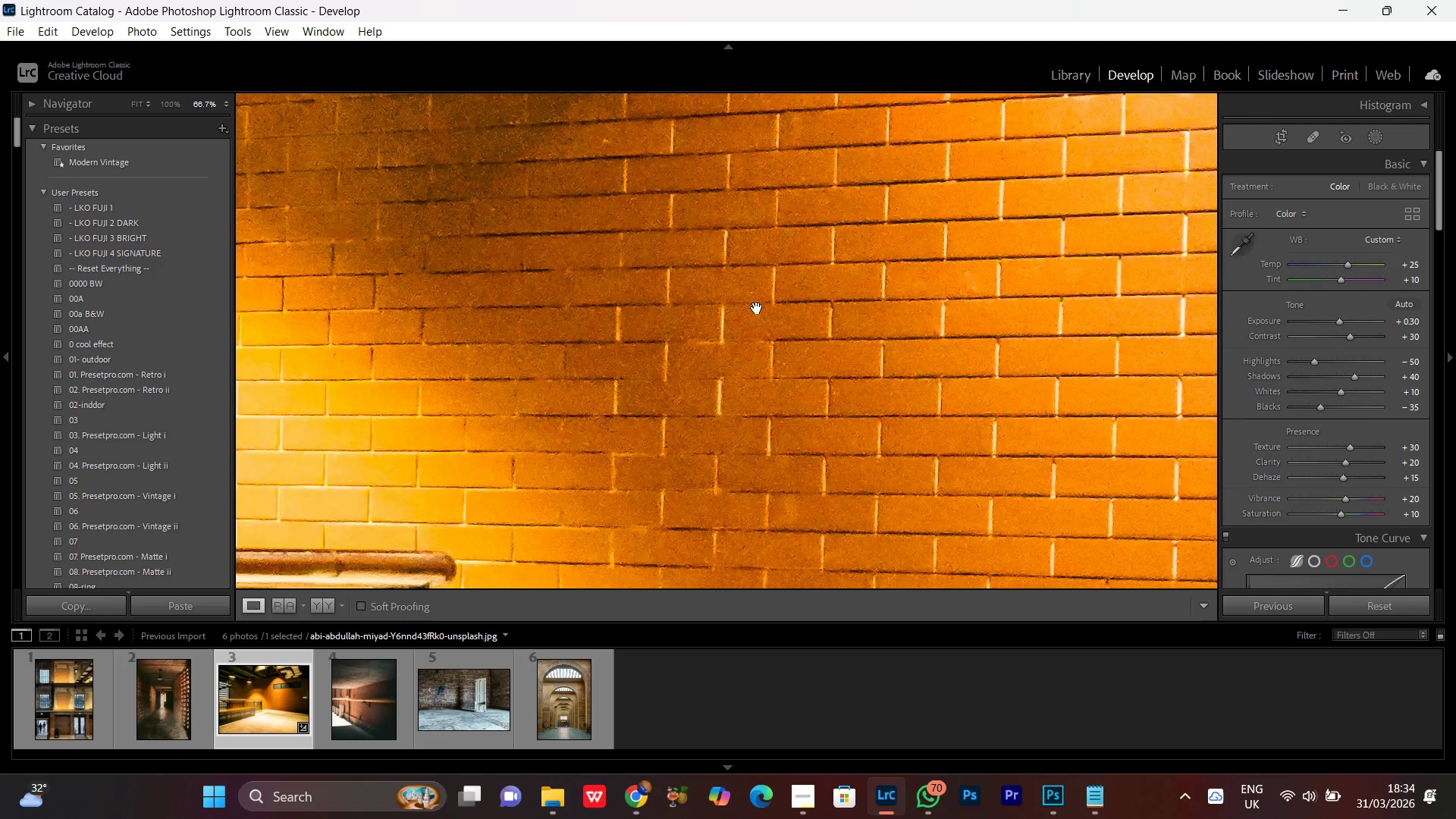 
key(Space)
 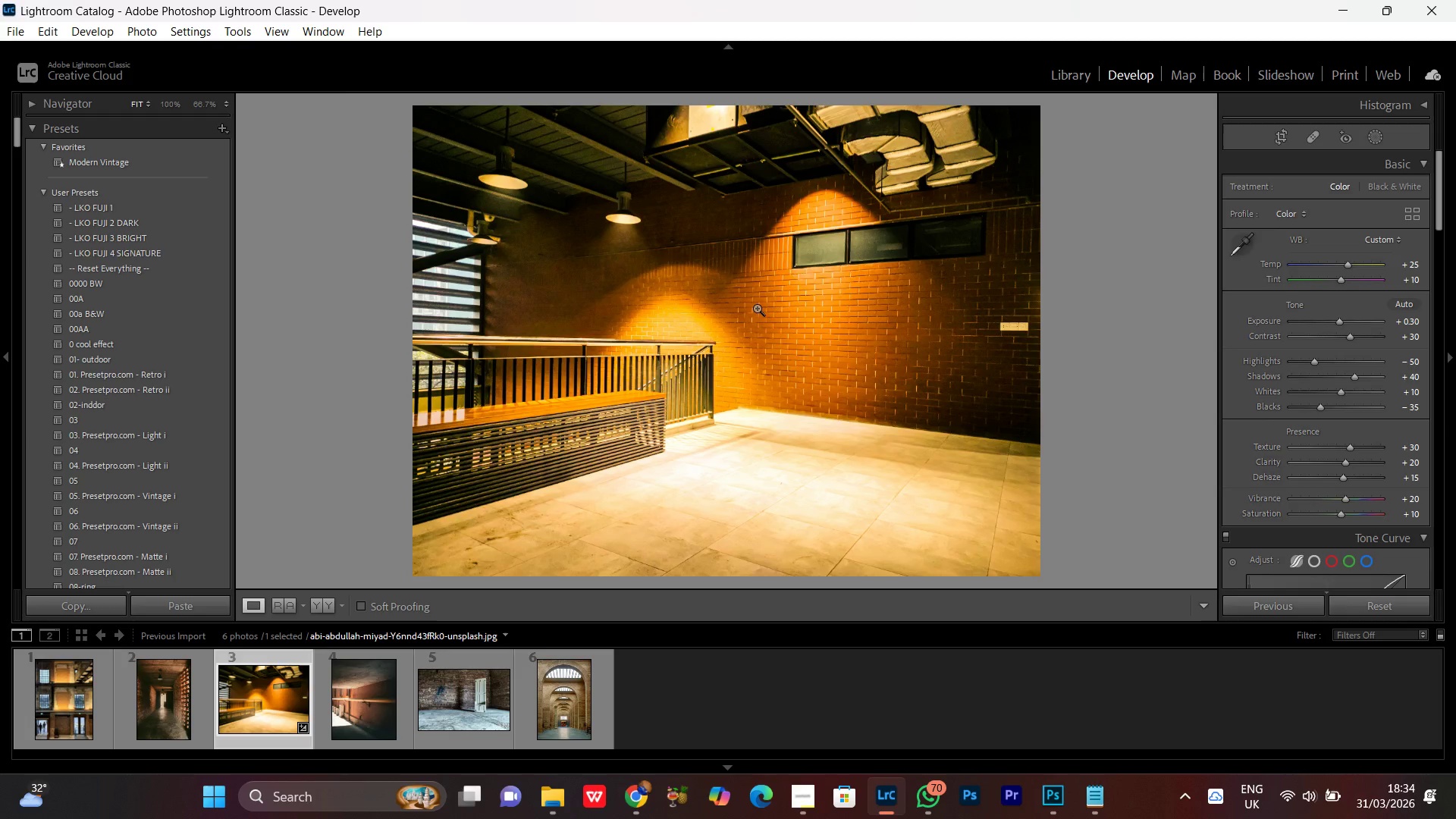 
scroll: coordinate [757, 308], scroll_direction: down, amount: 25.0
 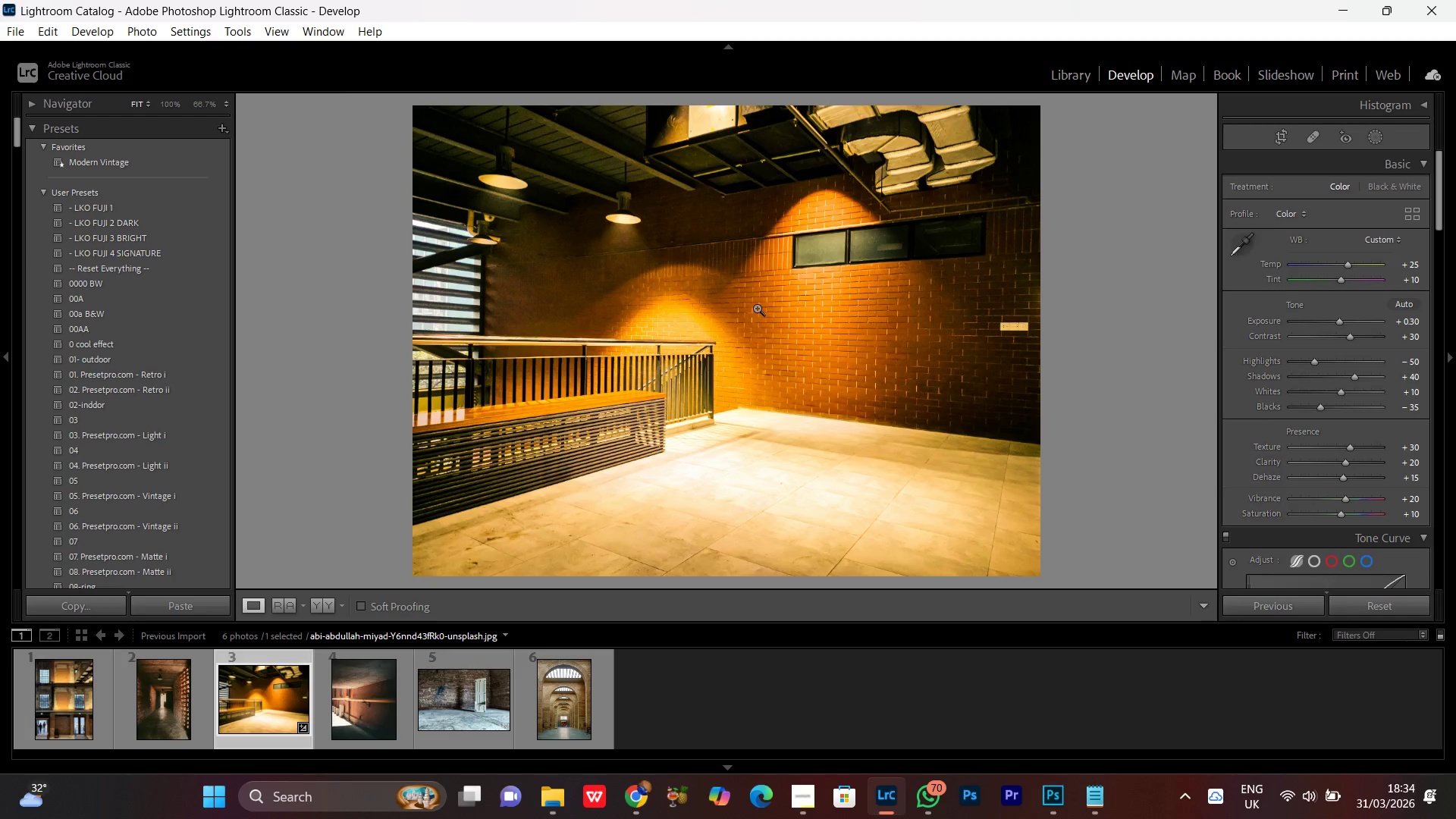 
key(Space)
 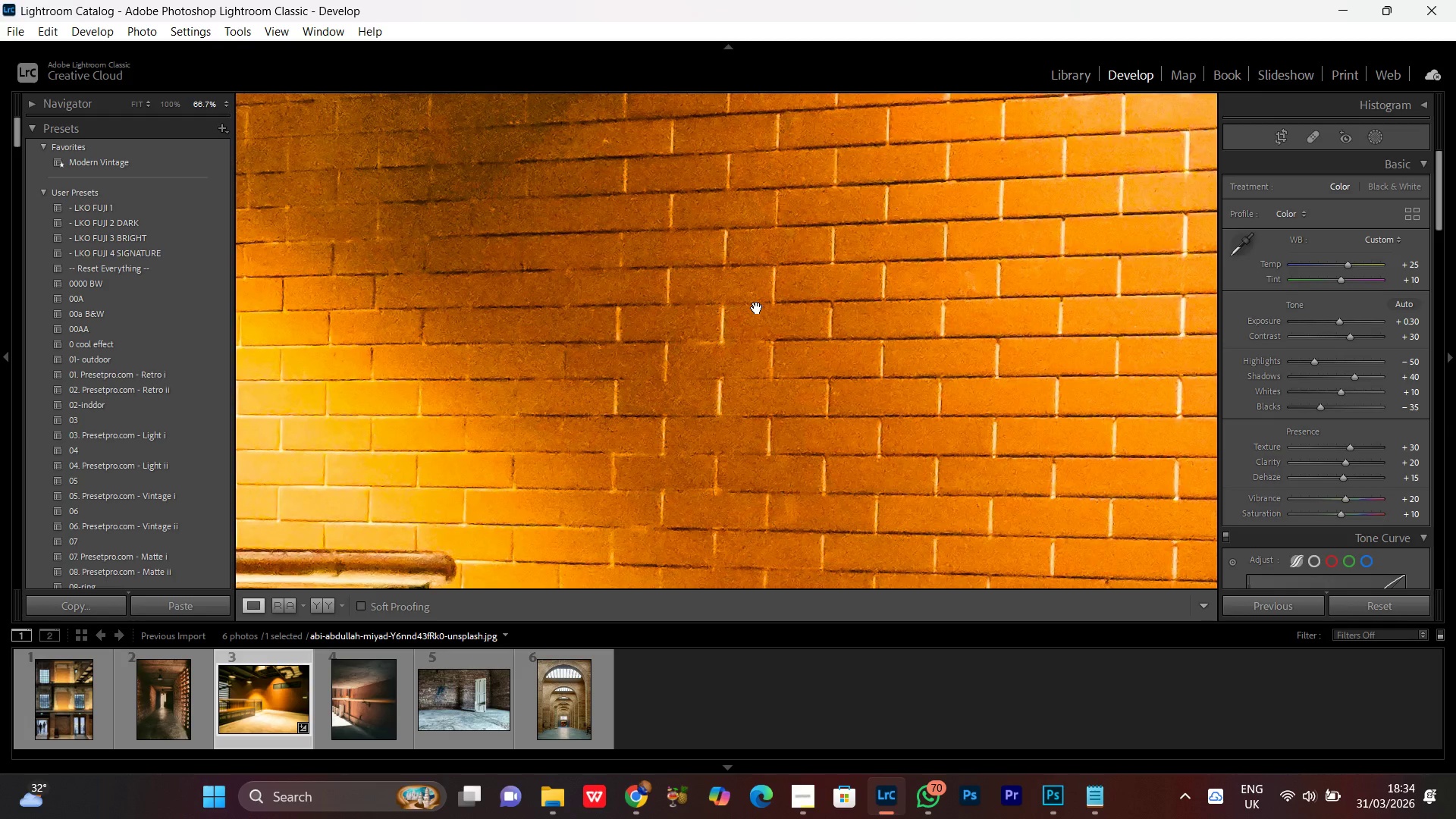 
key(Space)
 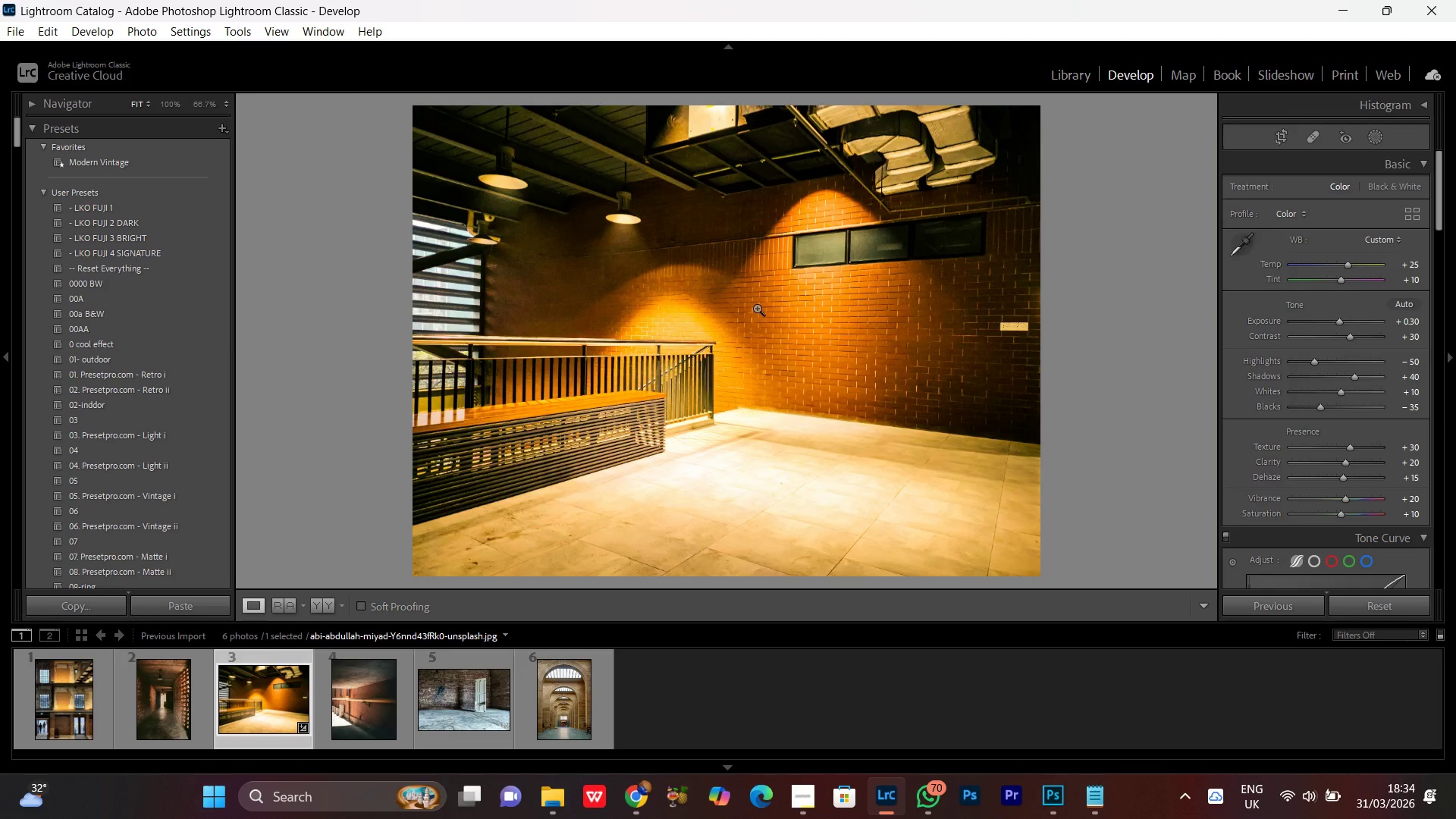 
key(Space)
 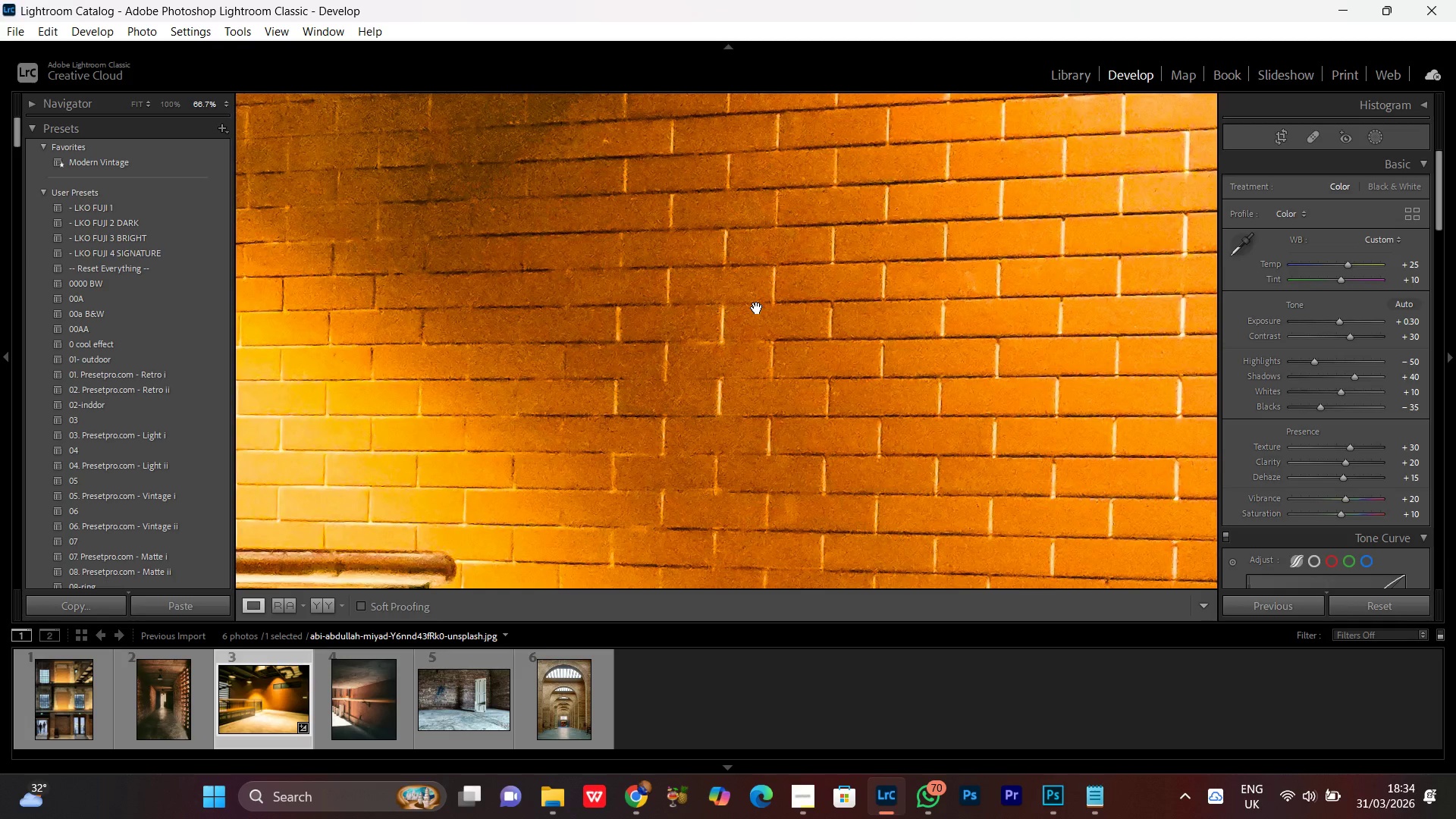 
key(Space)
 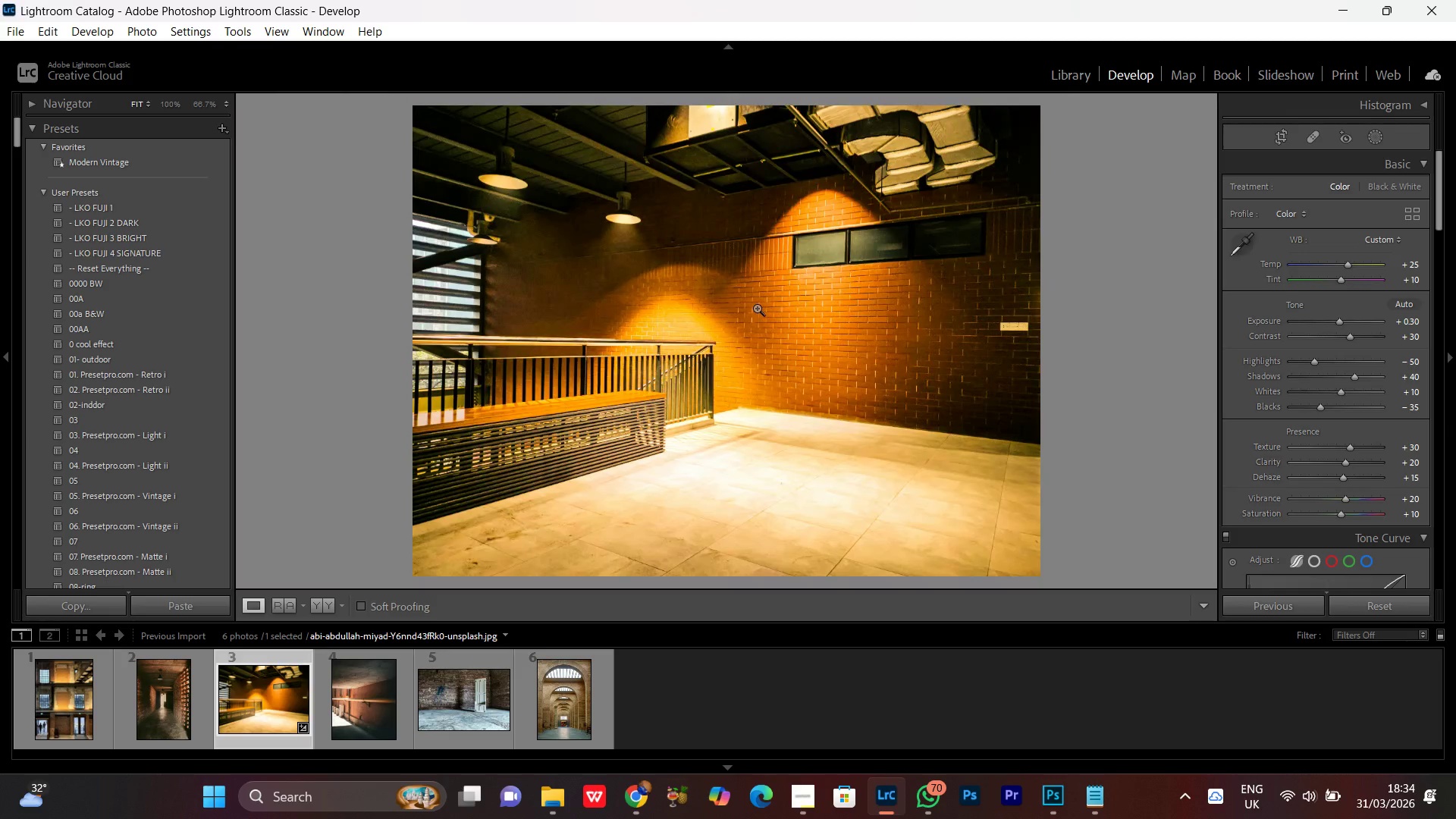 
left_click([757, 308])
 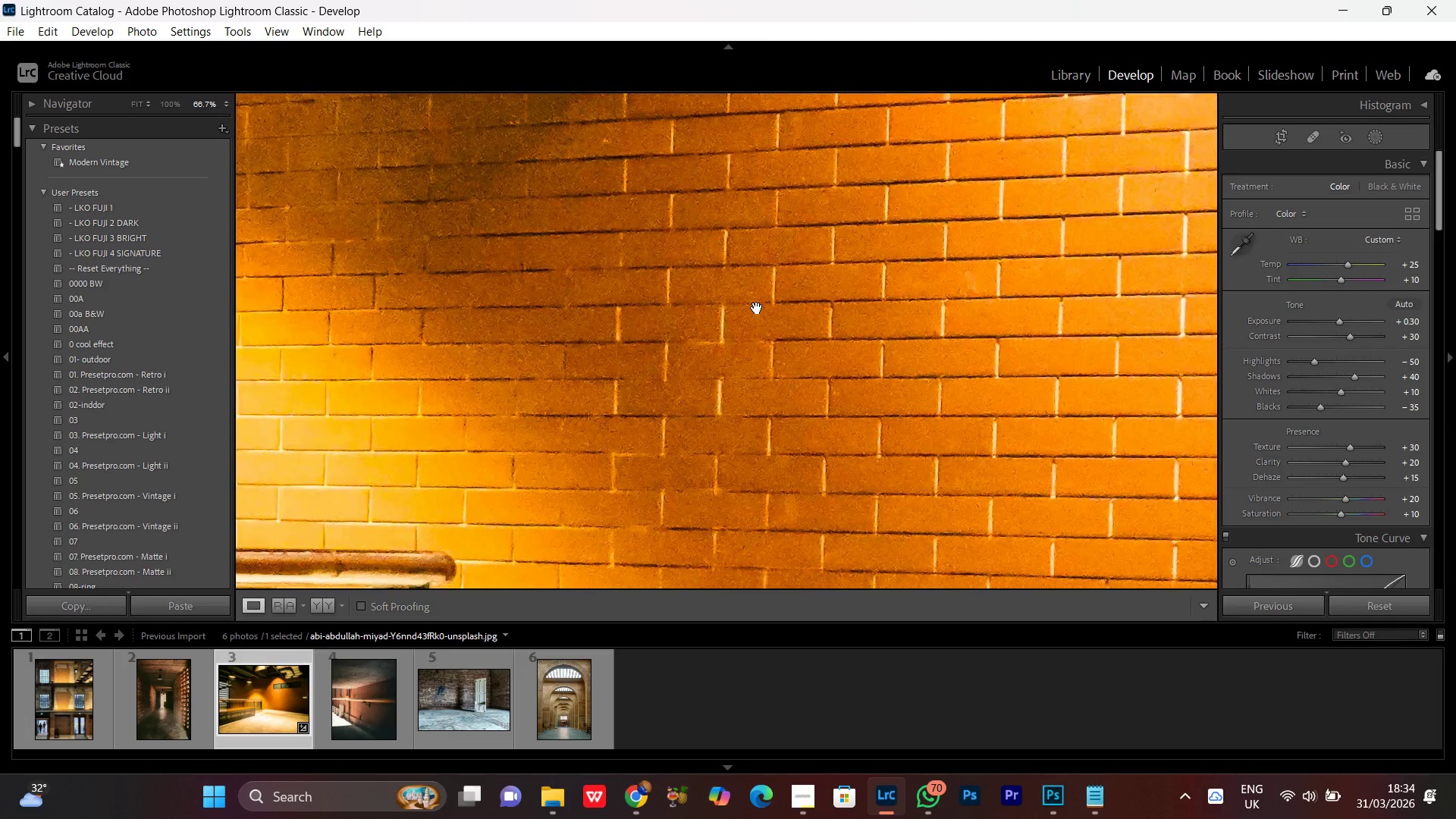 
key(Space)
 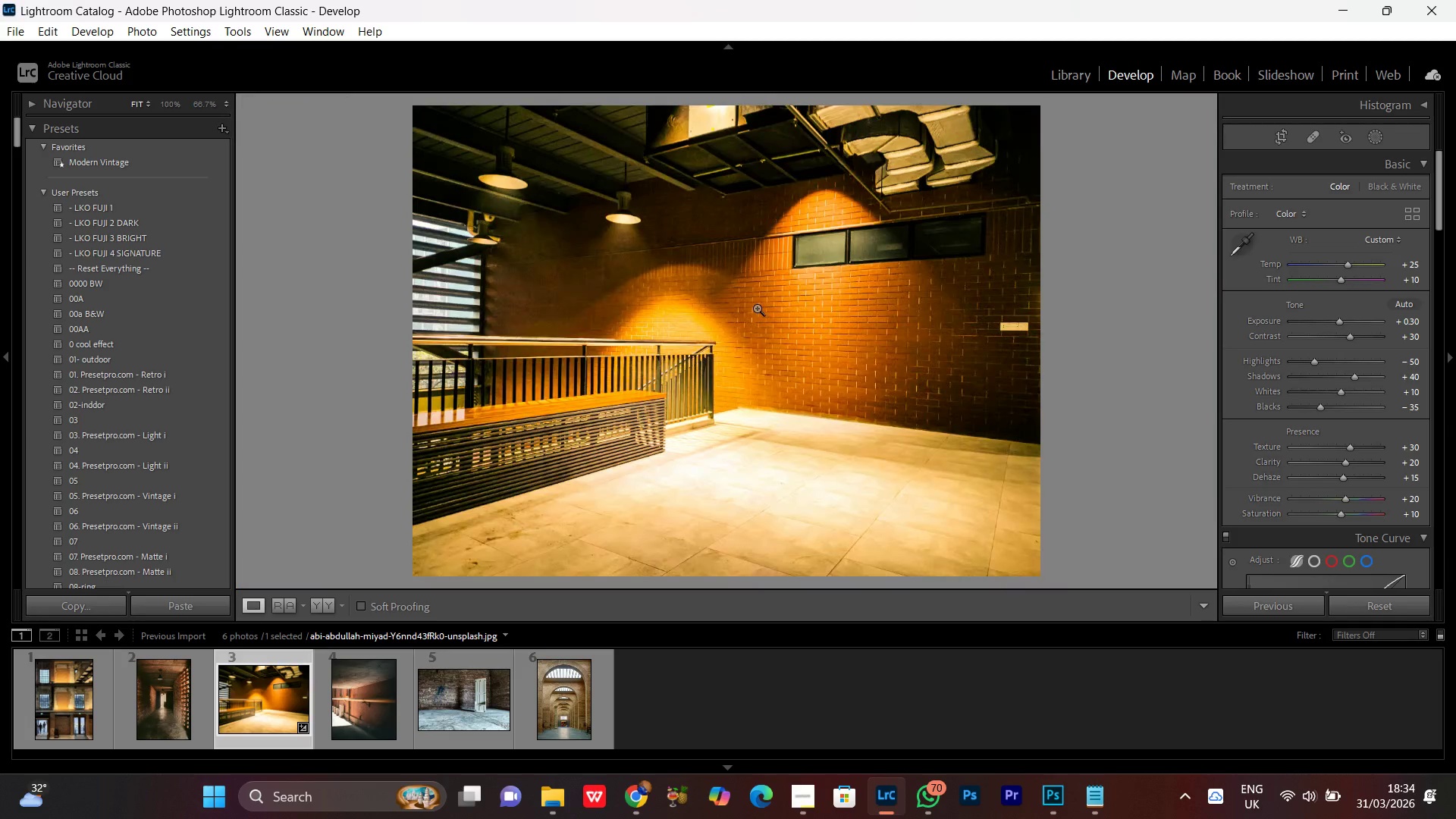 
key(Space)
 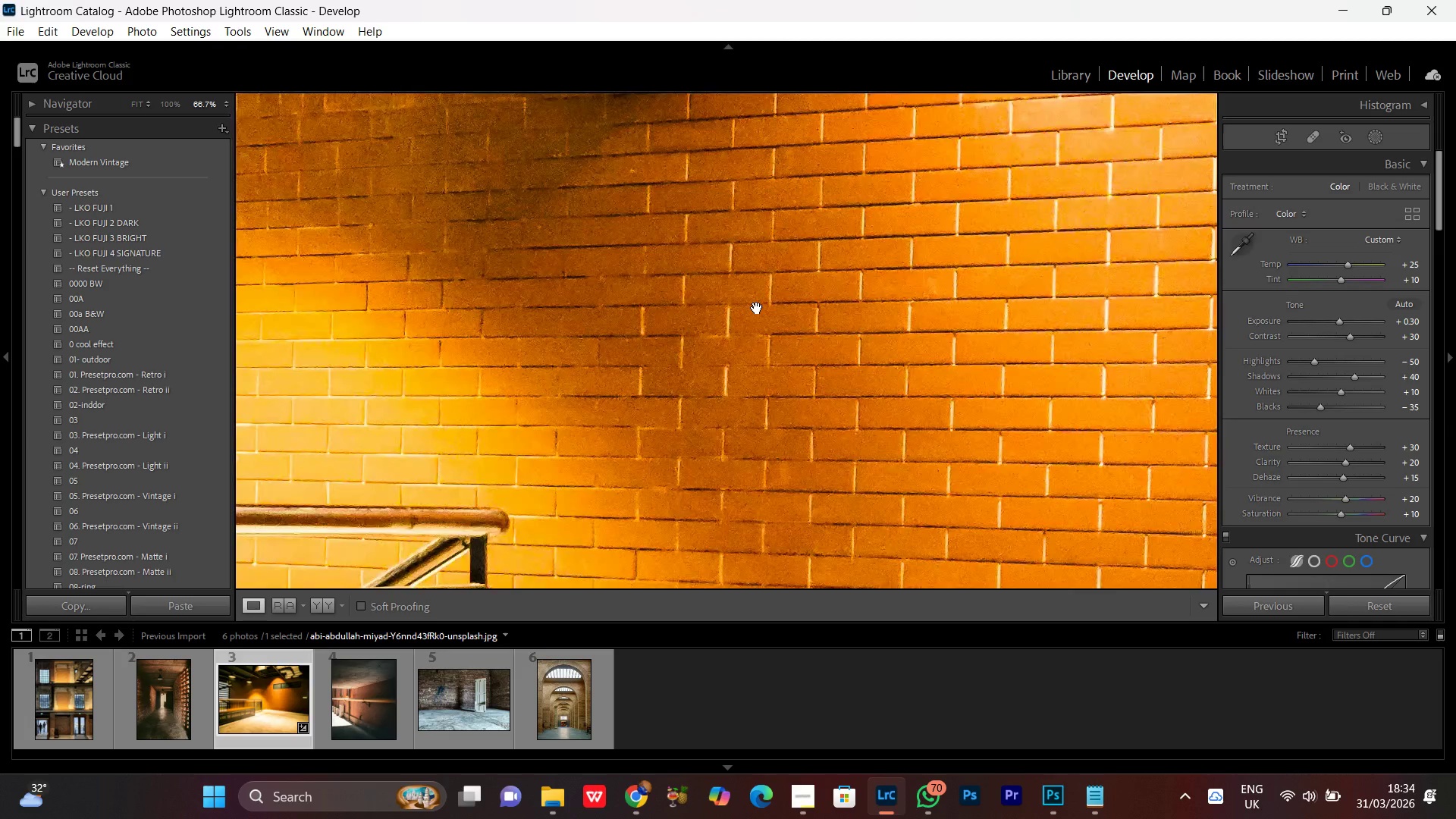 
key(Space)
 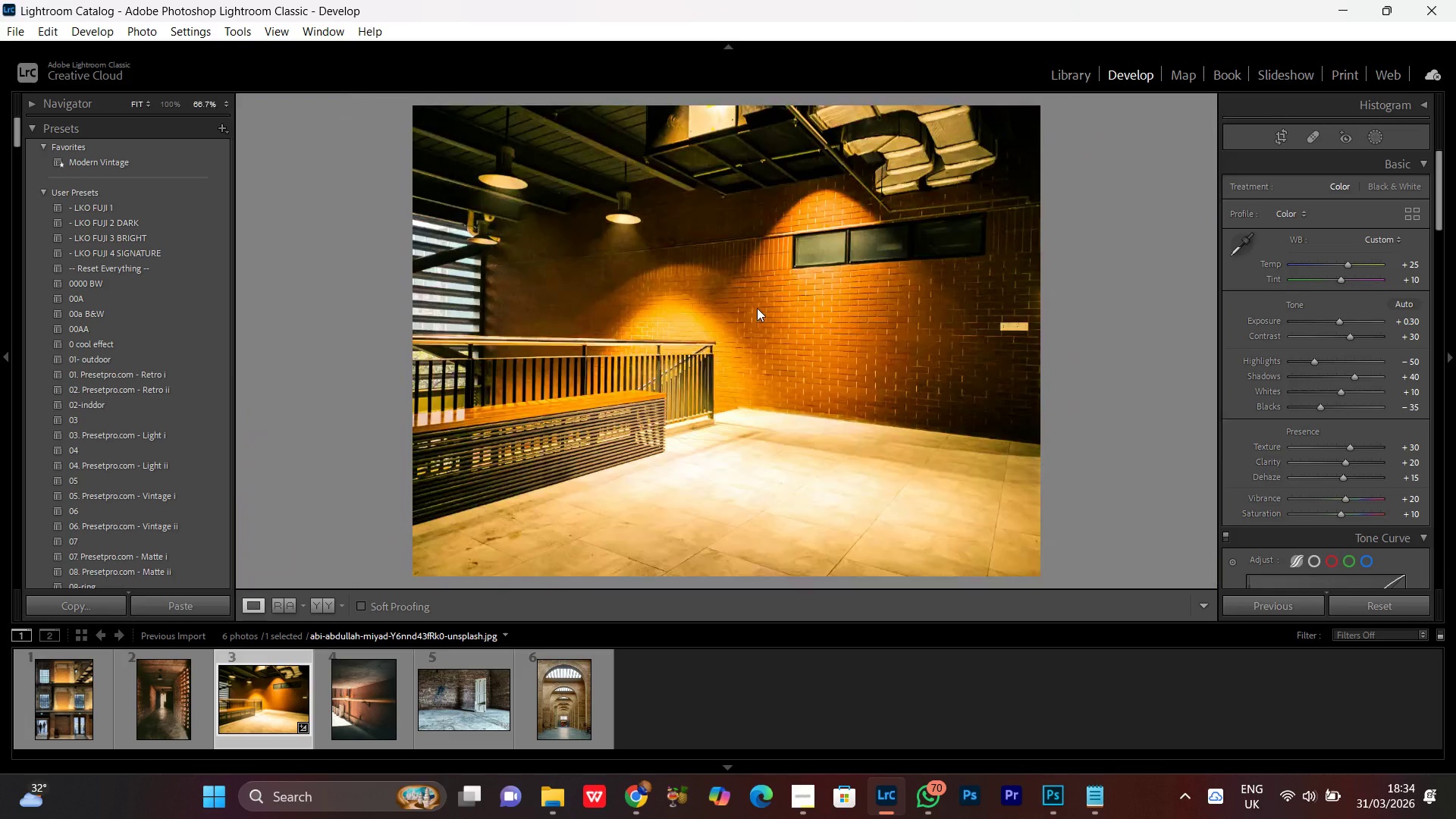 
double_click([757, 308])
 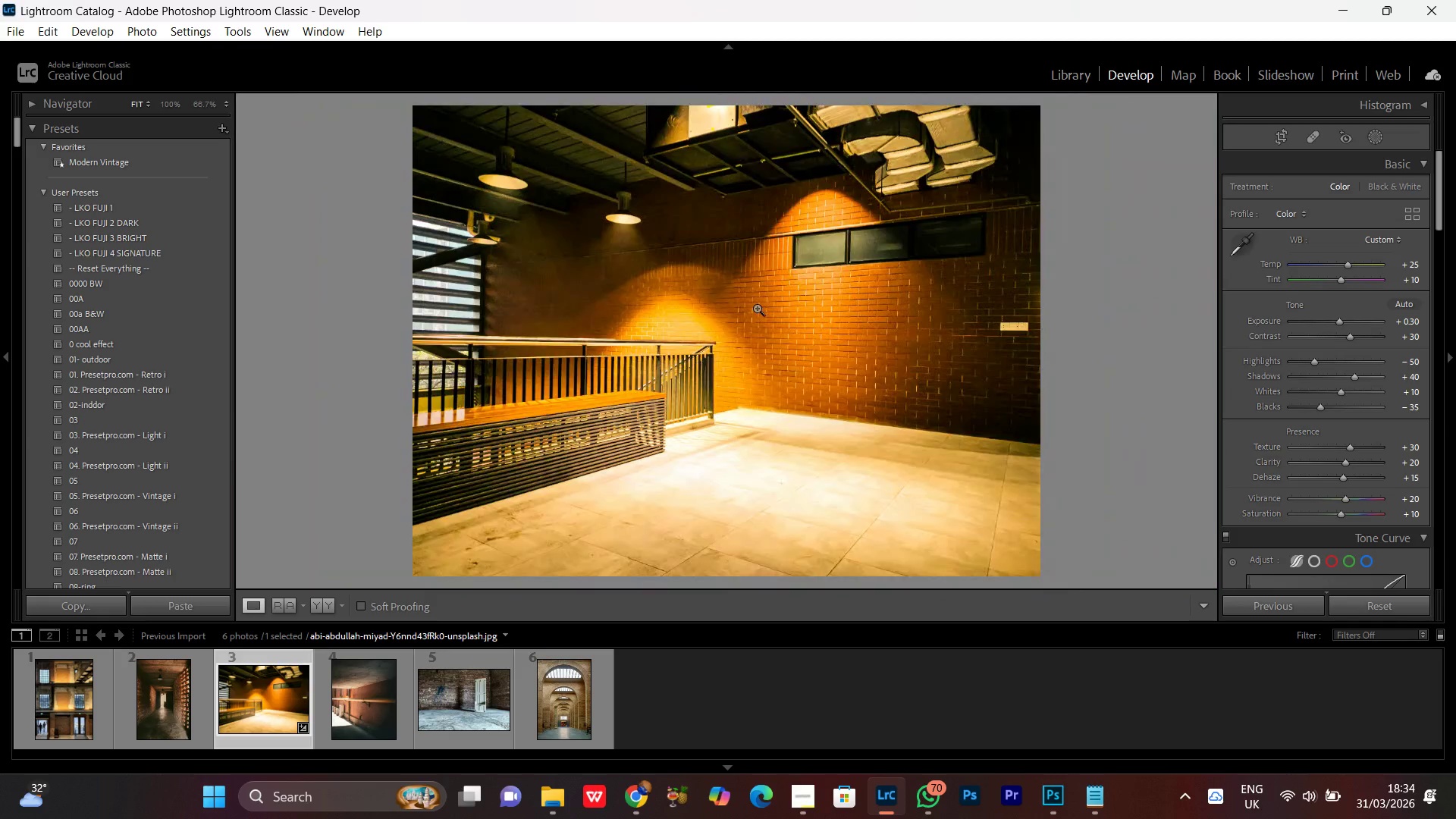 
double_click([757, 308])
 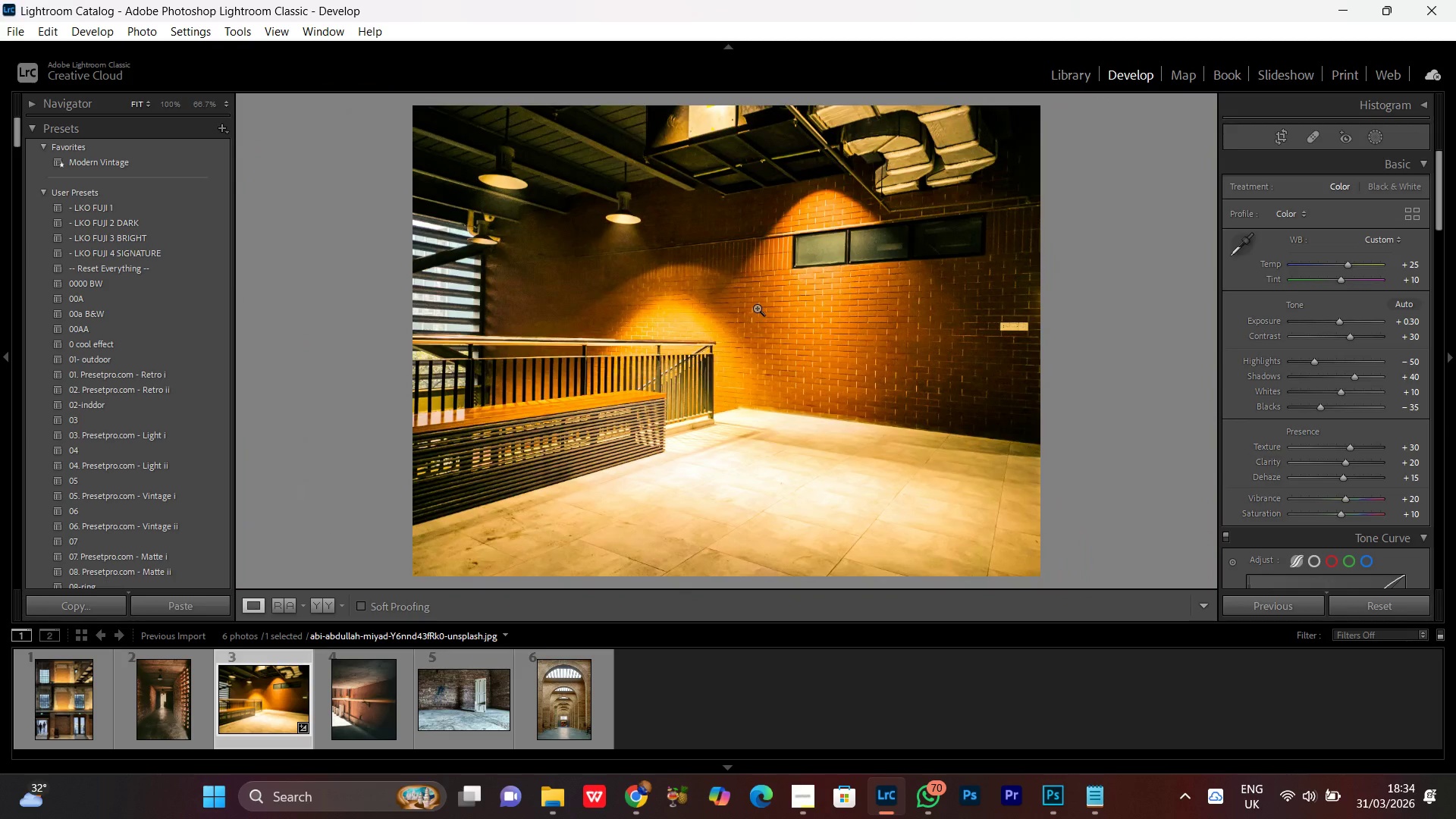 
double_click([757, 308])
 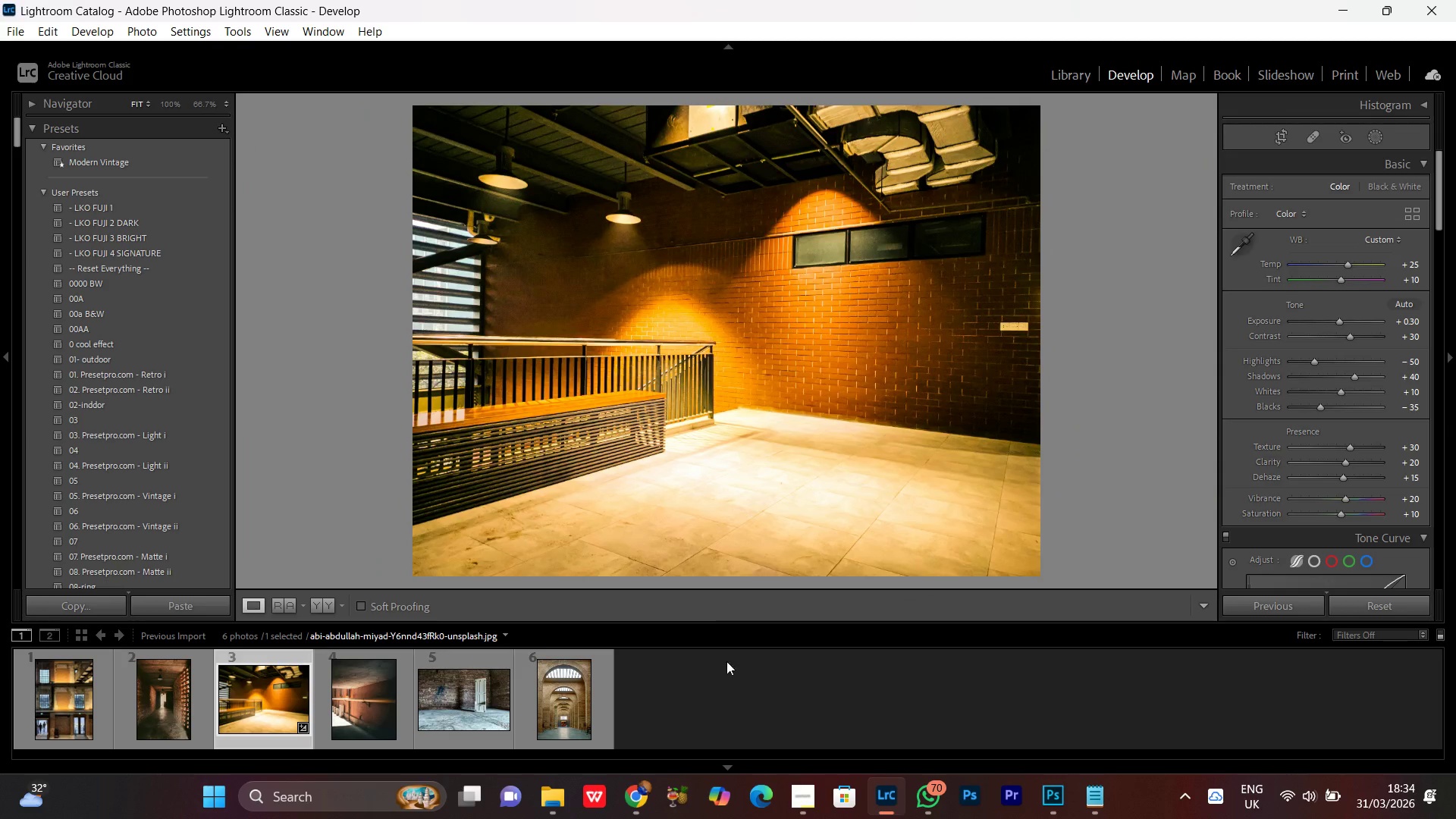 
left_click([725, 698])
 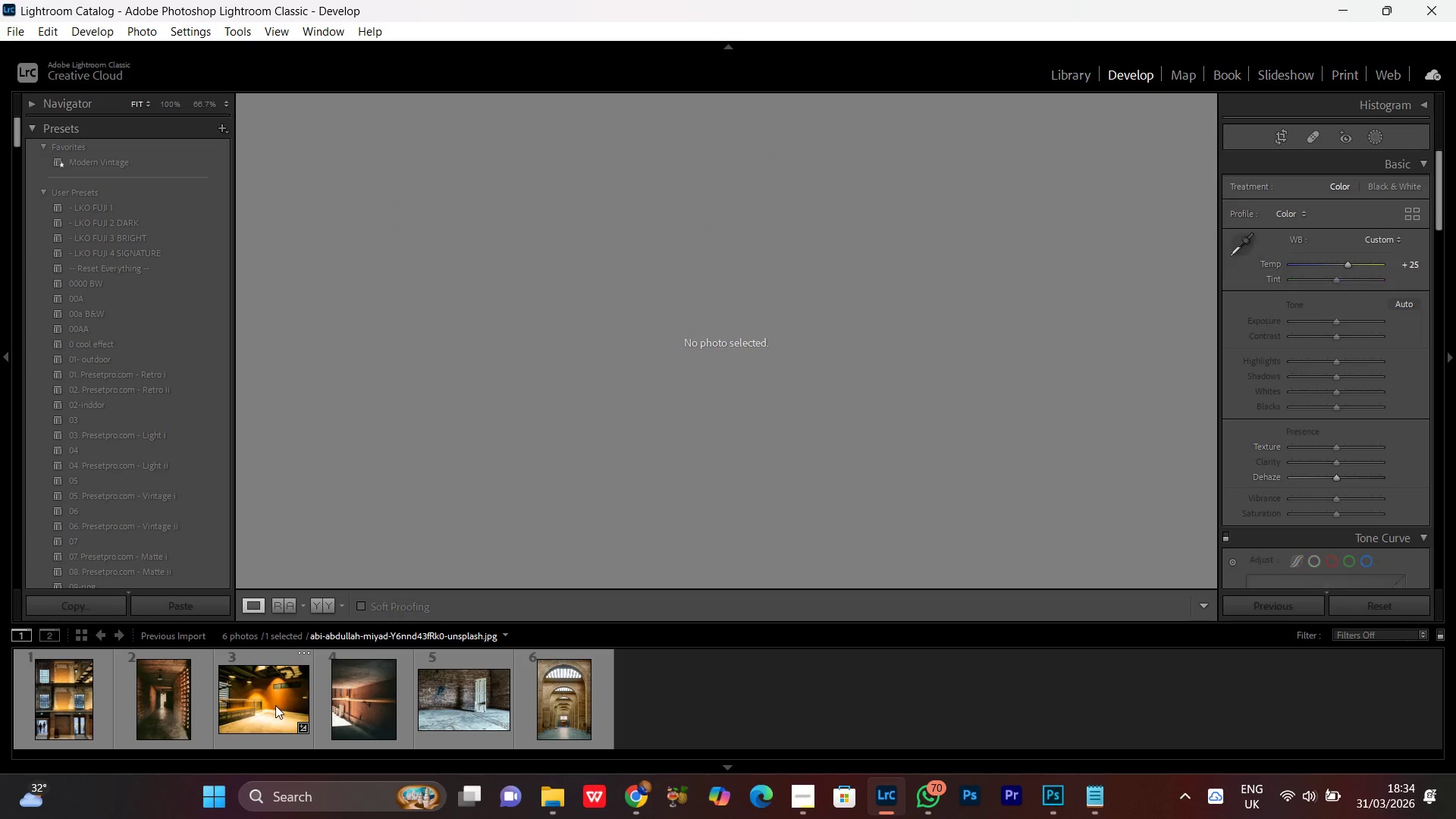 
double_click([275, 705])
 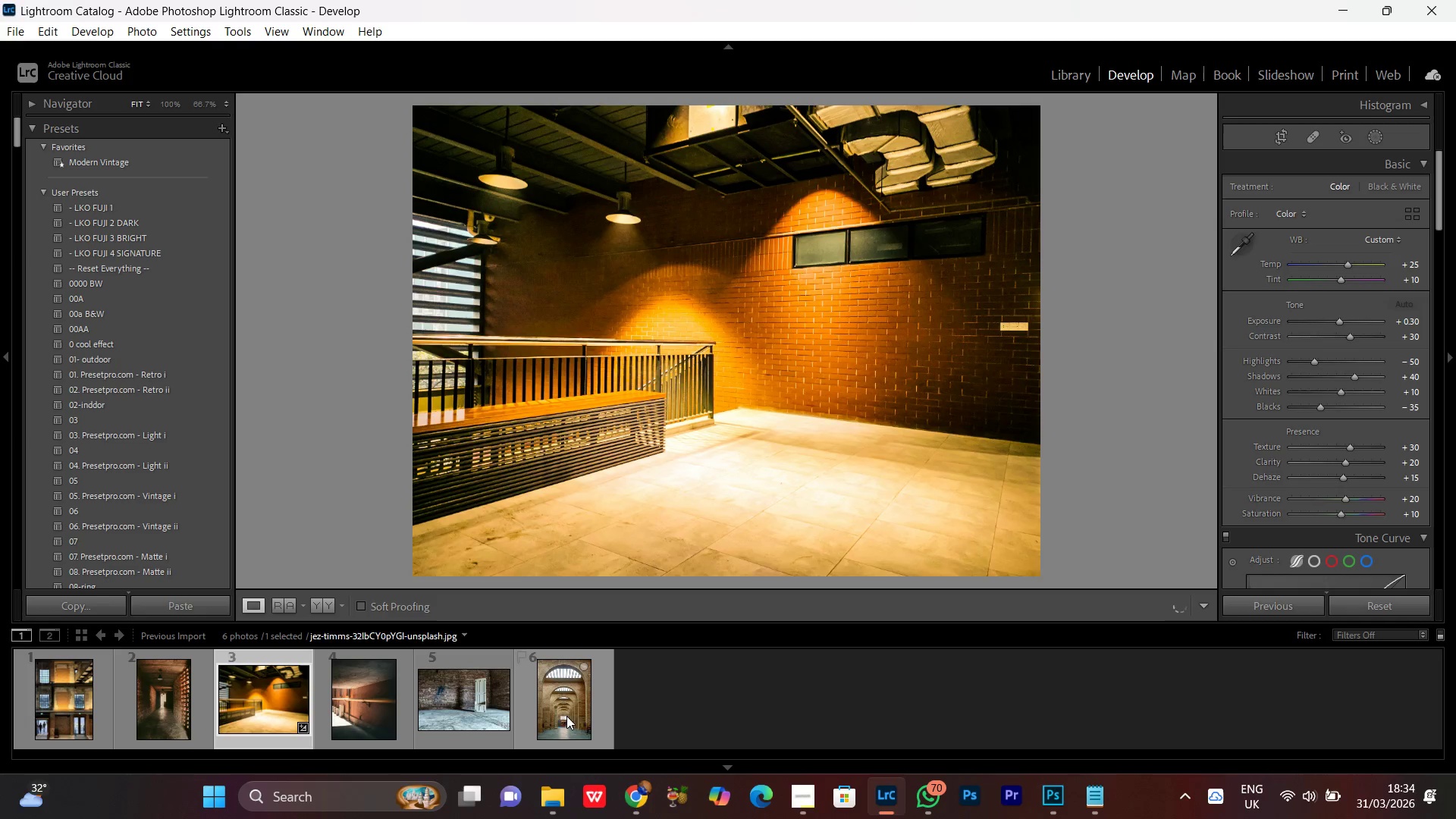 
hold_key(key=ShiftLeft, duration=0.47)
left_click([567, 719])
 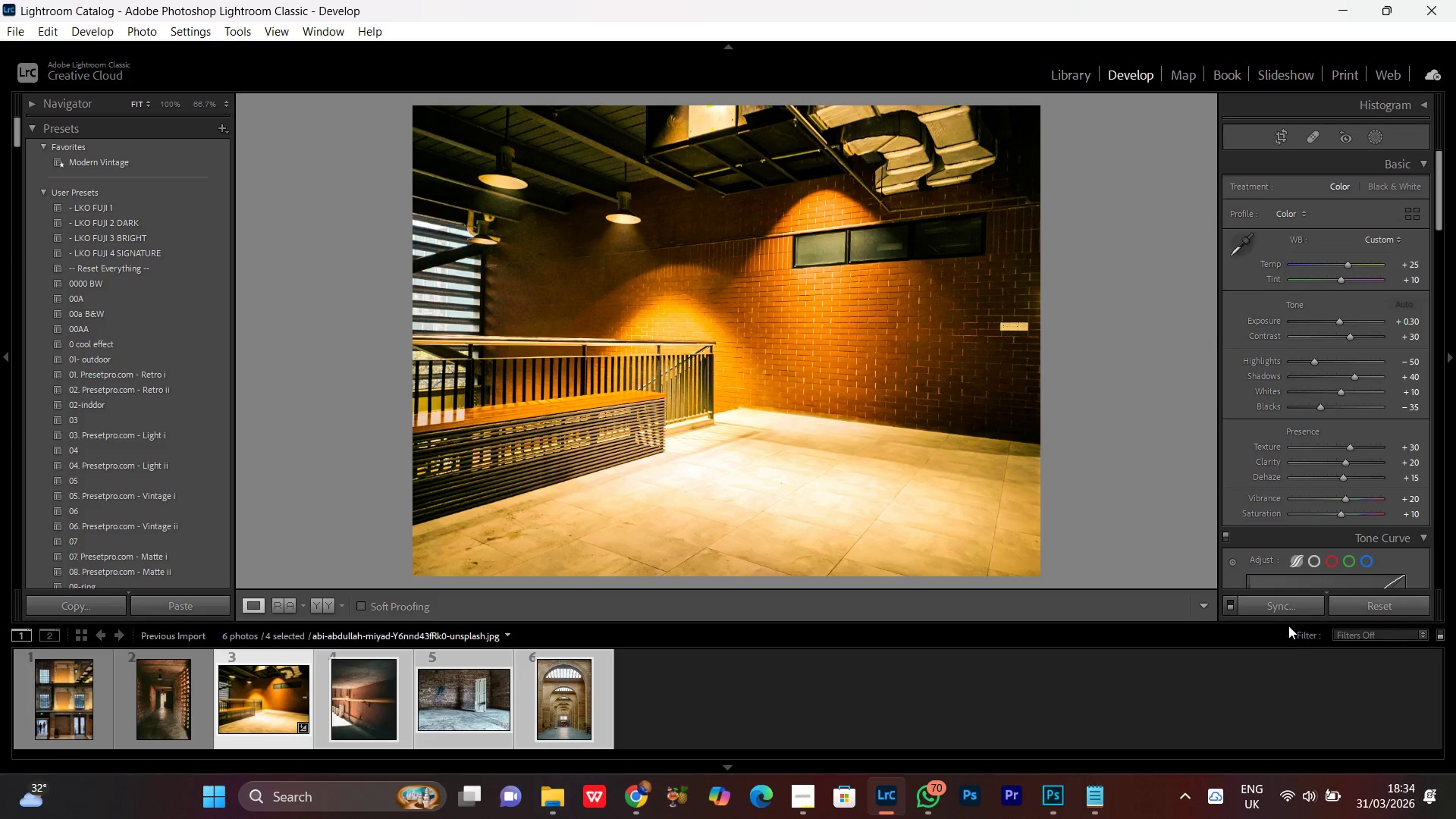 
left_click([1271, 604])
 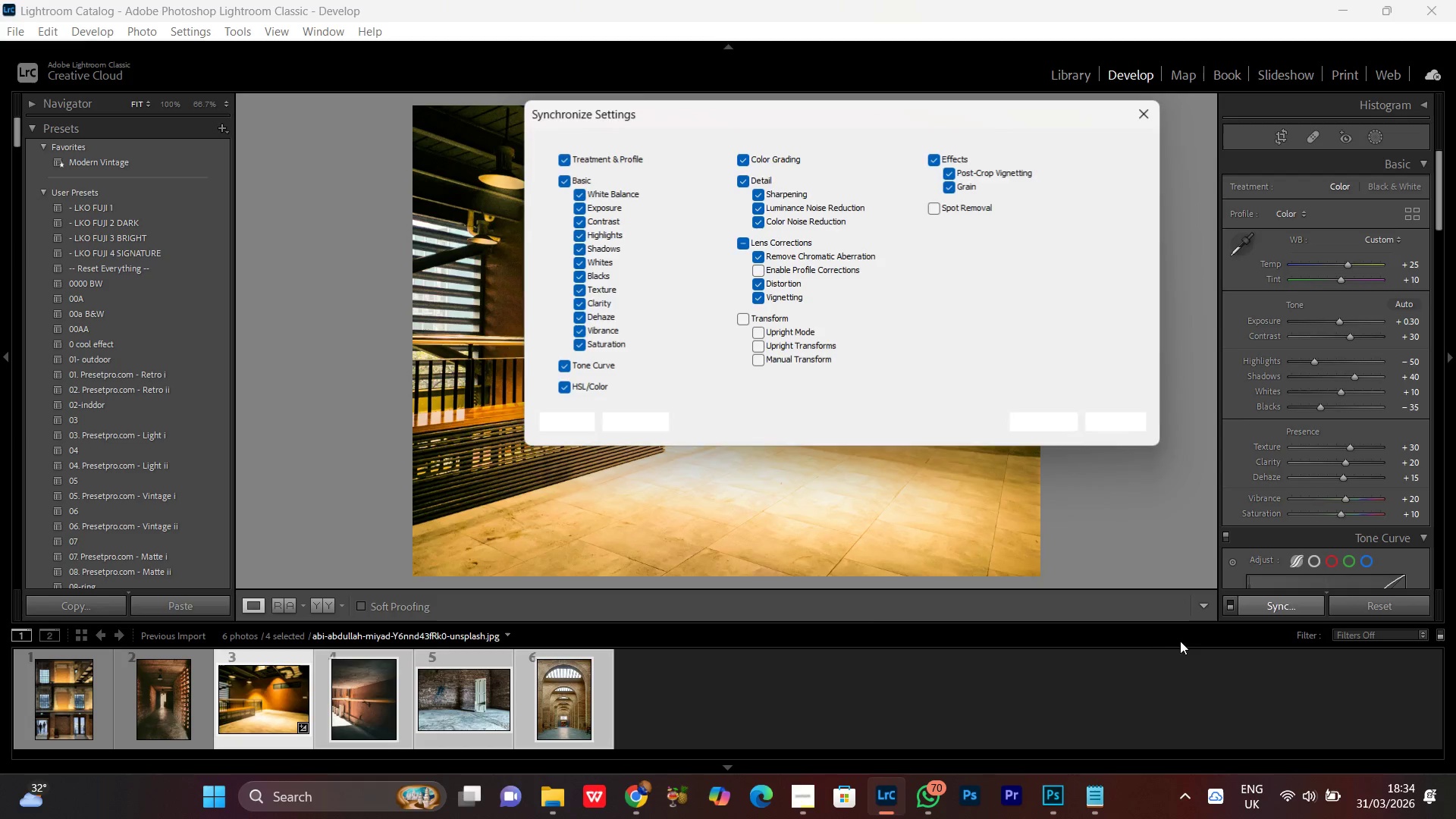 
key(Enter)
 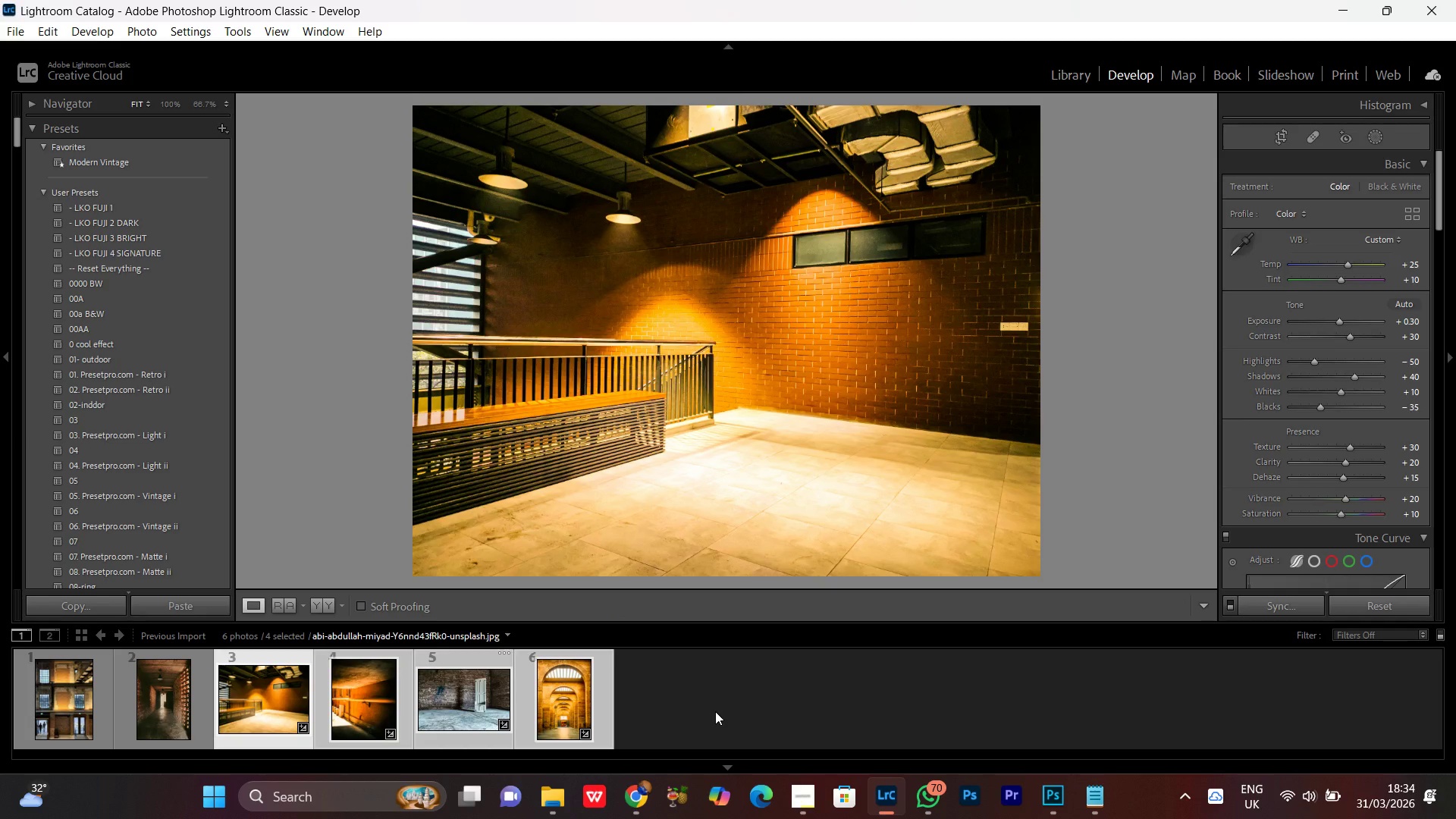 
left_click([715, 711])
 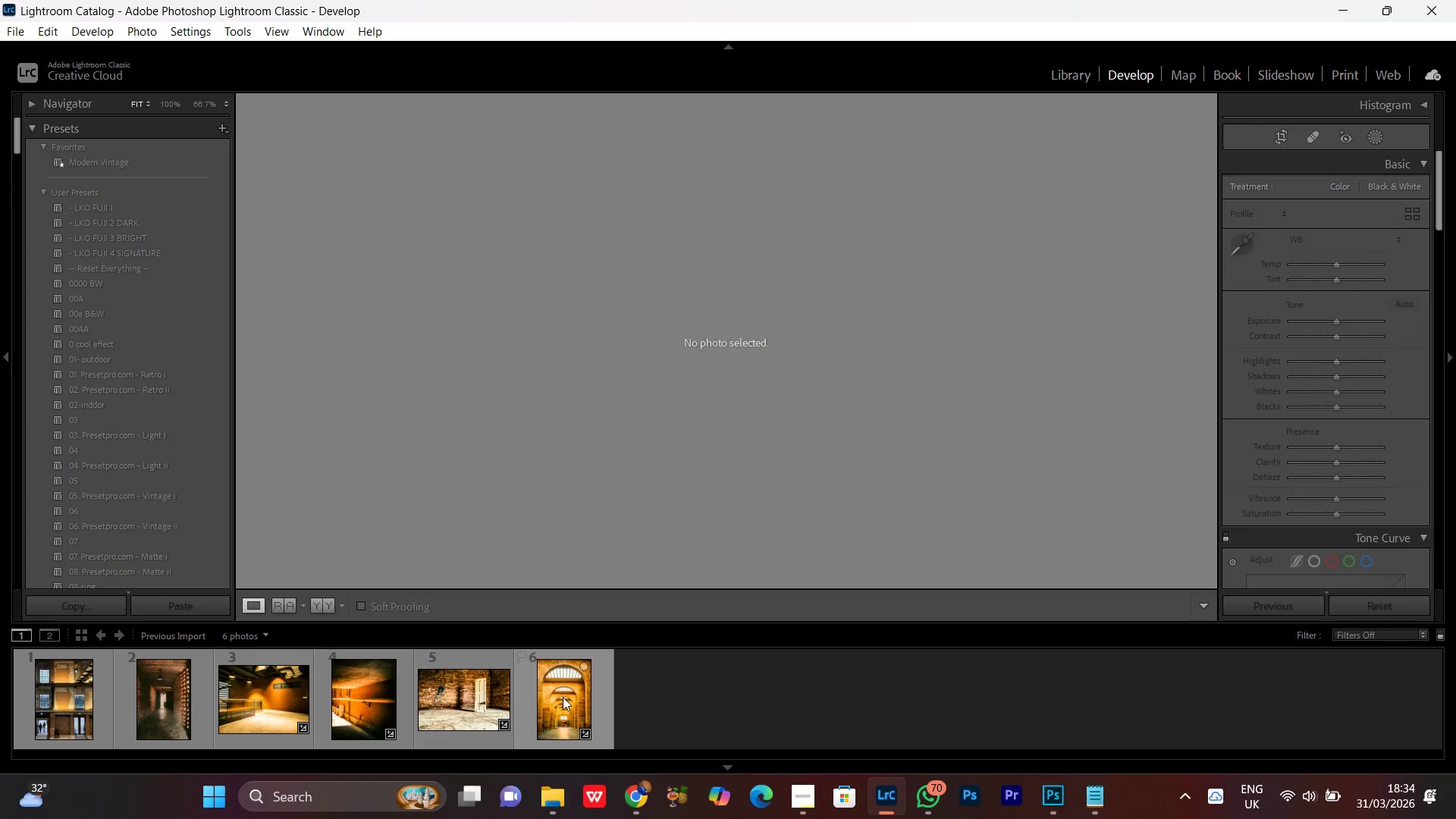 
double_click([563, 697])
 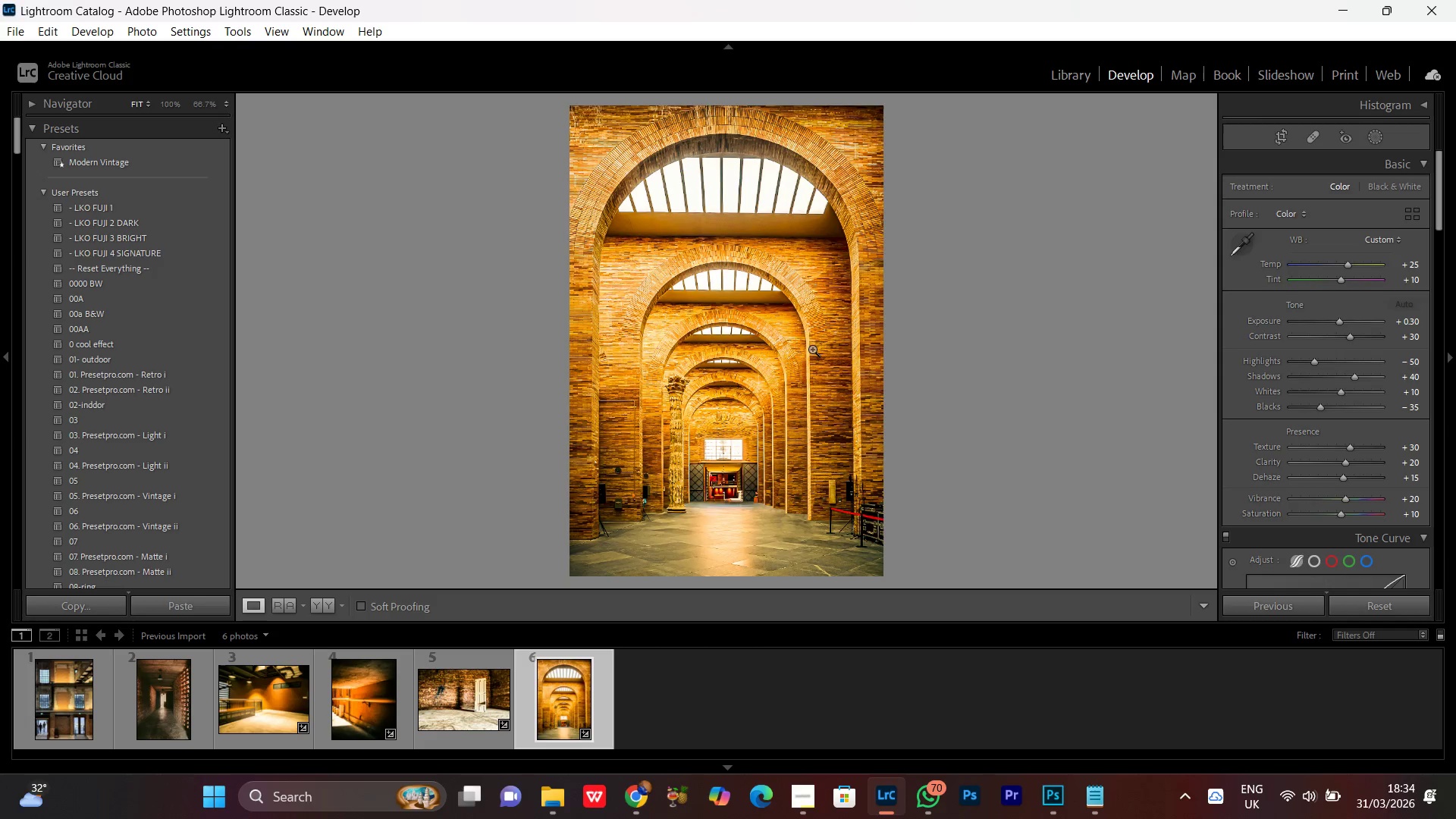 
left_click([752, 379])
 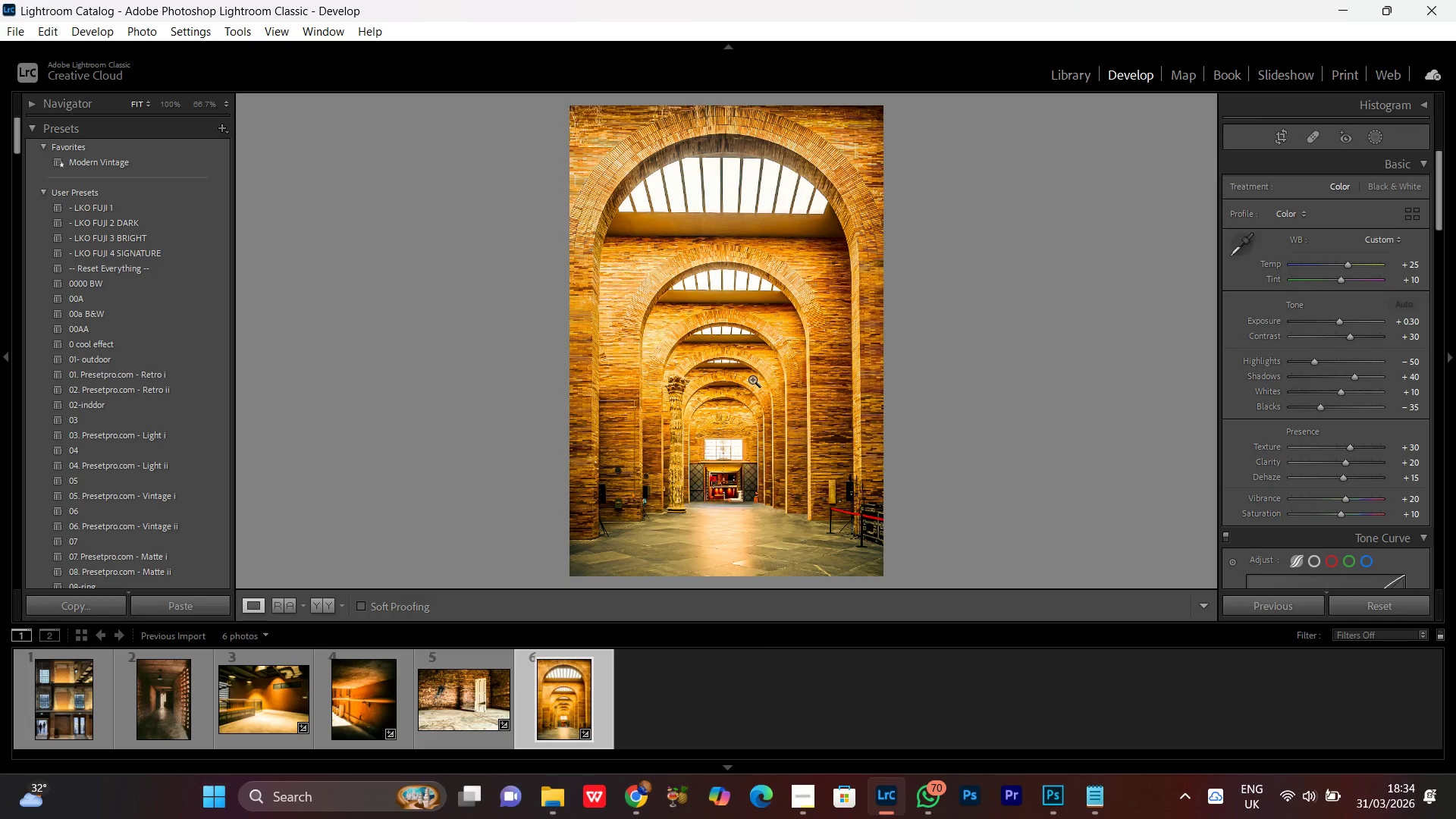 
left_click([786, 404])
 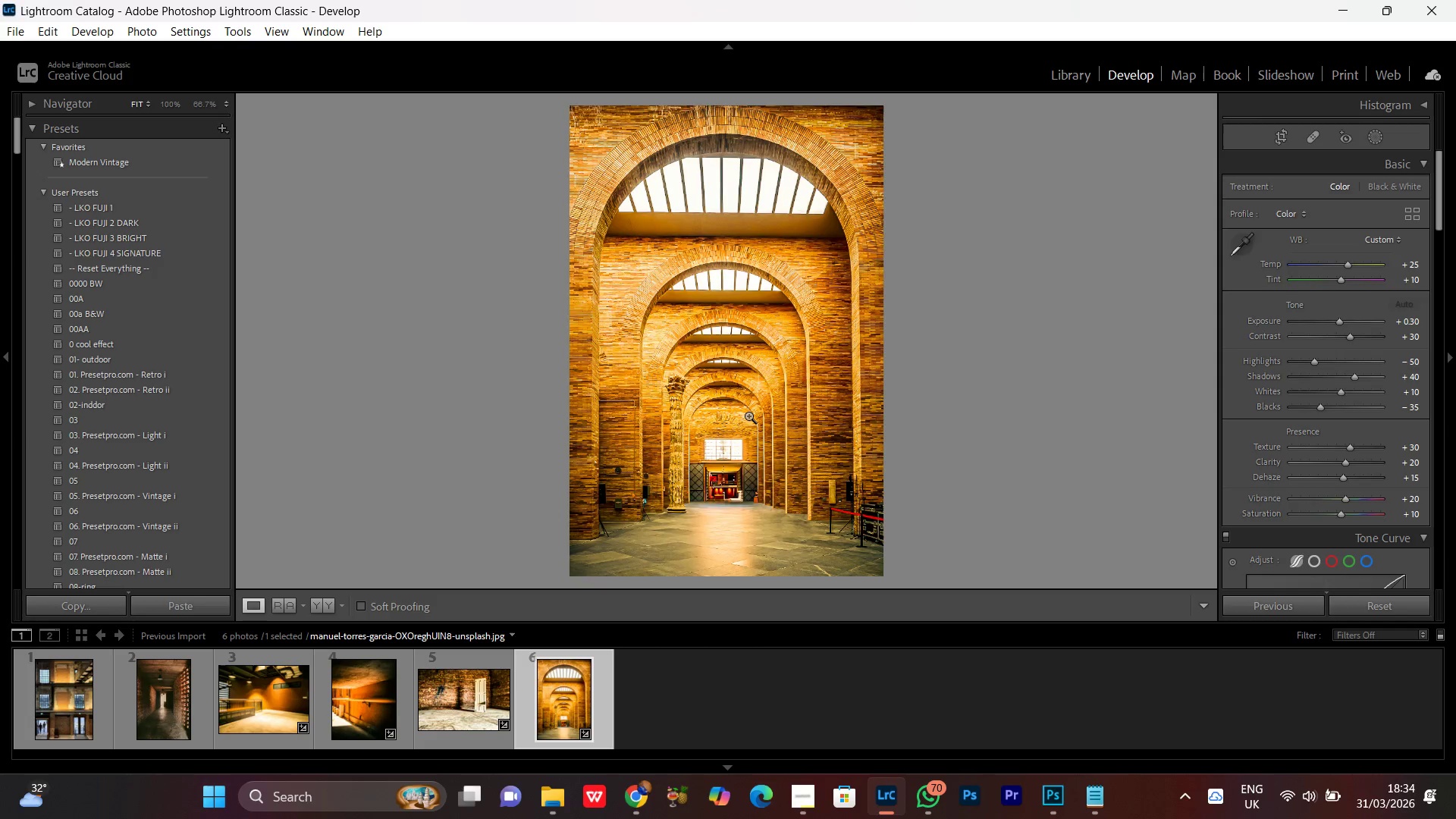 
double_click([748, 416])
 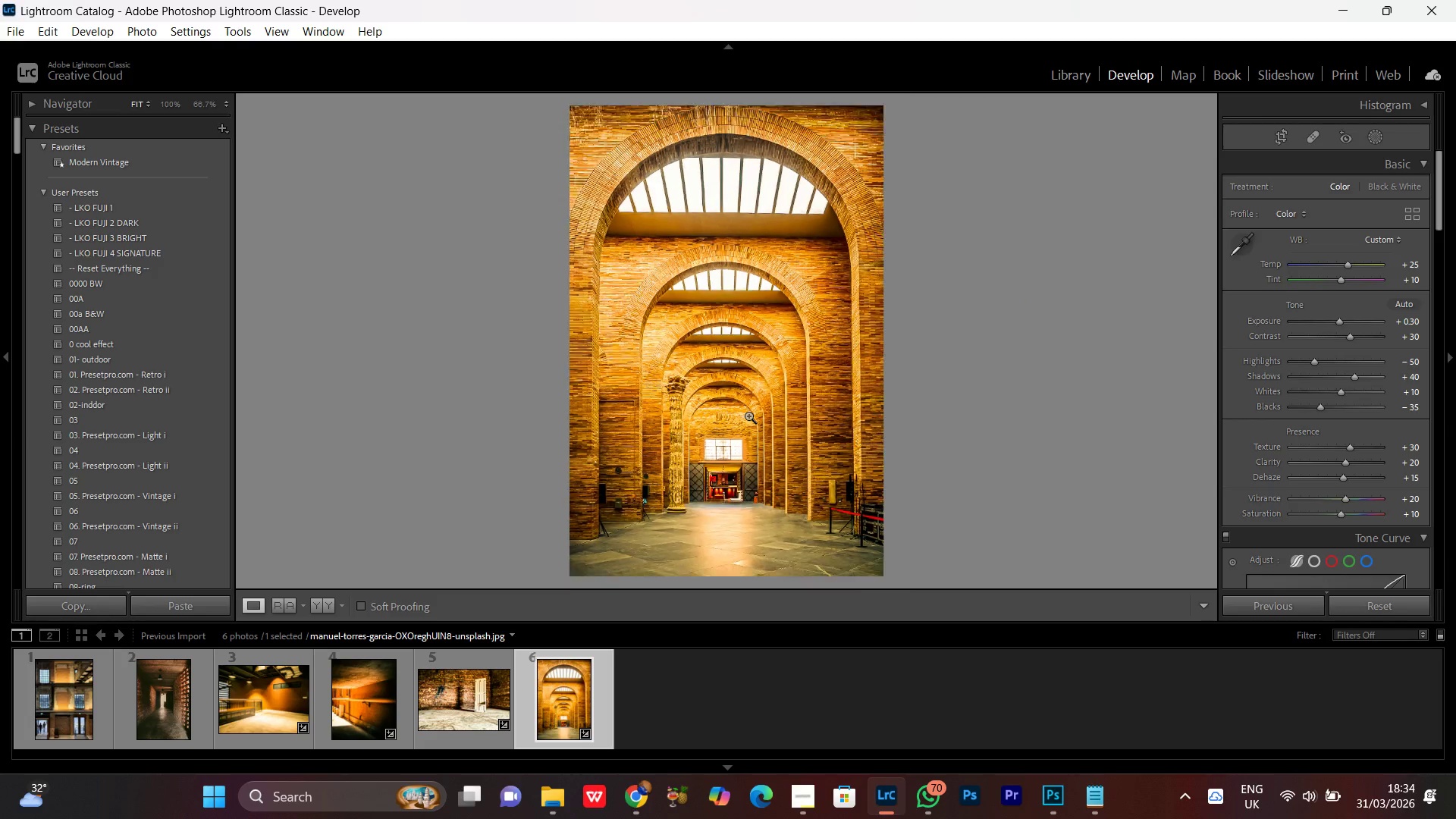 
triple_click([748, 416])
 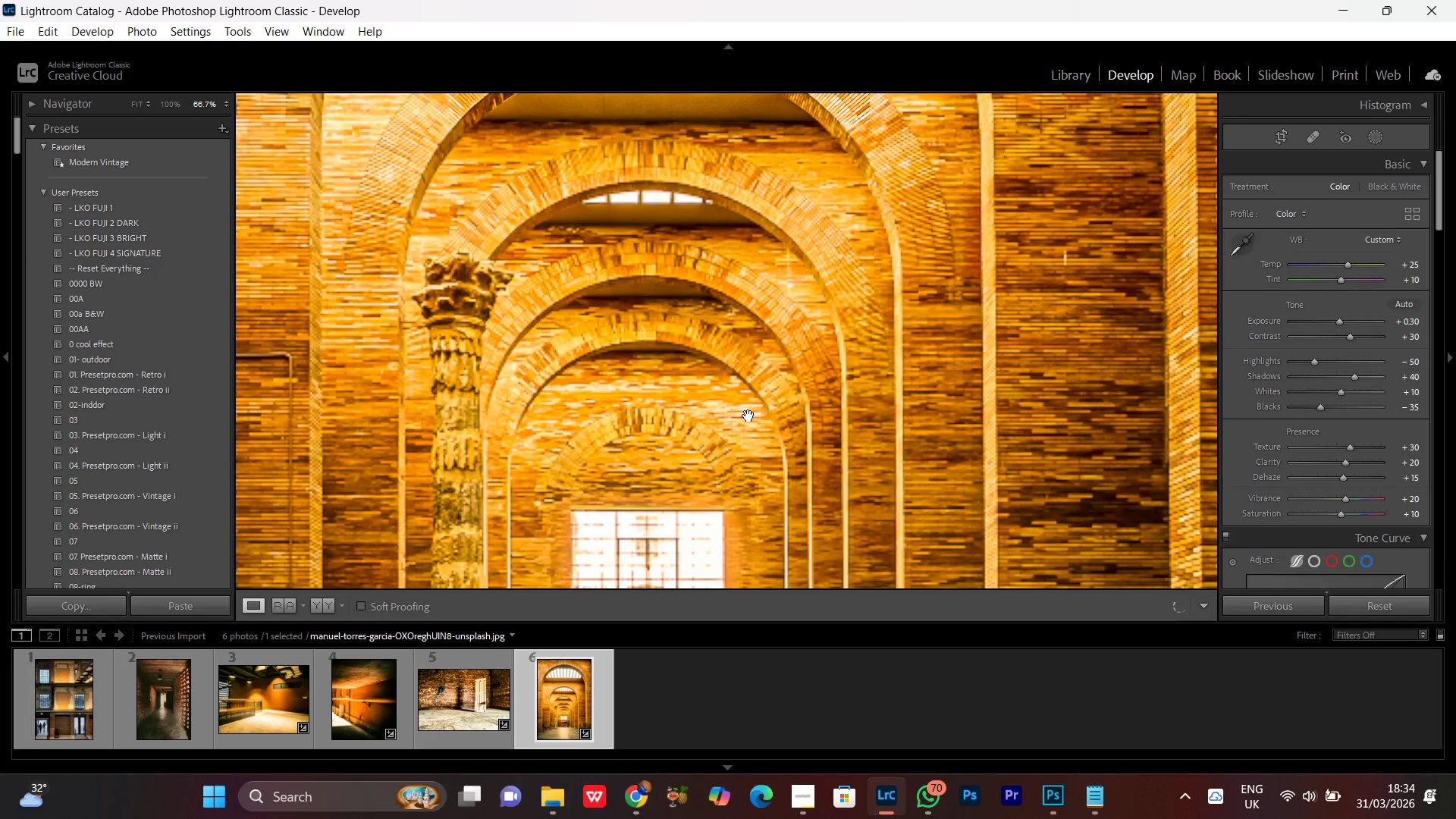 
left_click([748, 416])
 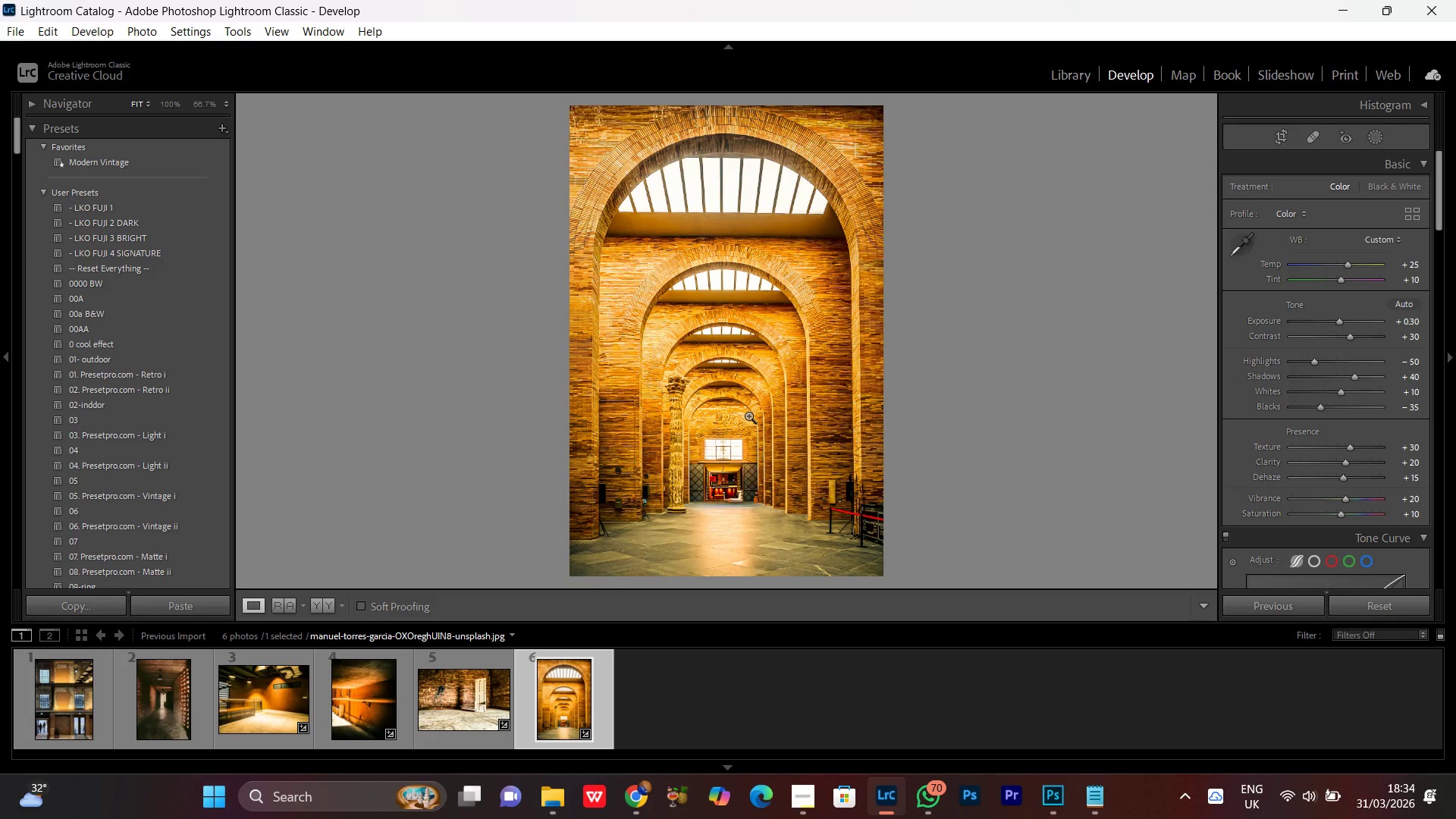 
left_click([748, 416])
 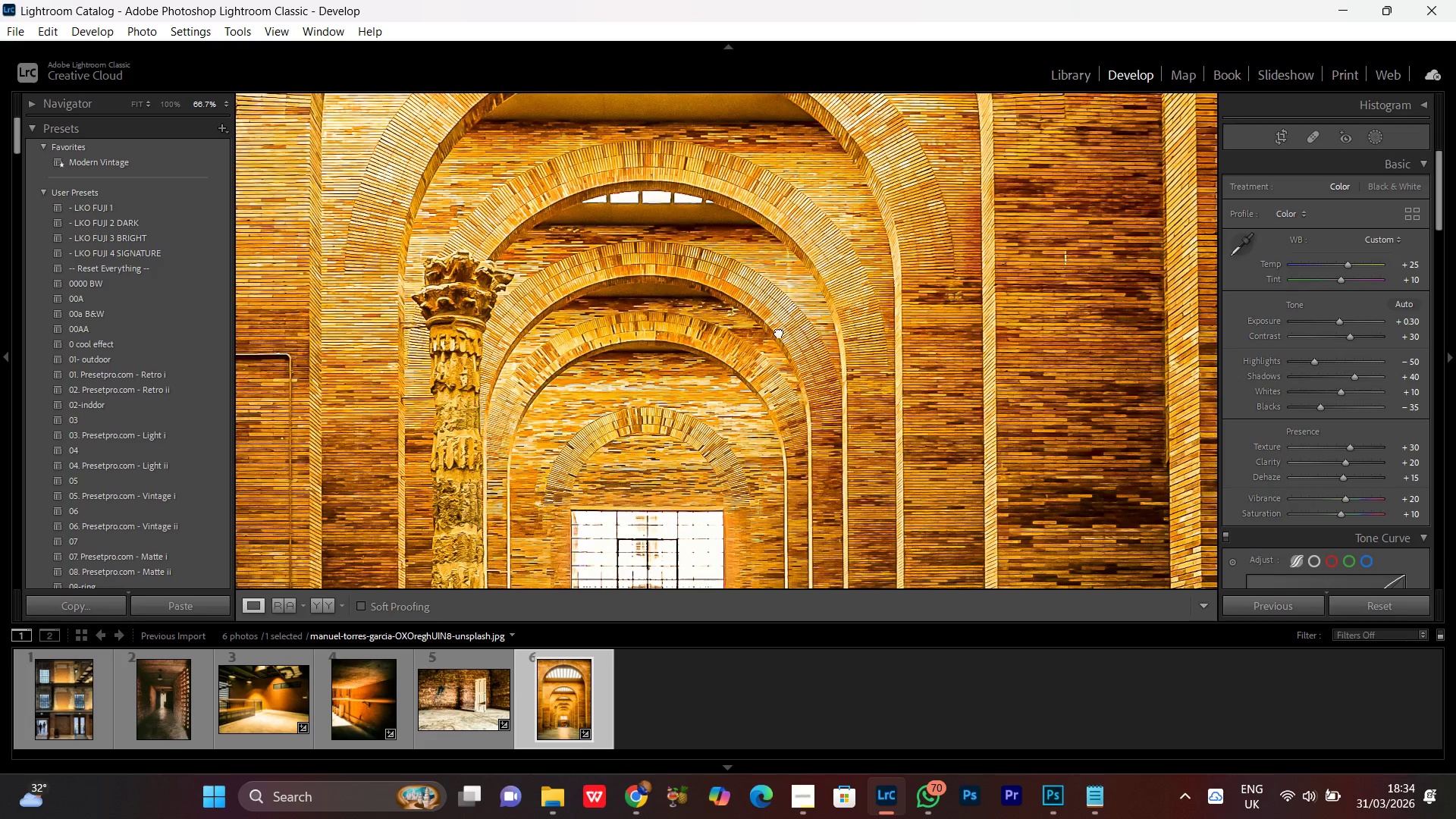 
left_click_drag(start_coordinate=[779, 332], to_coordinate=[701, 436])
 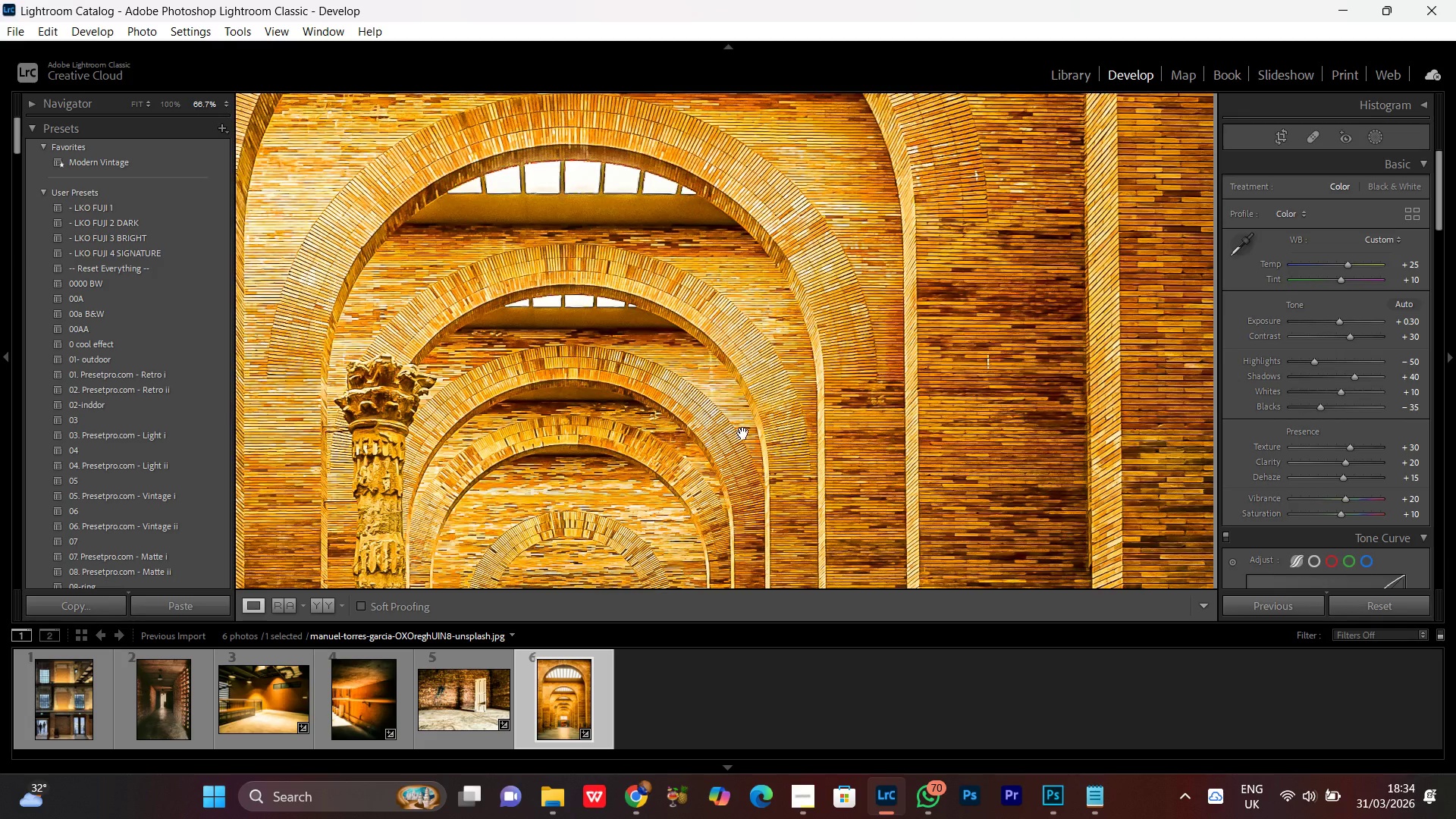 
double_click([743, 433])
 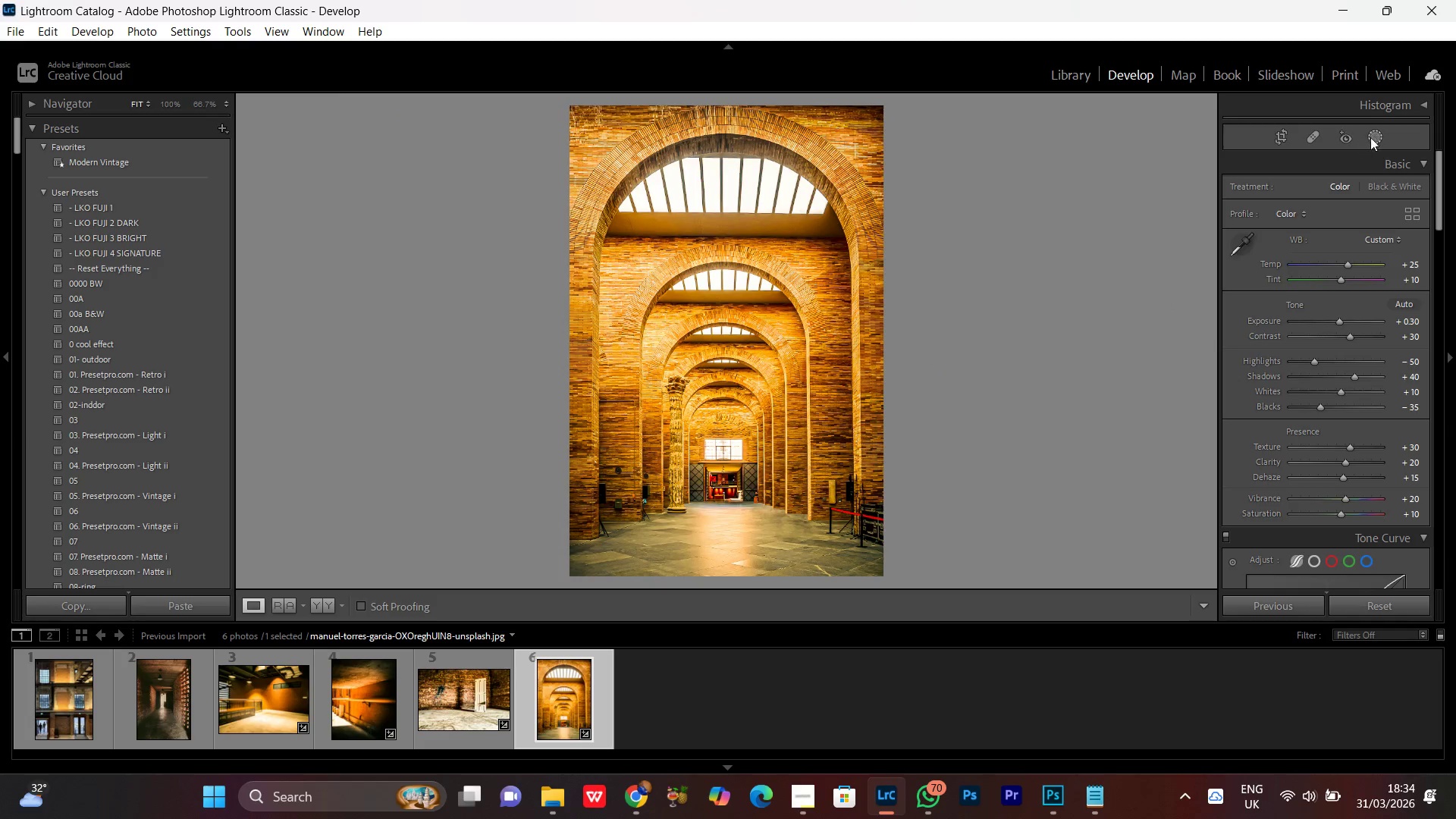 
left_click([1378, 136])
 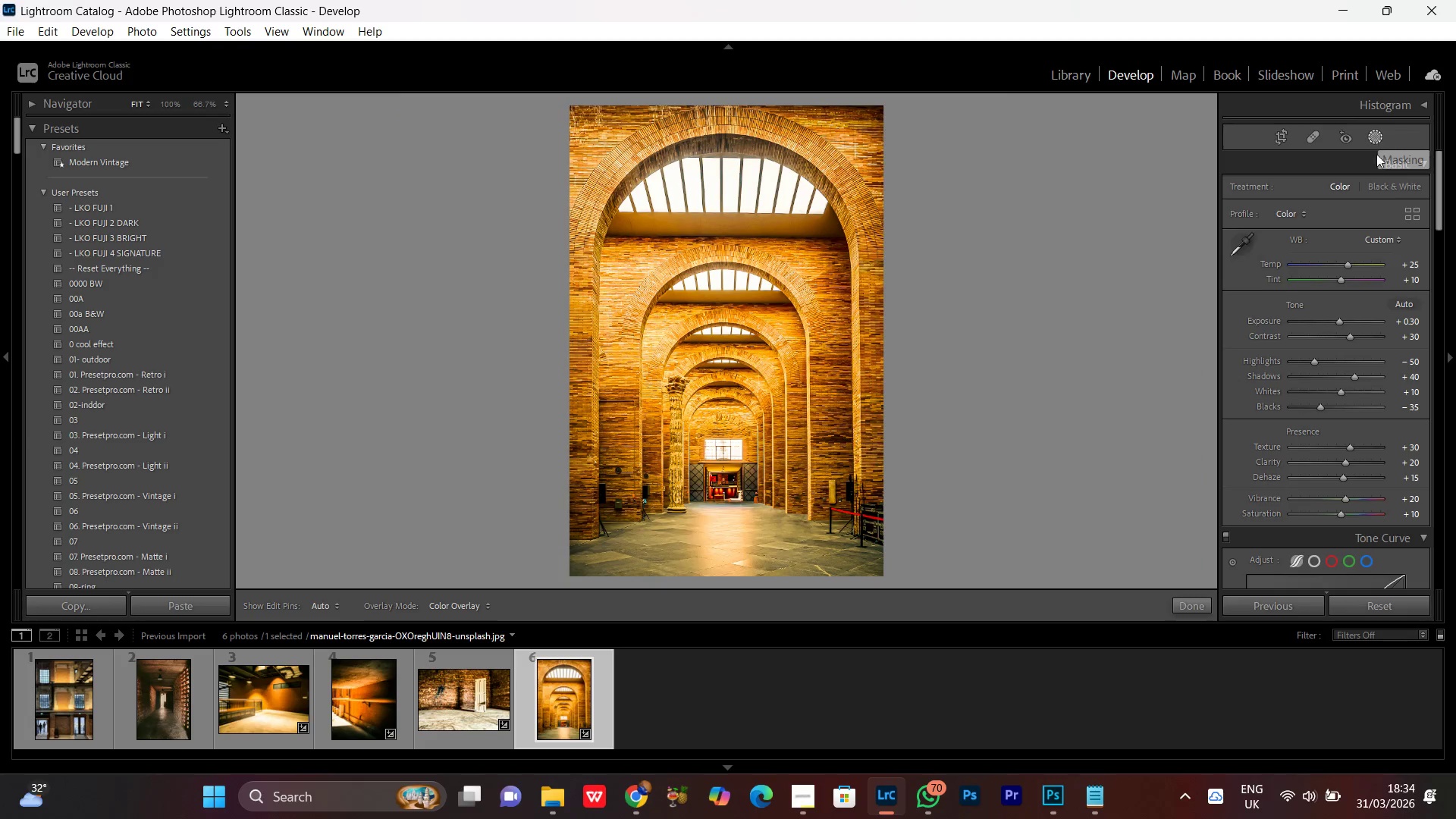 
mouse_move([1385, 202])
 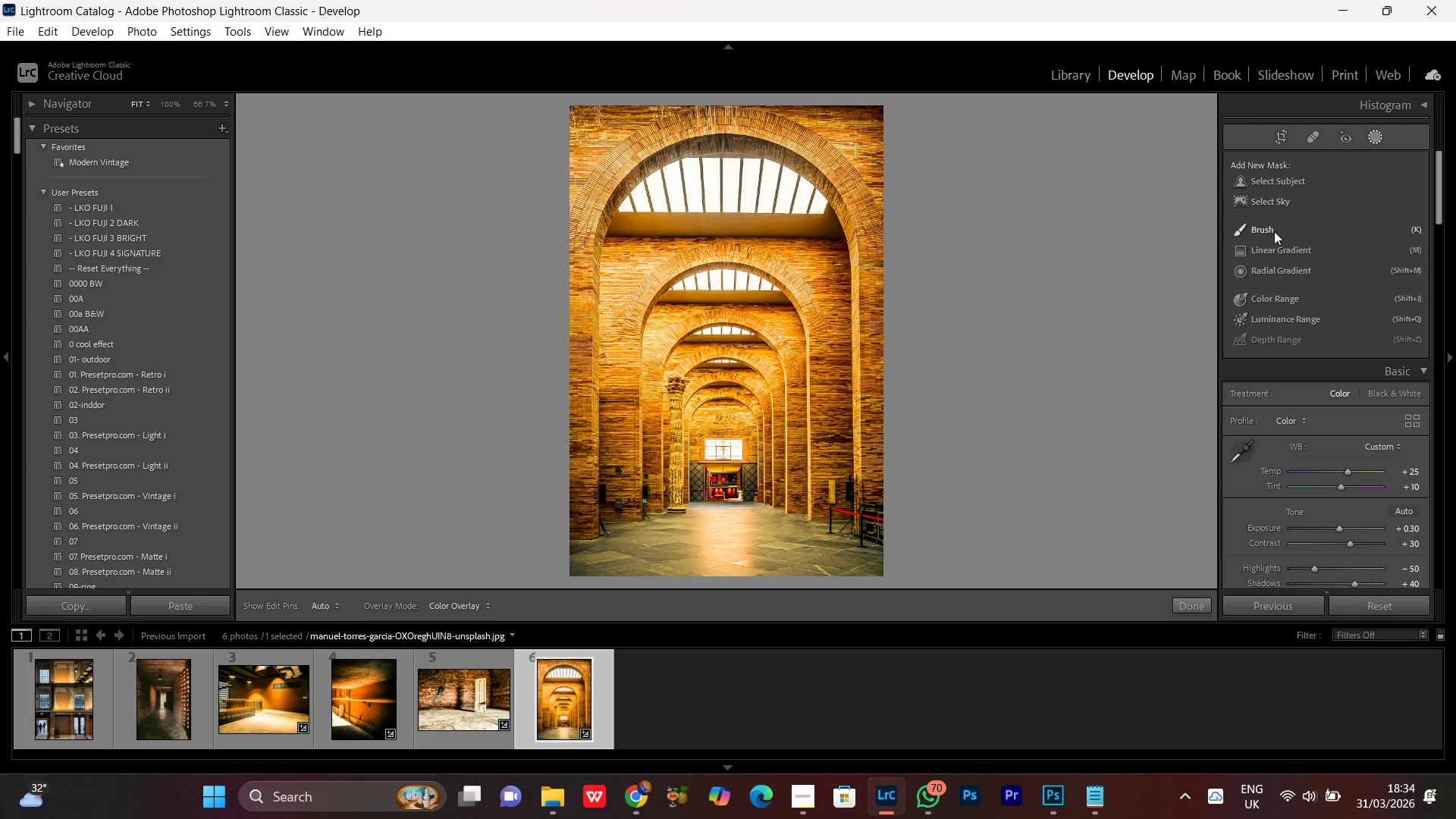 
left_click([1257, 230])
 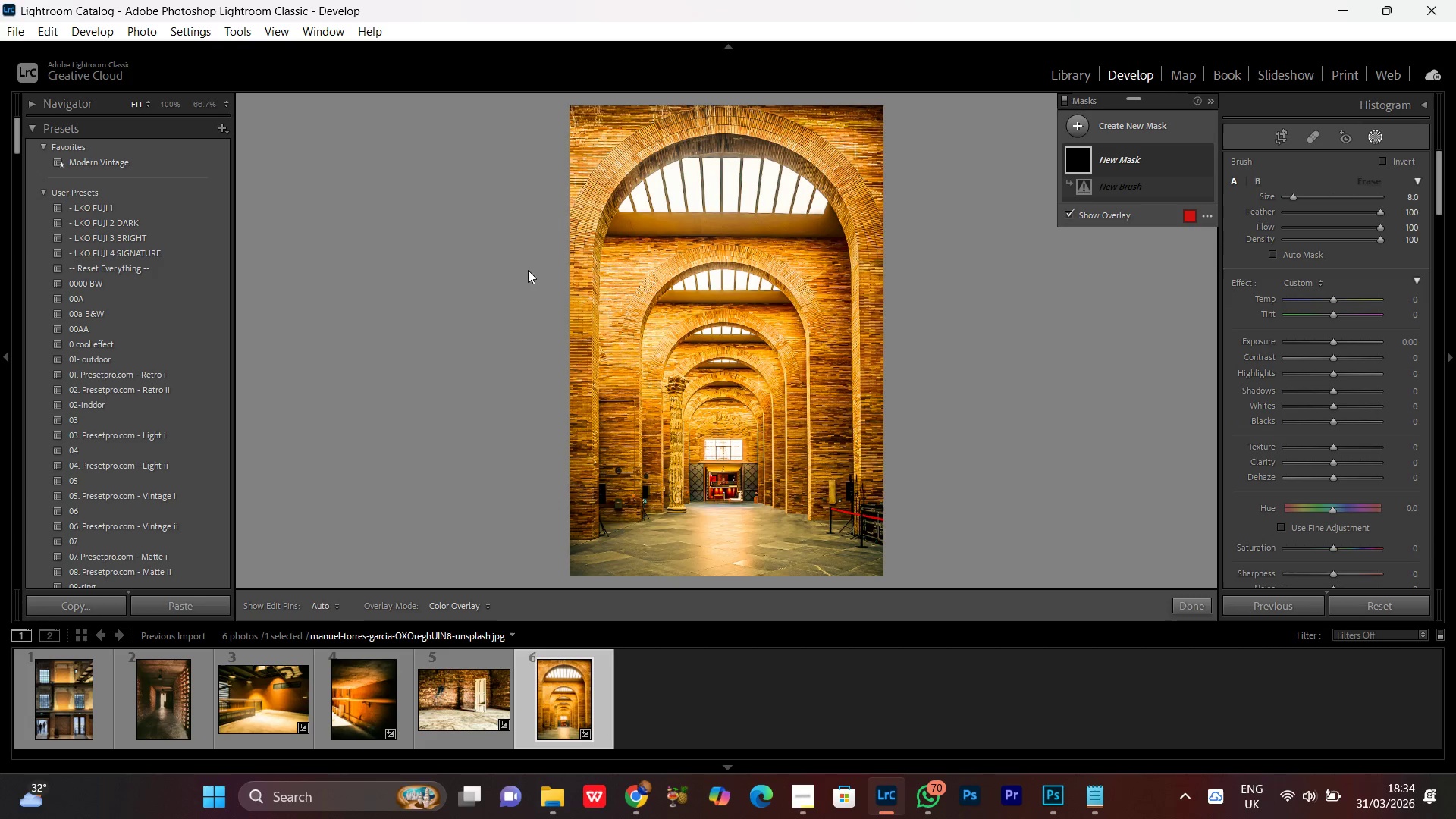 
scroll: coordinate [581, 167], scroll_direction: up, amount: 1.0
 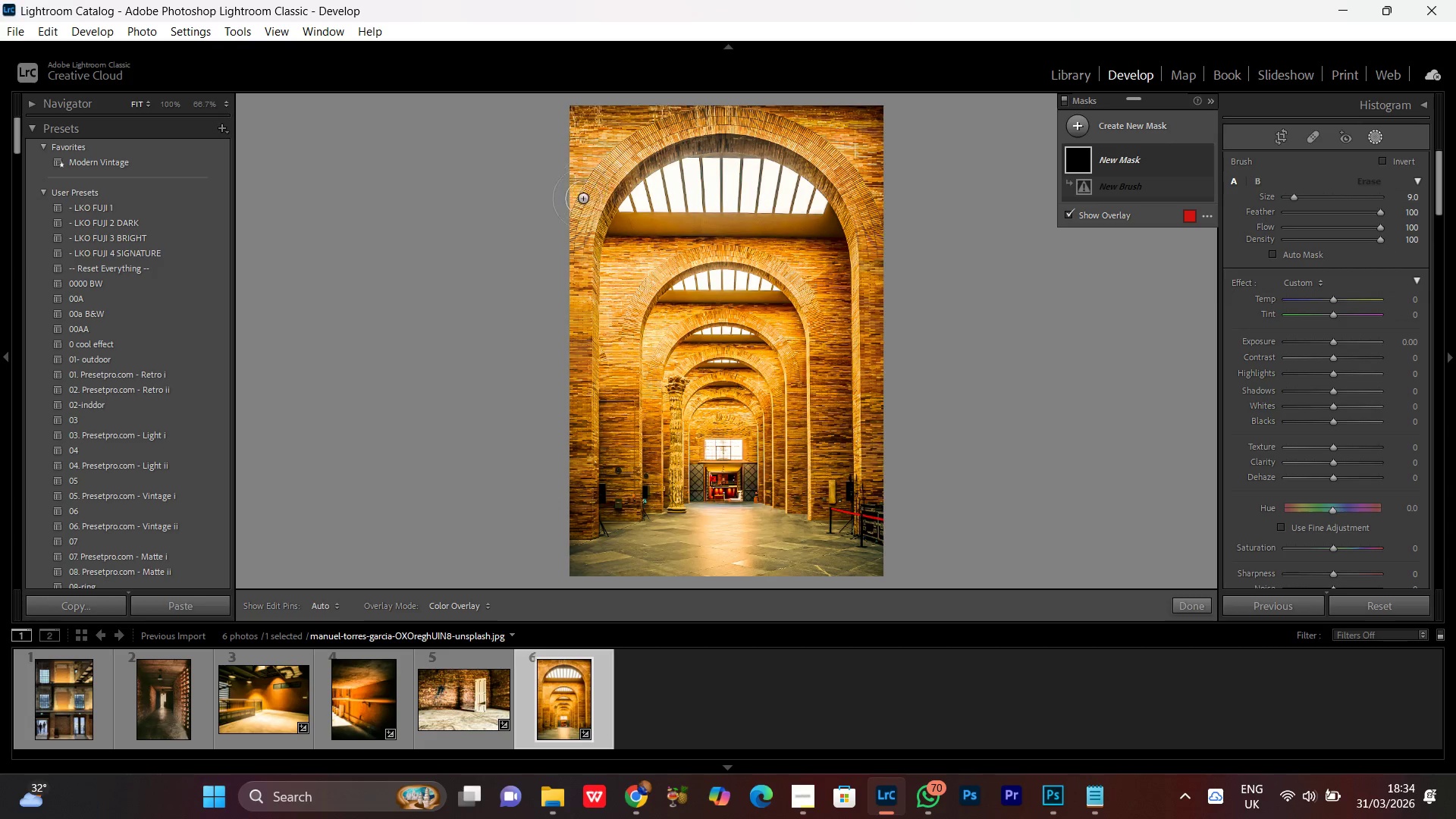 
left_click_drag(start_coordinate=[578, 196], to_coordinate=[604, 393])
 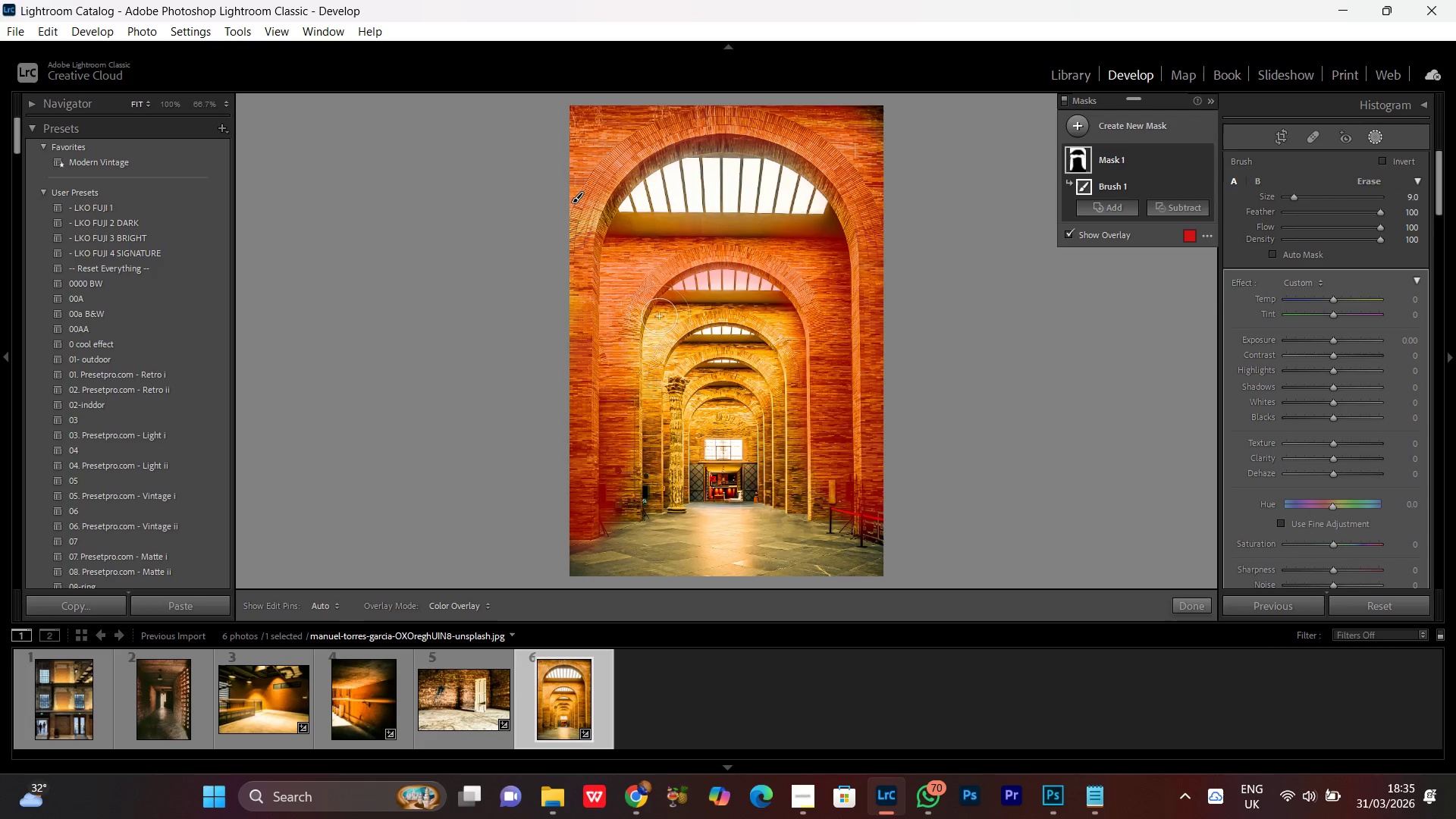 
scroll: coordinate [632, 378], scroll_direction: down, amount: 4.0
 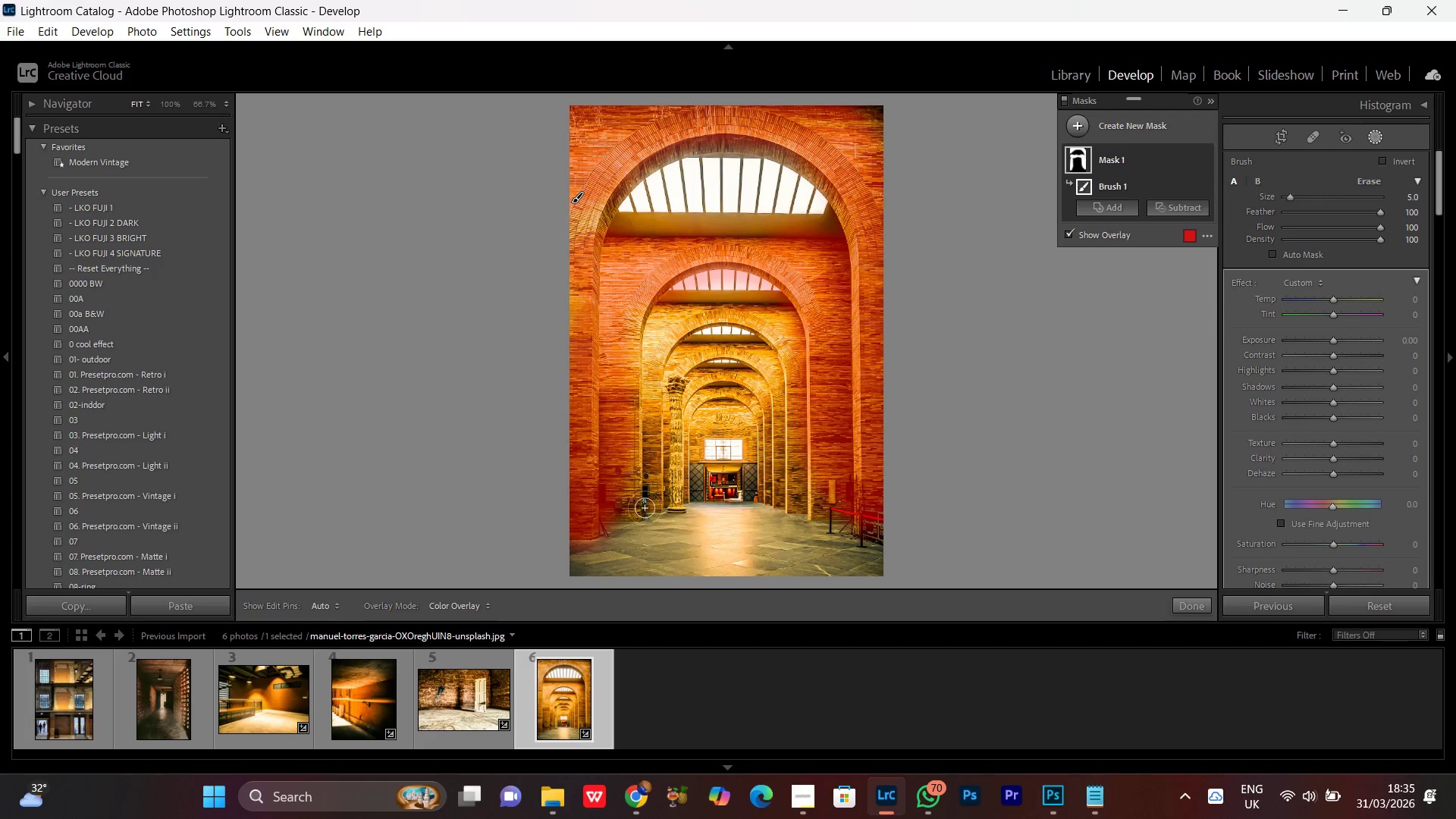 
left_click_drag(start_coordinate=[644, 509], to_coordinate=[669, 451])
 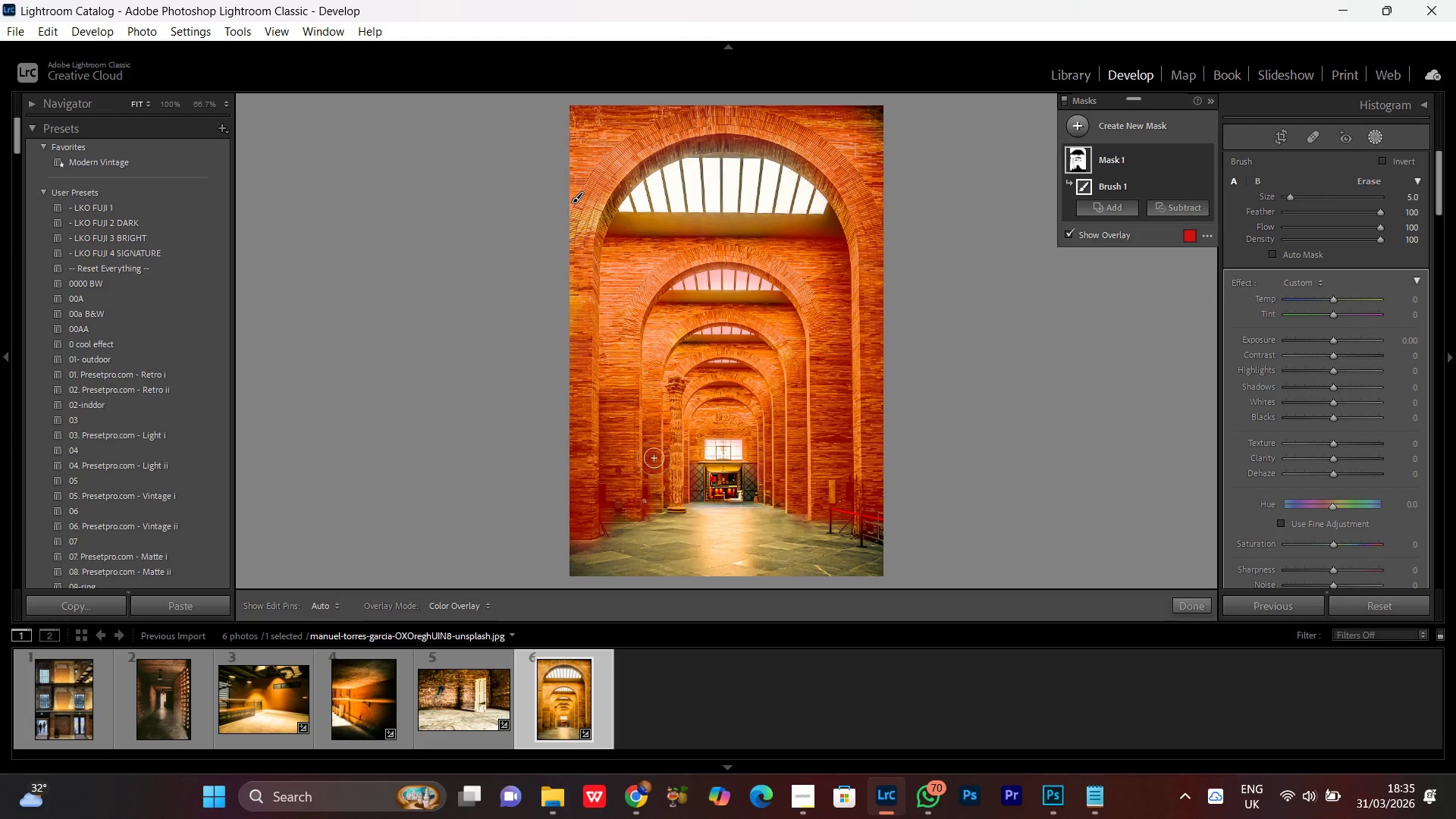 
wait(10.97)
 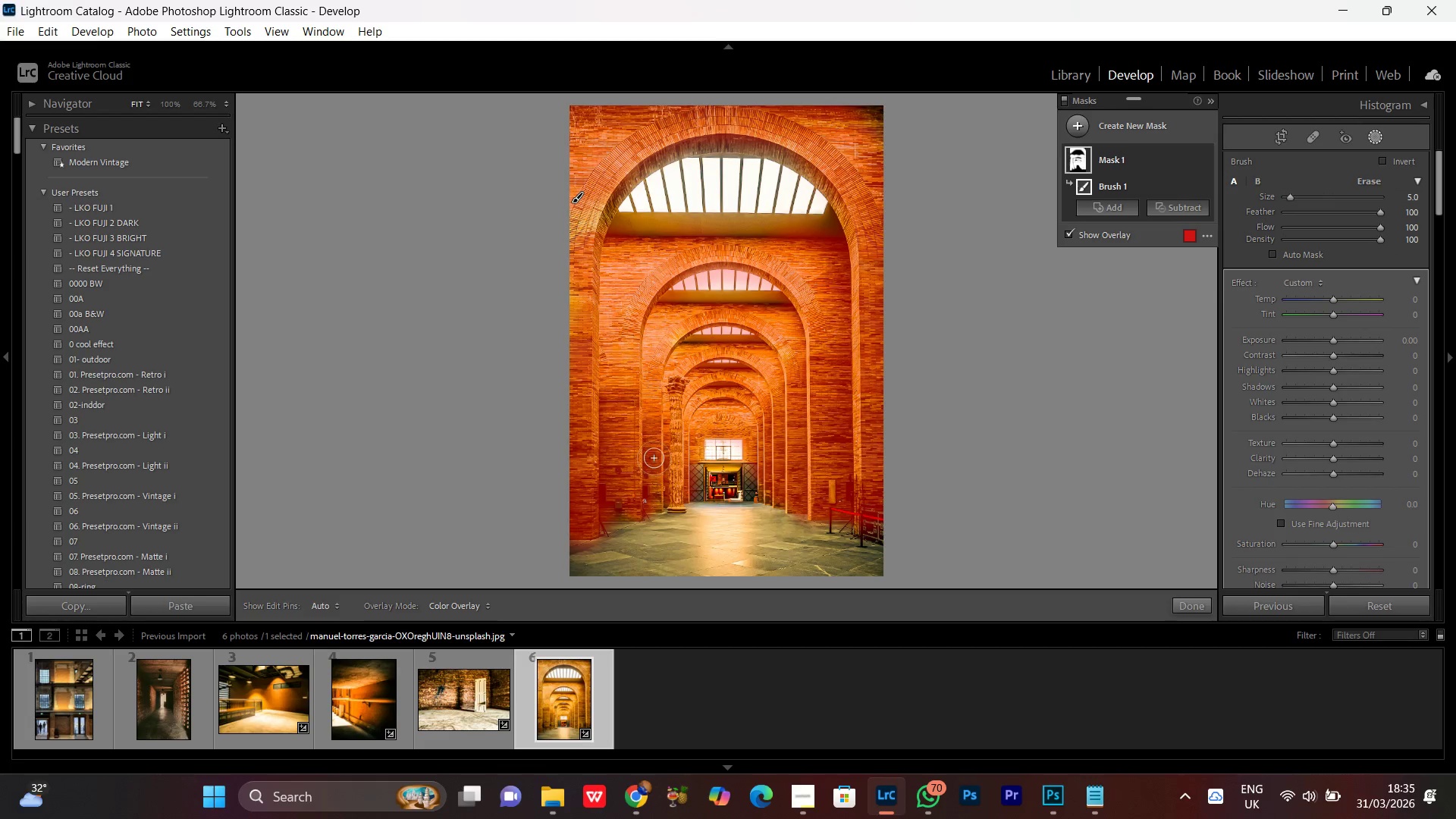 
left_click_drag(start_coordinate=[620, 330], to_coordinate=[589, 315])
 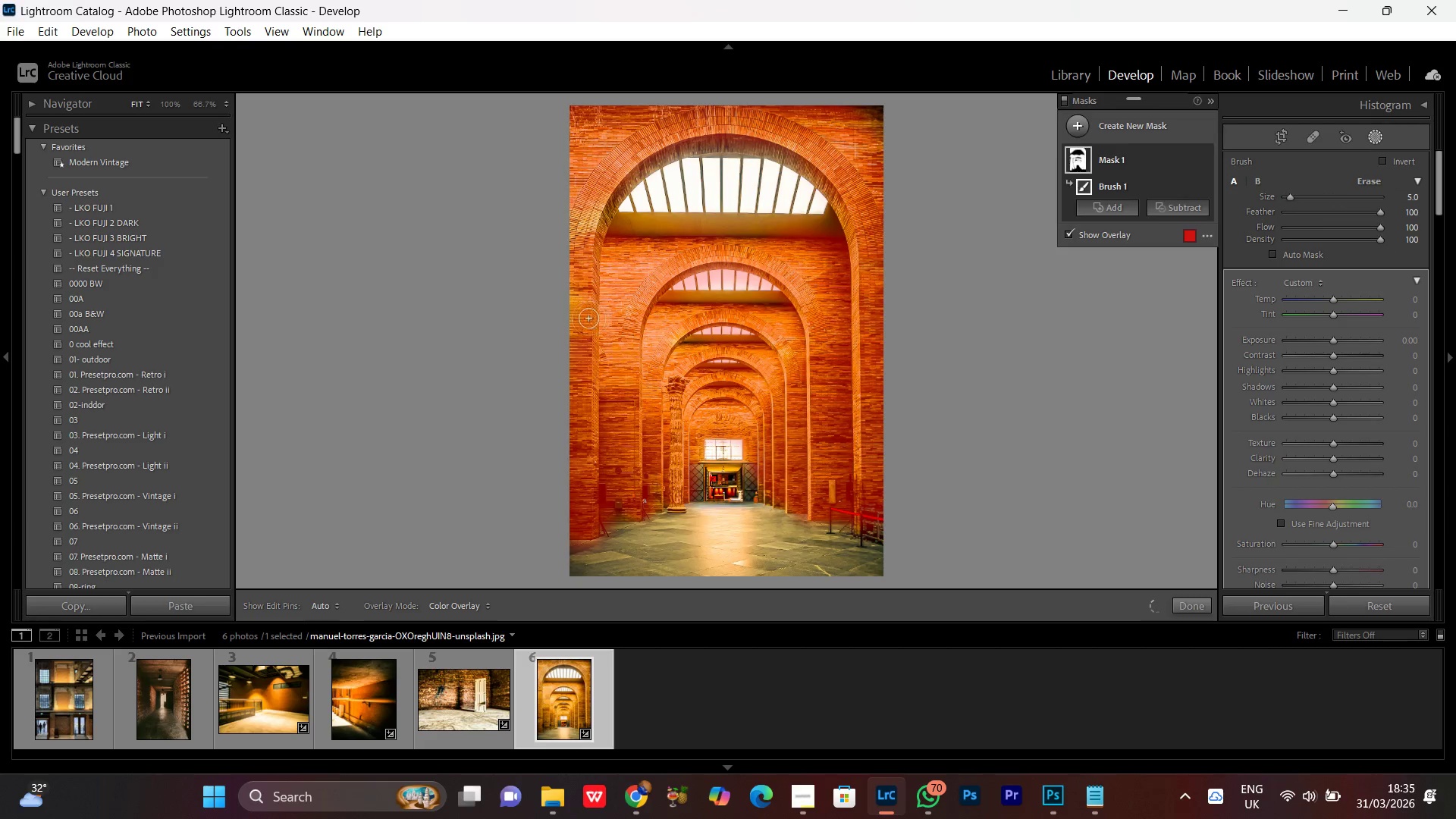 
left_click_drag(start_coordinate=[582, 312], to_coordinate=[391, 70])
 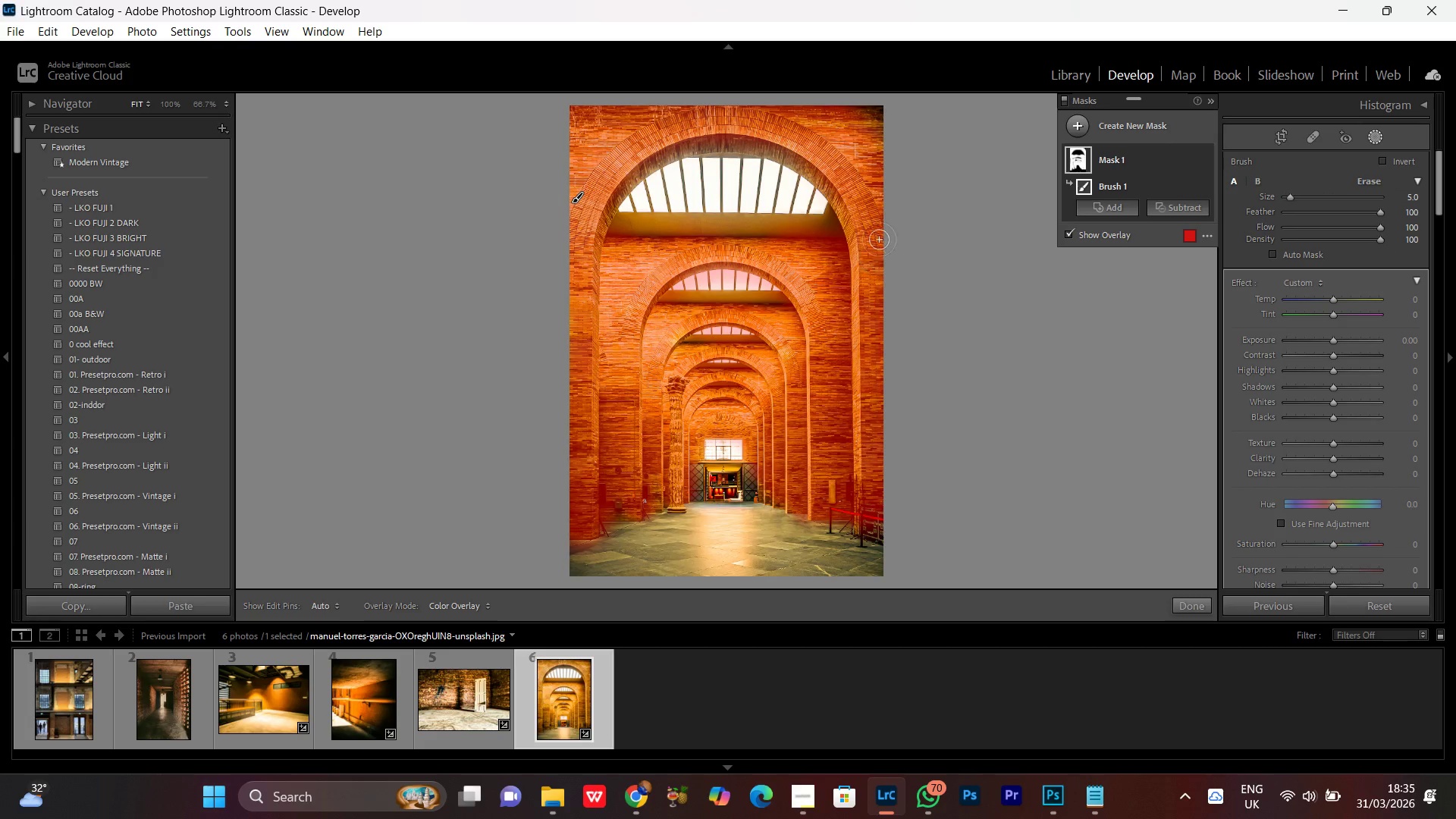 
left_click_drag(start_coordinate=[858, 231], to_coordinate=[672, 246])
 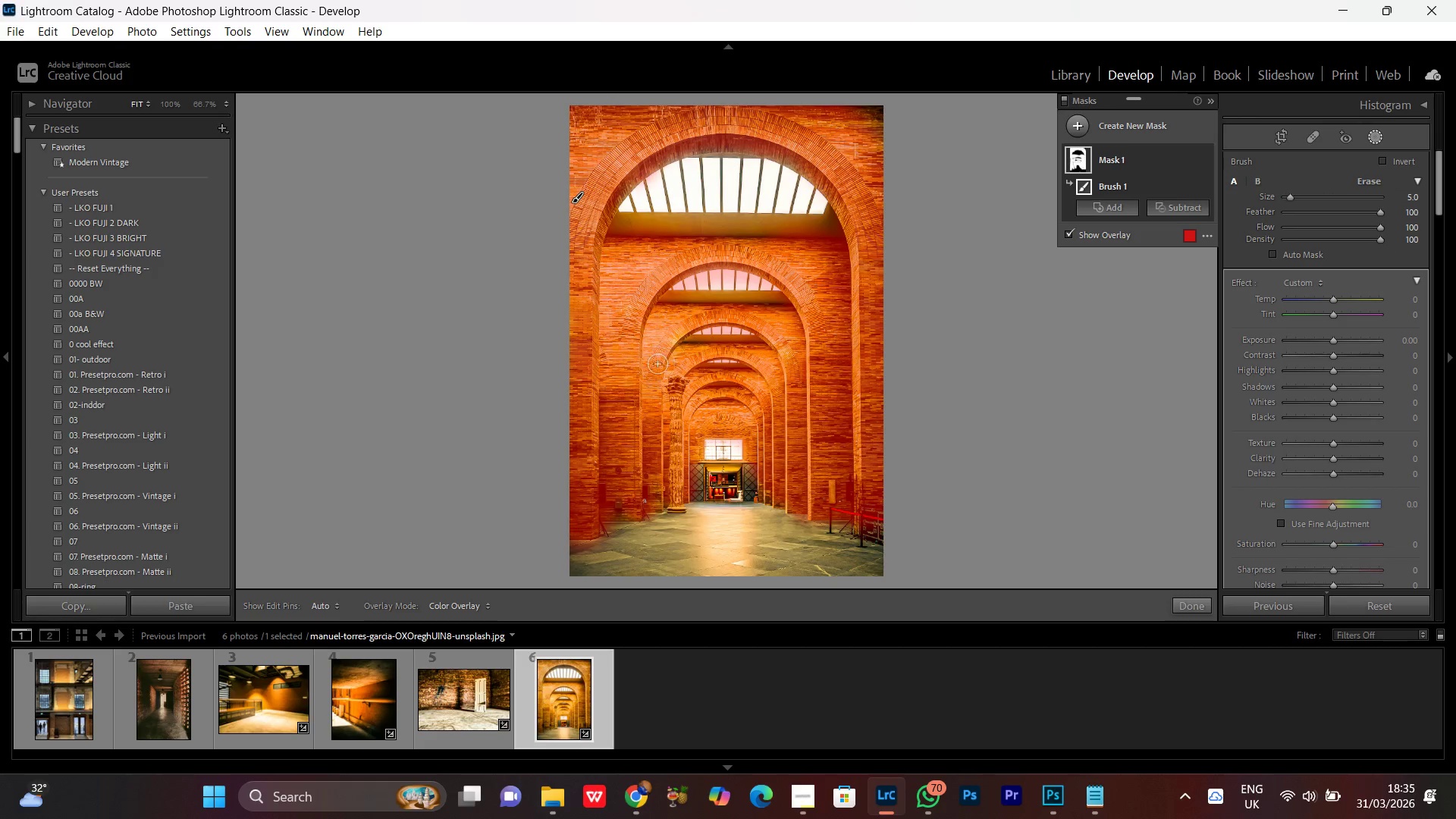 
left_click_drag(start_coordinate=[682, 361], to_coordinate=[866, 408])
 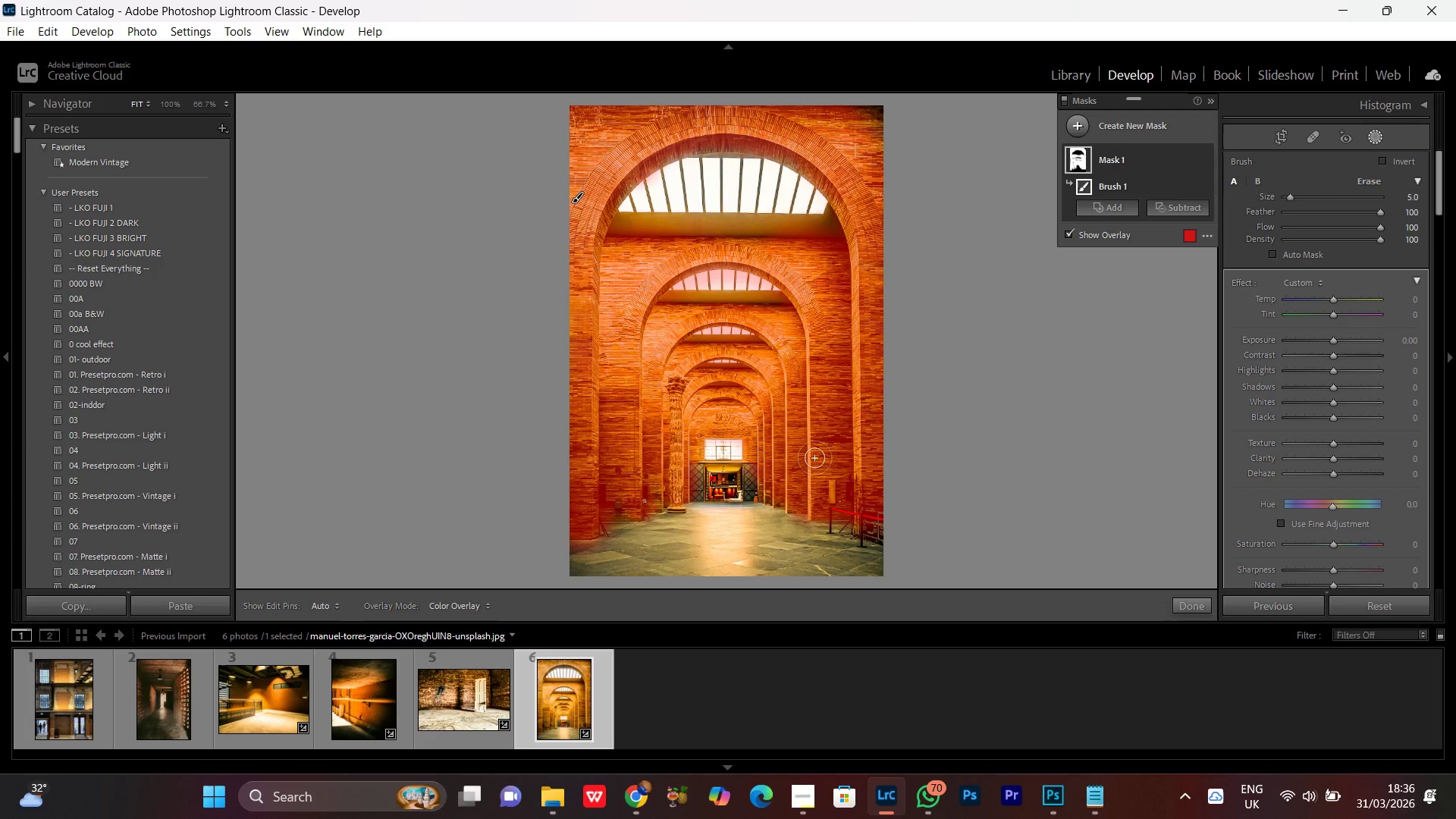 
key(Control+Equal)
 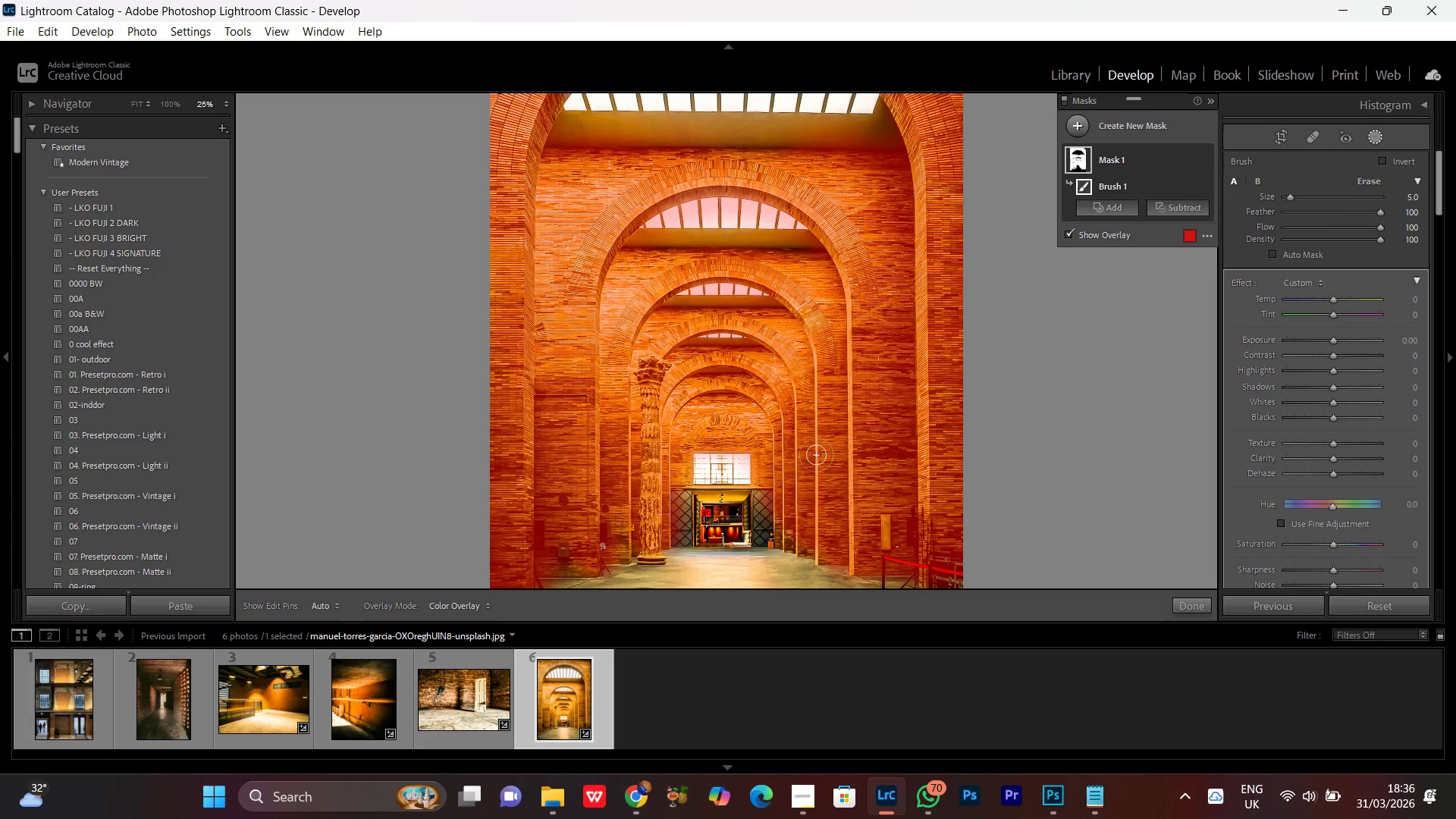 
key(Control+Equal)
 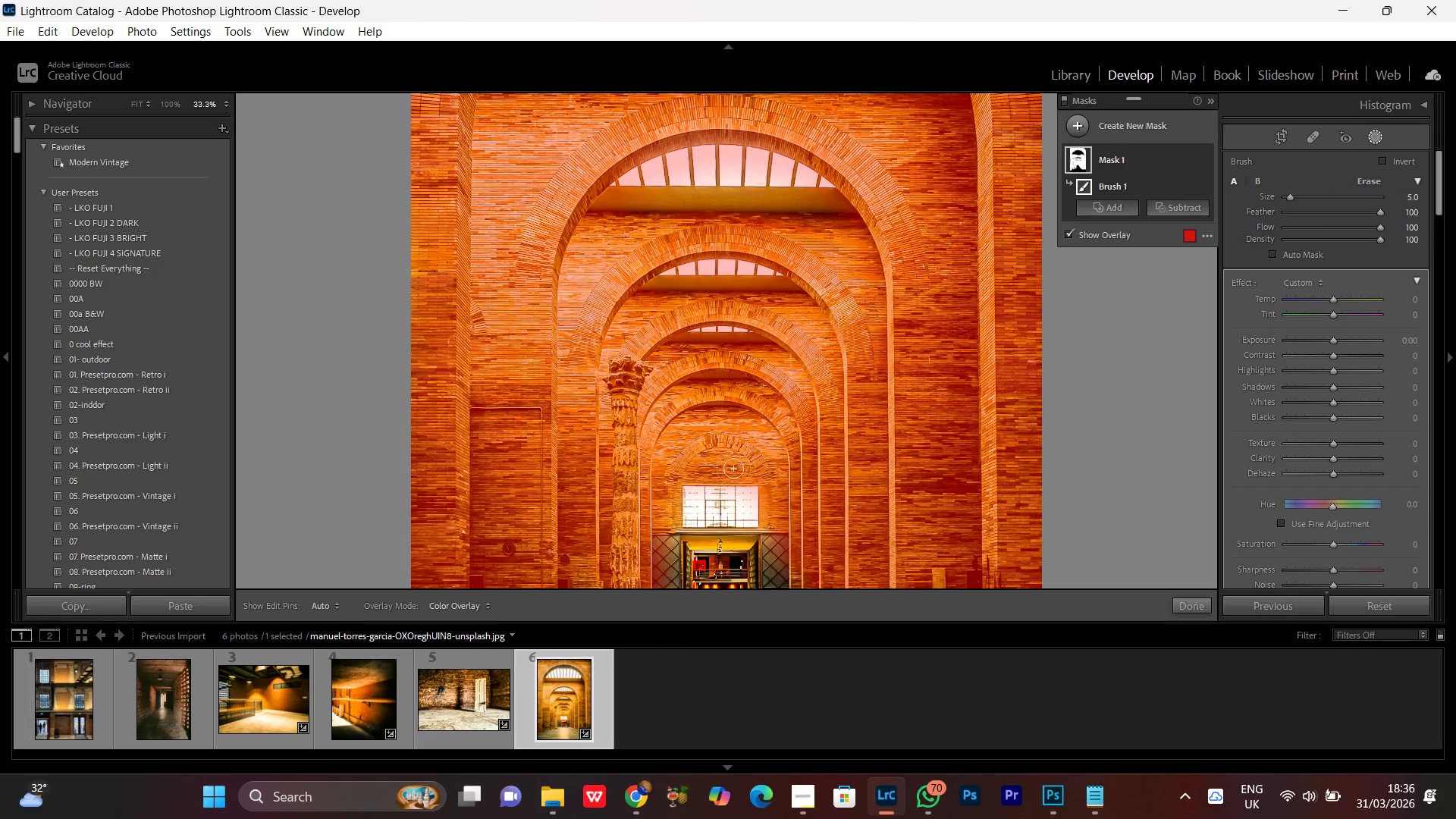 
left_click_drag(start_coordinate=[754, 457], to_coordinate=[797, 386])
 